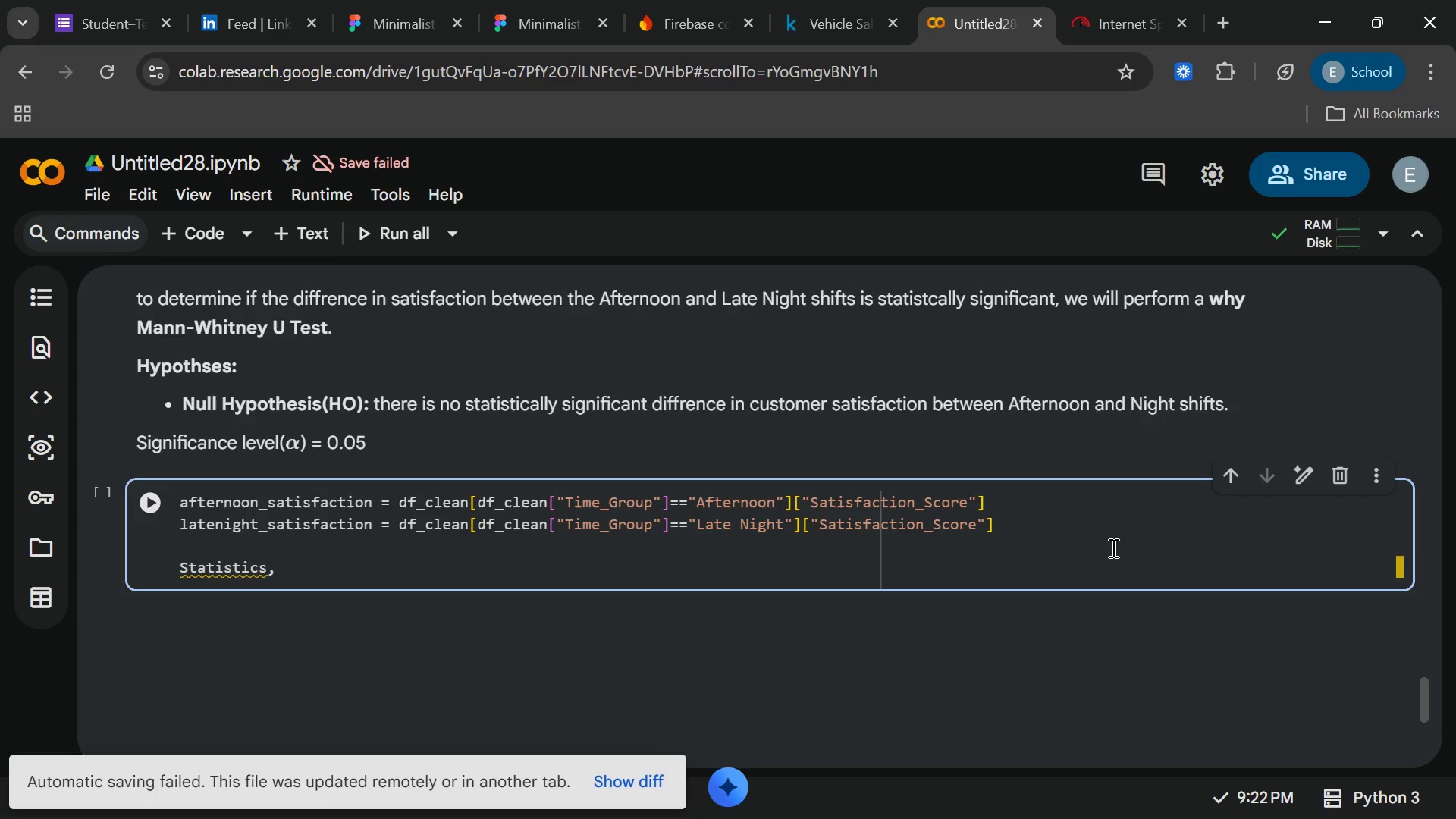 
type(p_value)
 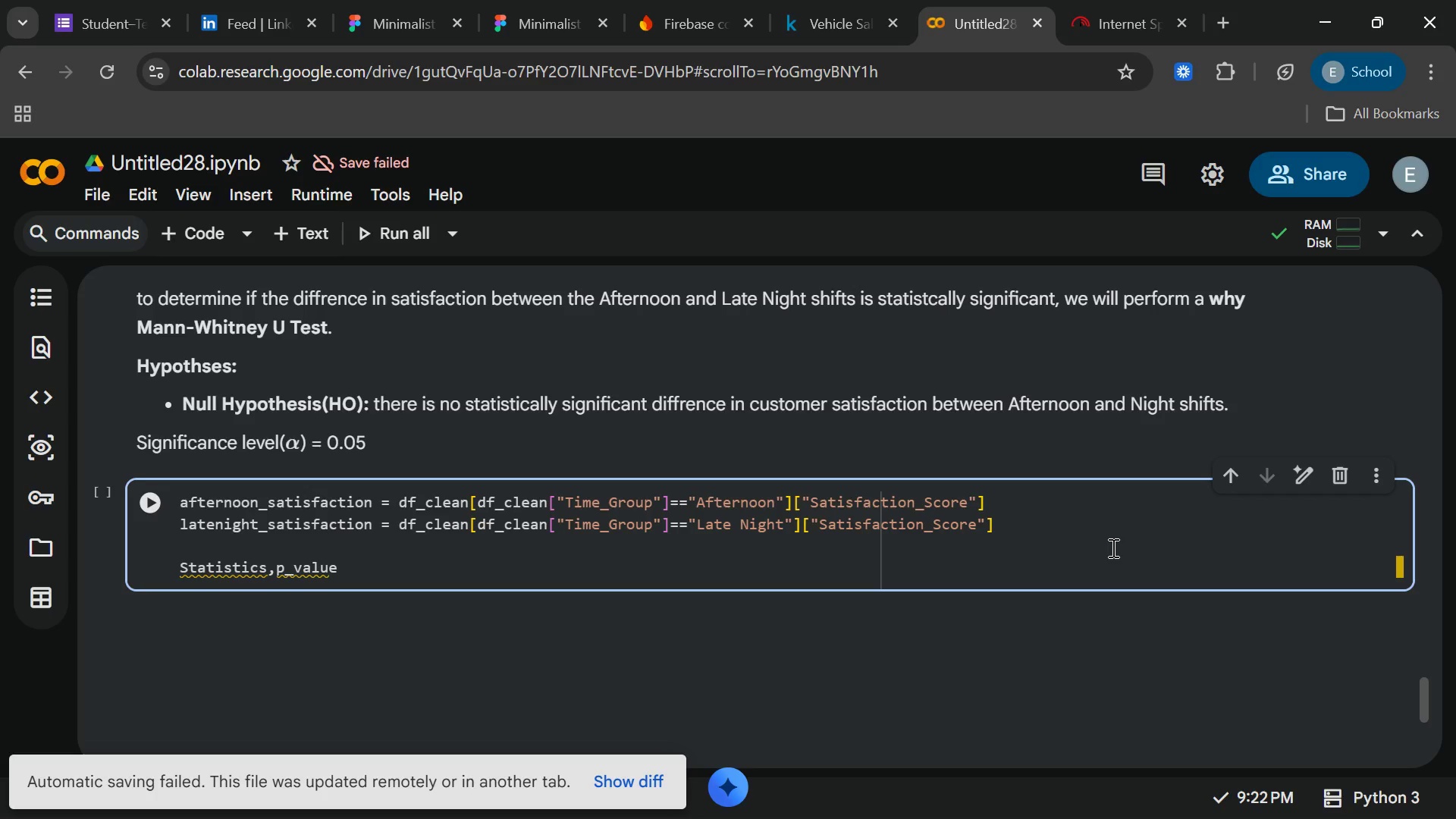 
wait(5.7)
 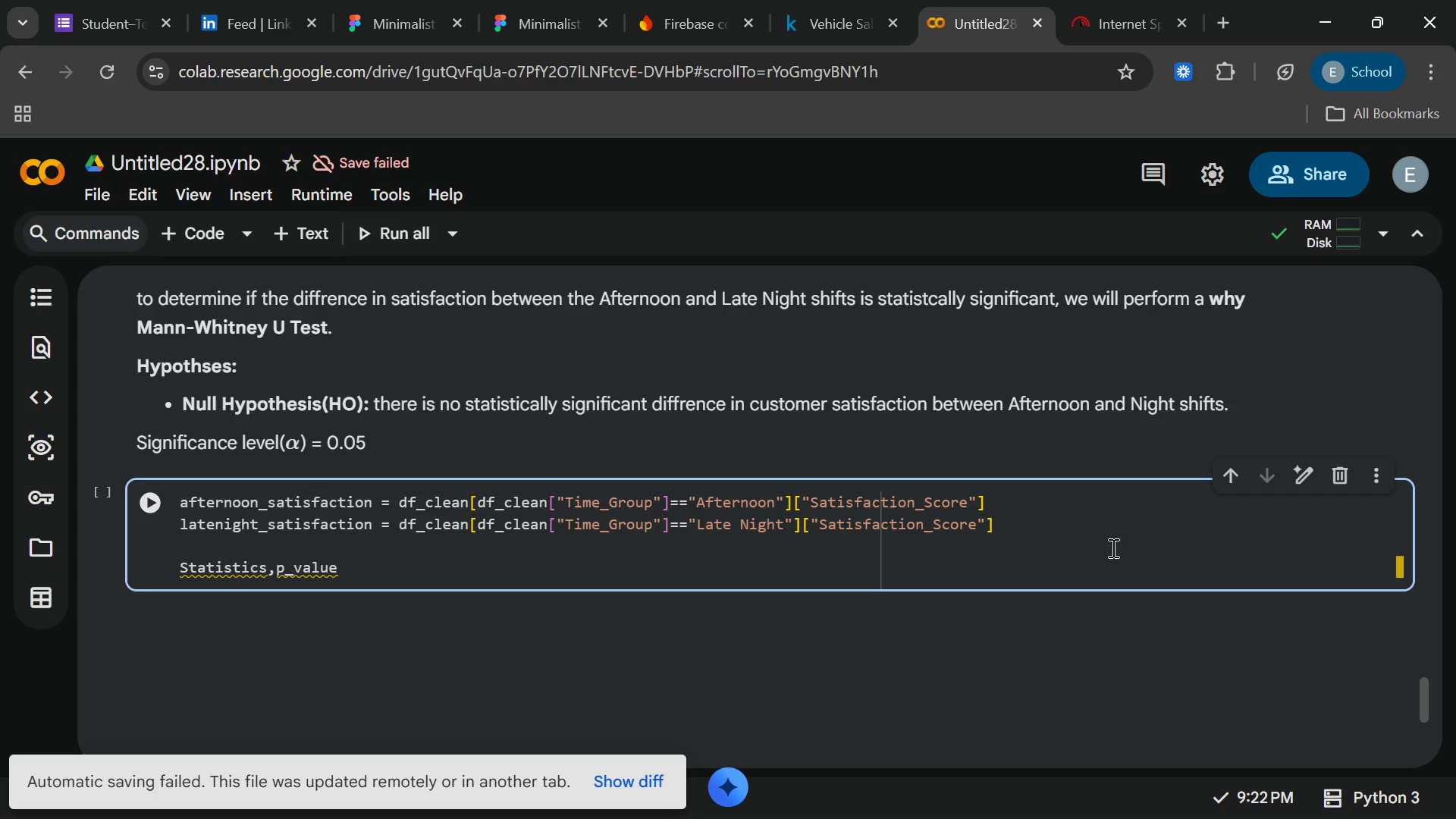 
key(Home)
 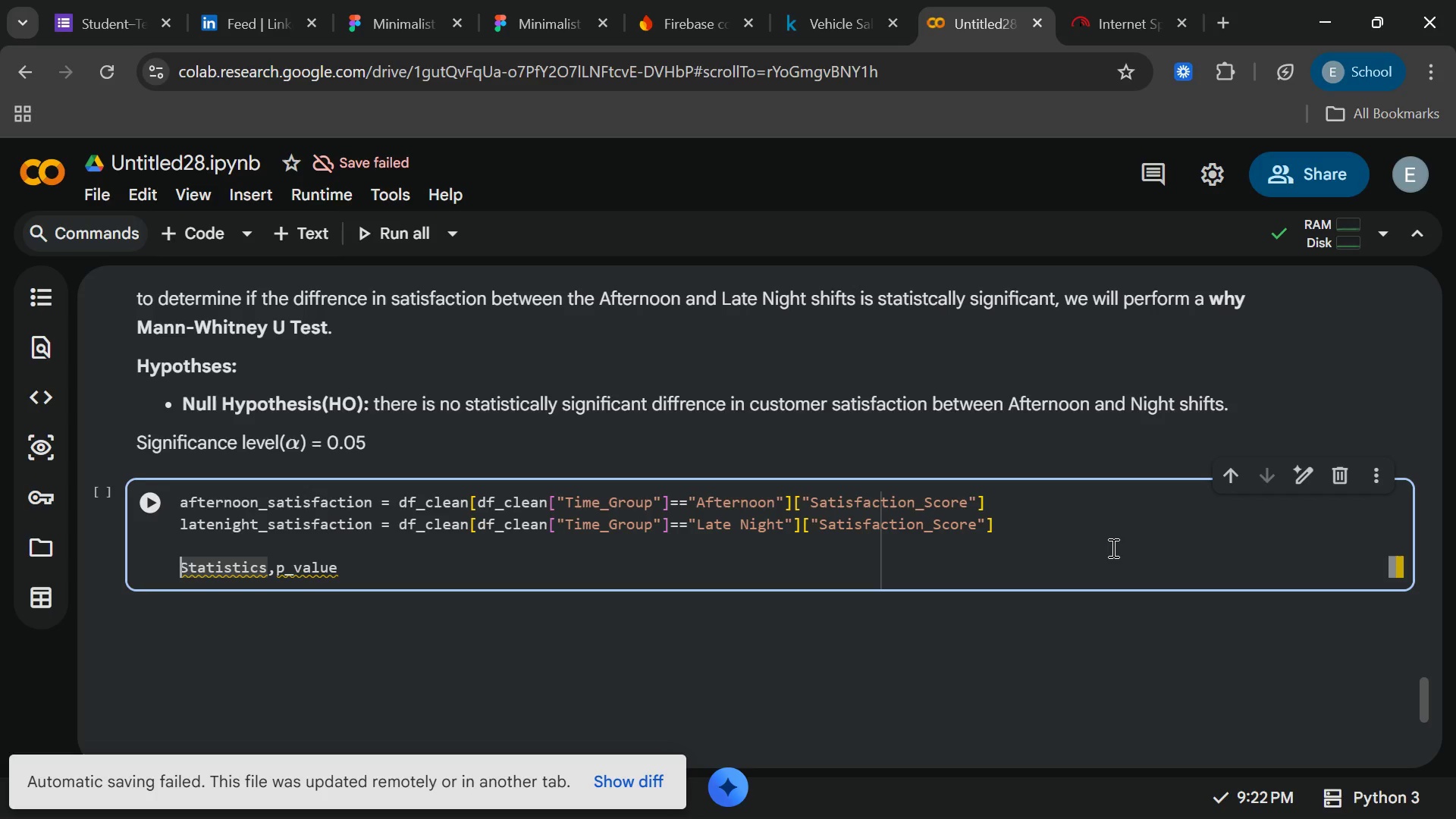 
key(ArrowRight)
 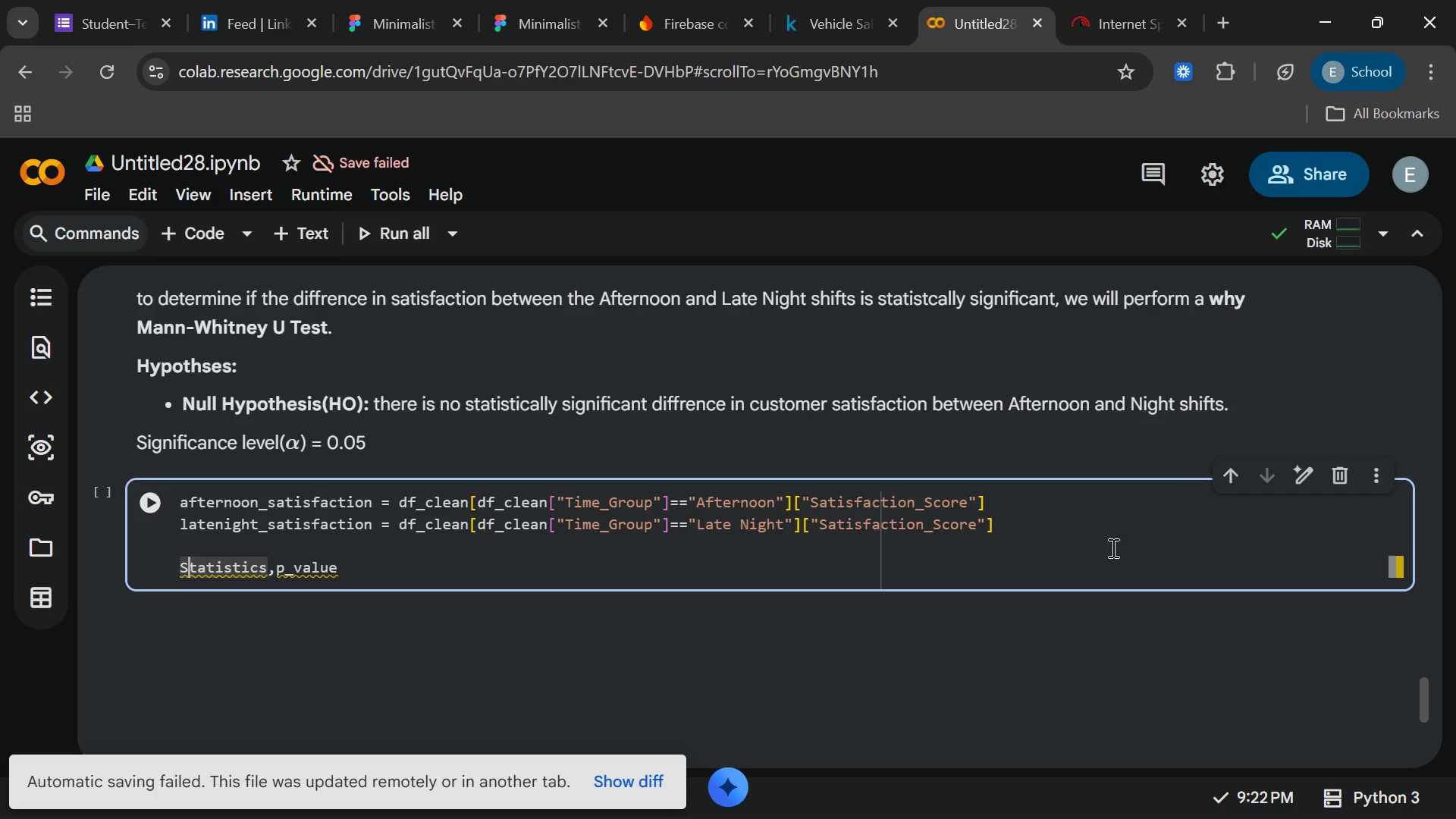 
key(Backspace)
 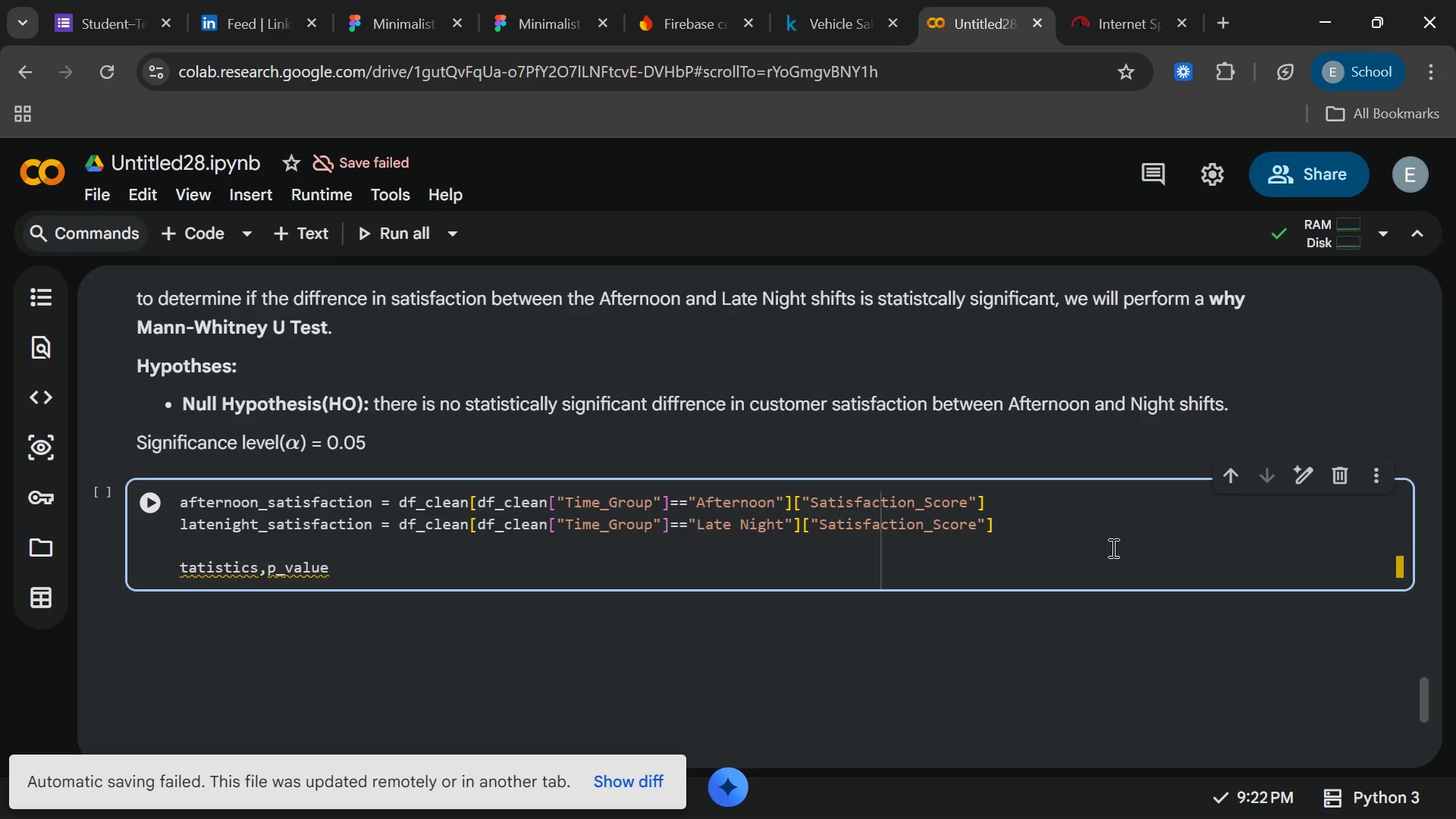 
key(S)
 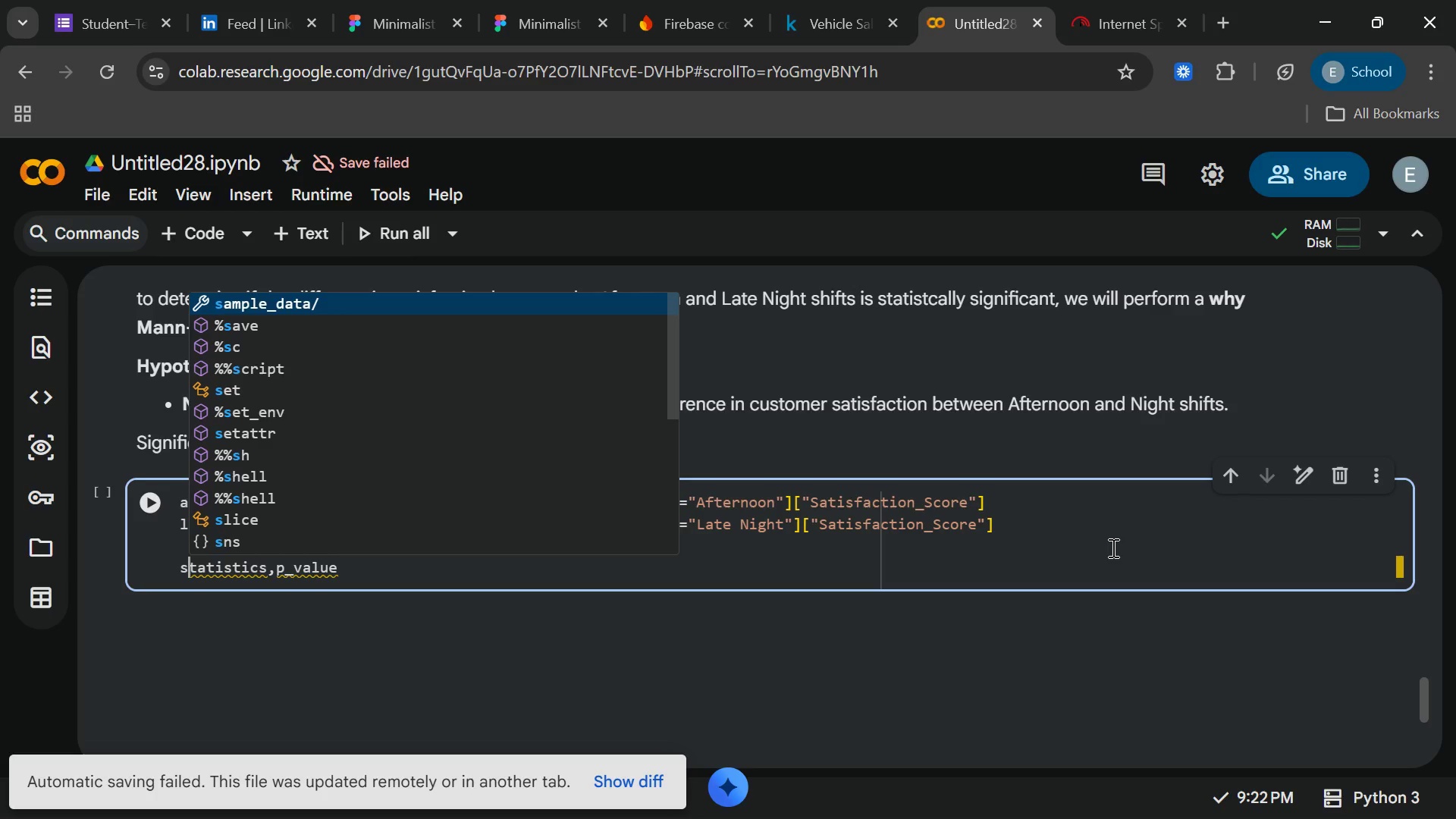 
key(End)
 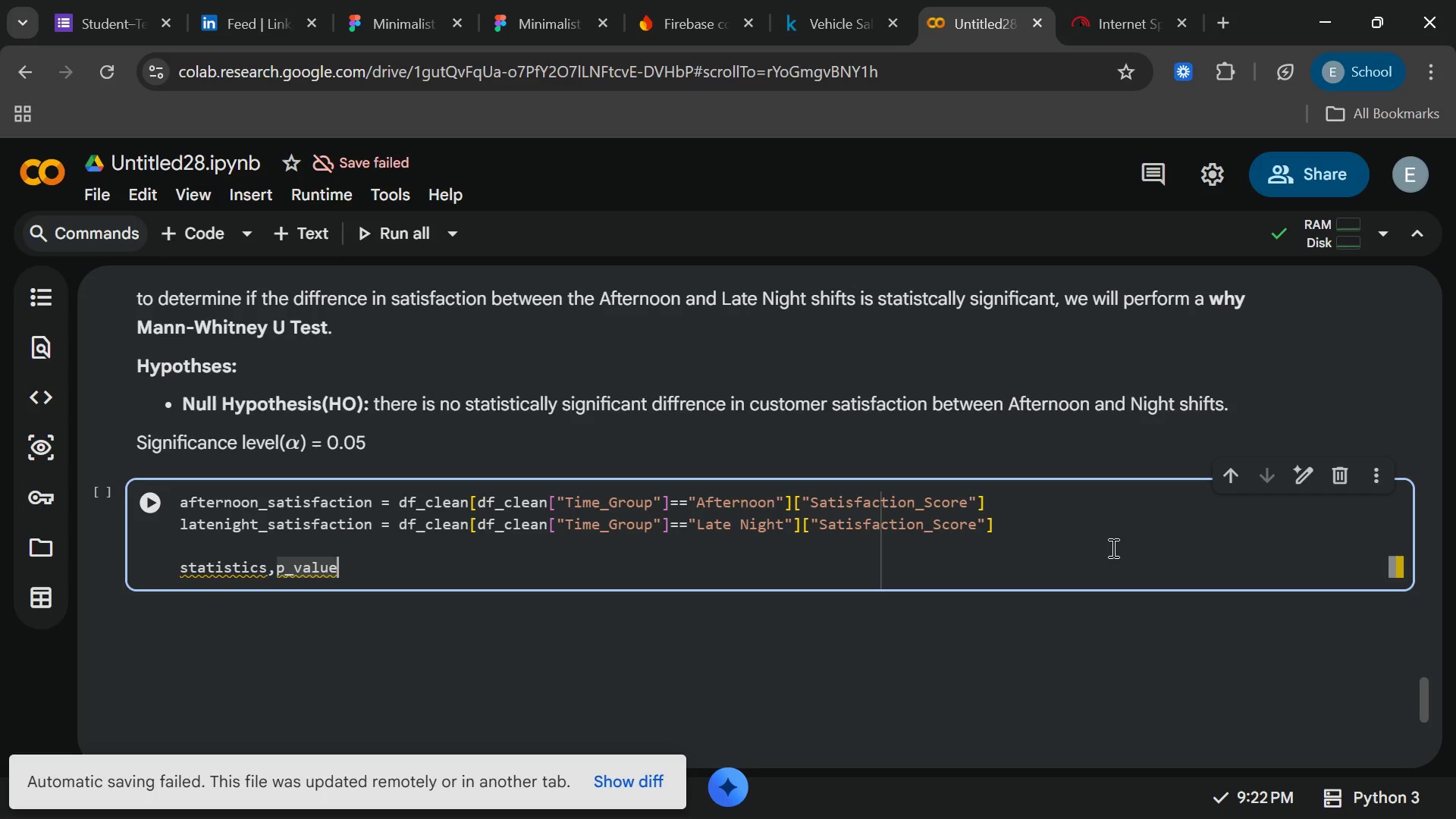 
type( = stats.man)
 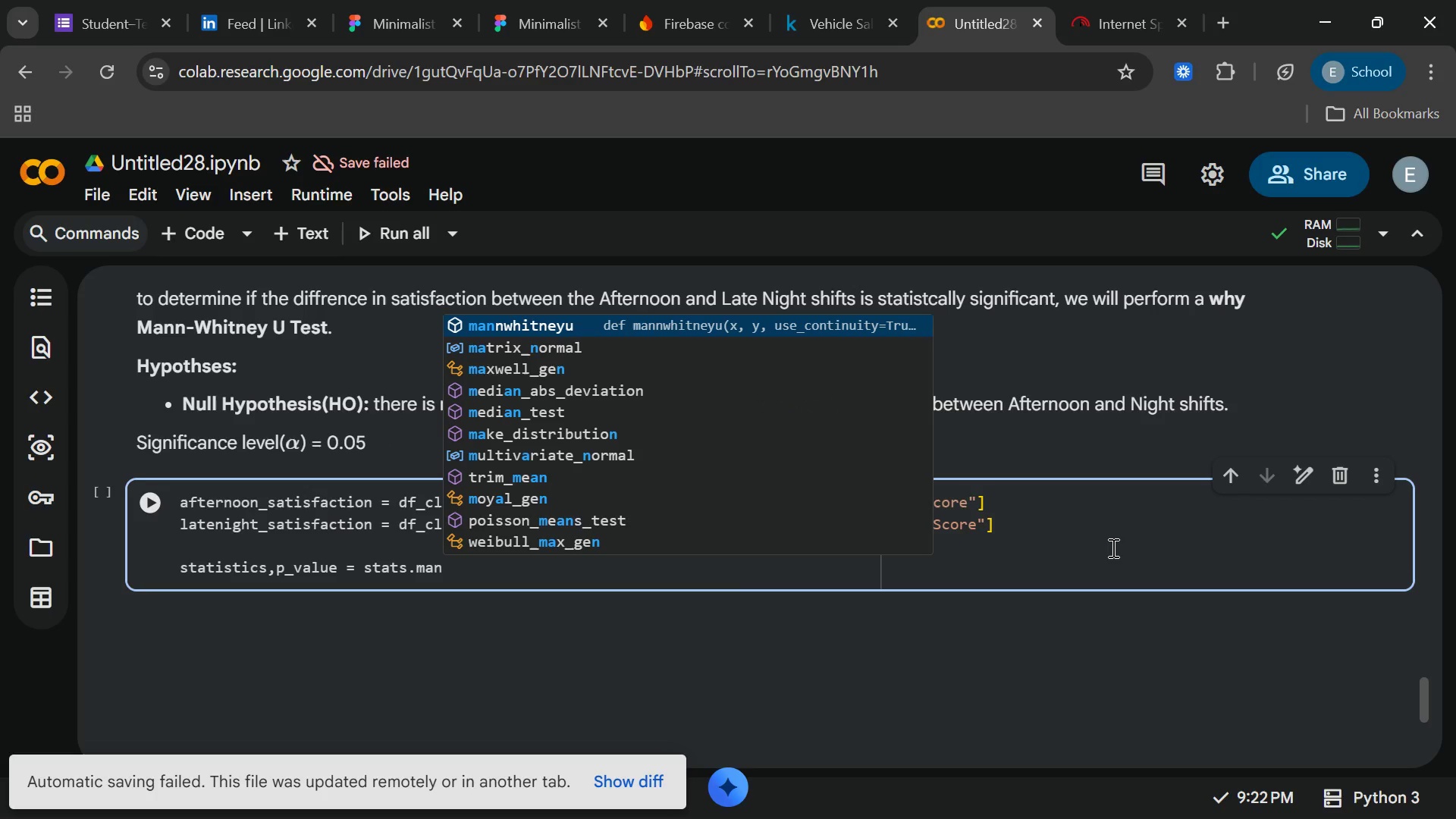 
type(nwhit)
 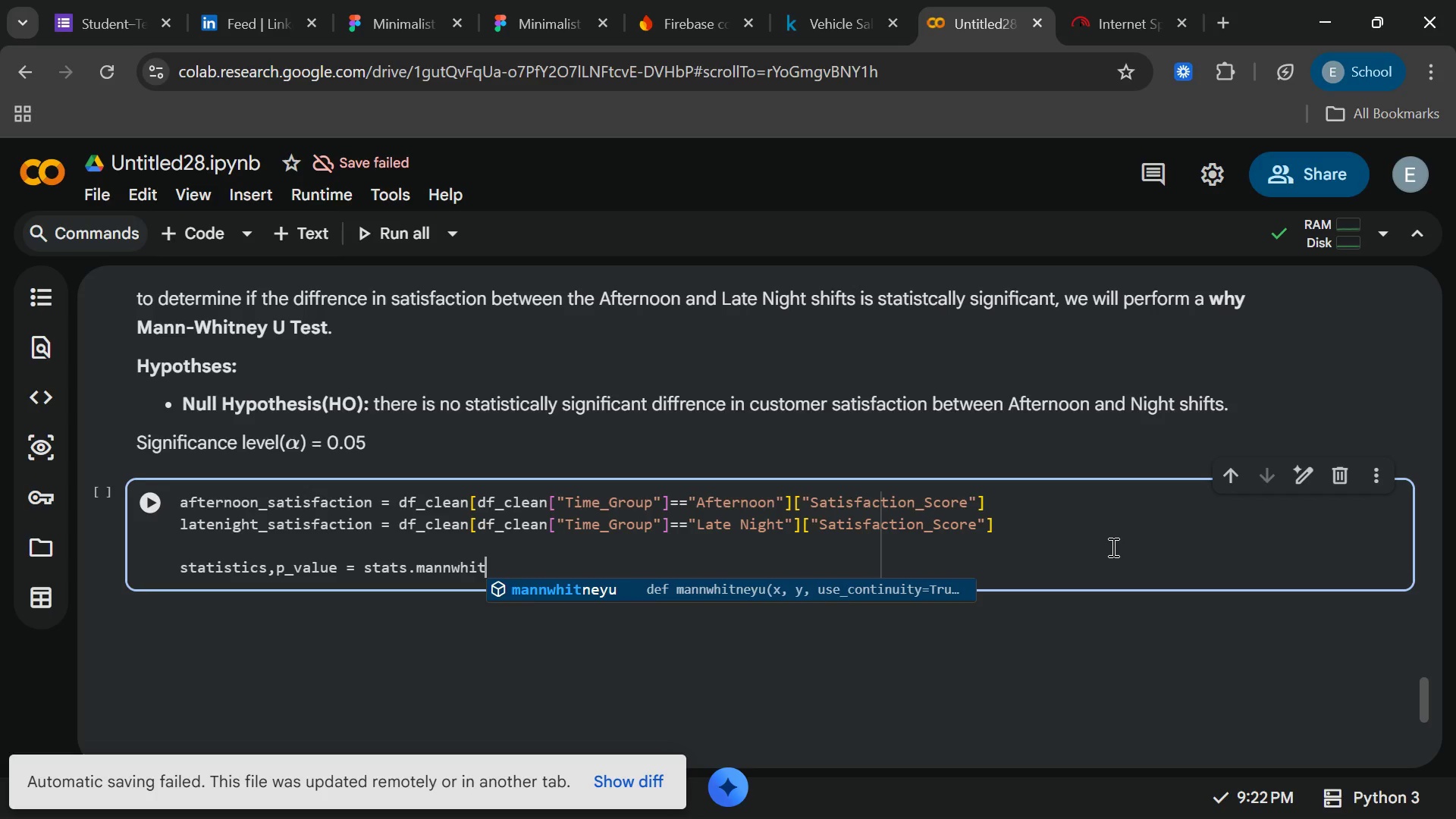 
type(neyu)
 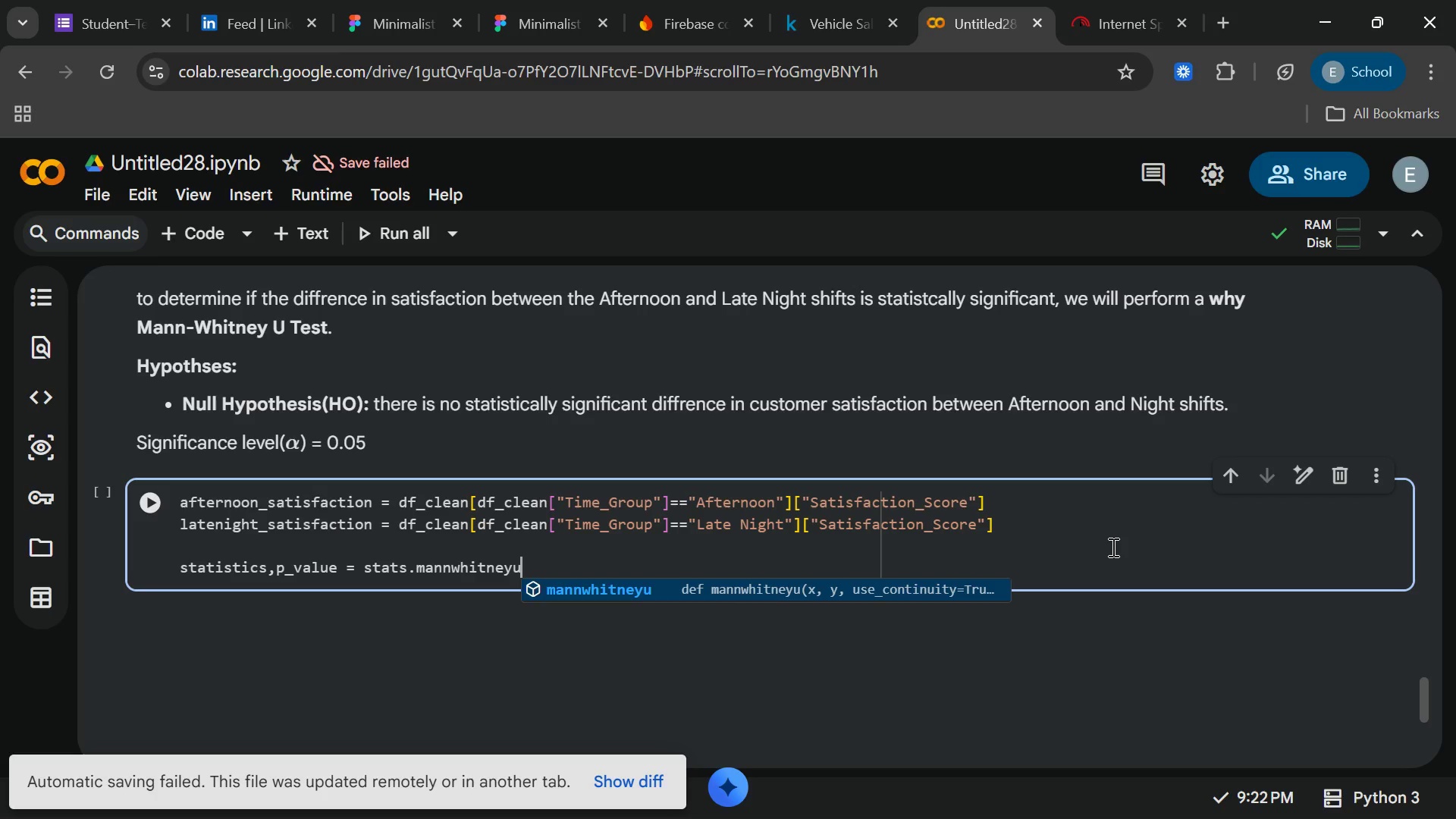 
type((aftr)
key(Backspace)
type(ernoon)
 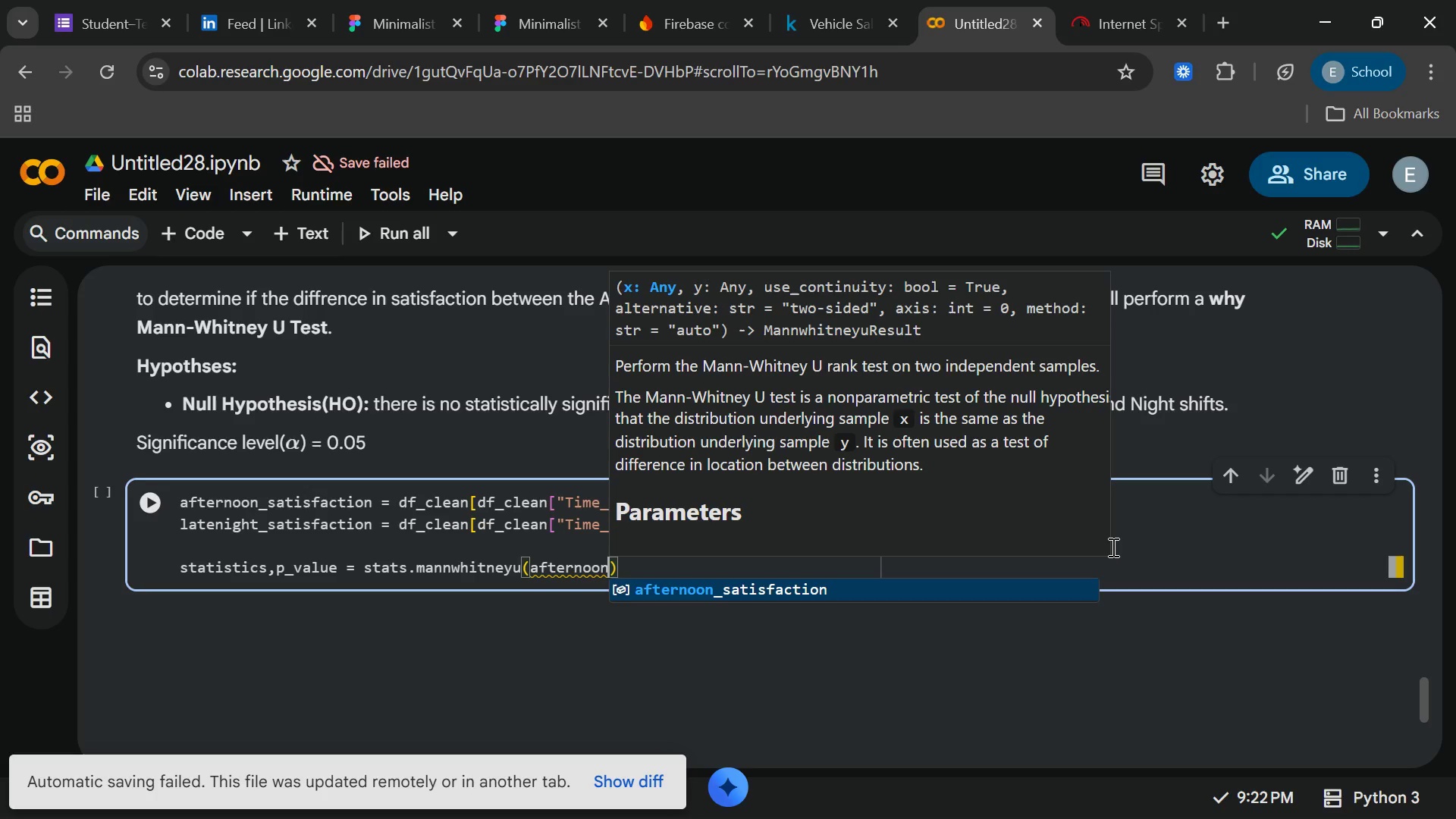 
type(_satisfaction)
 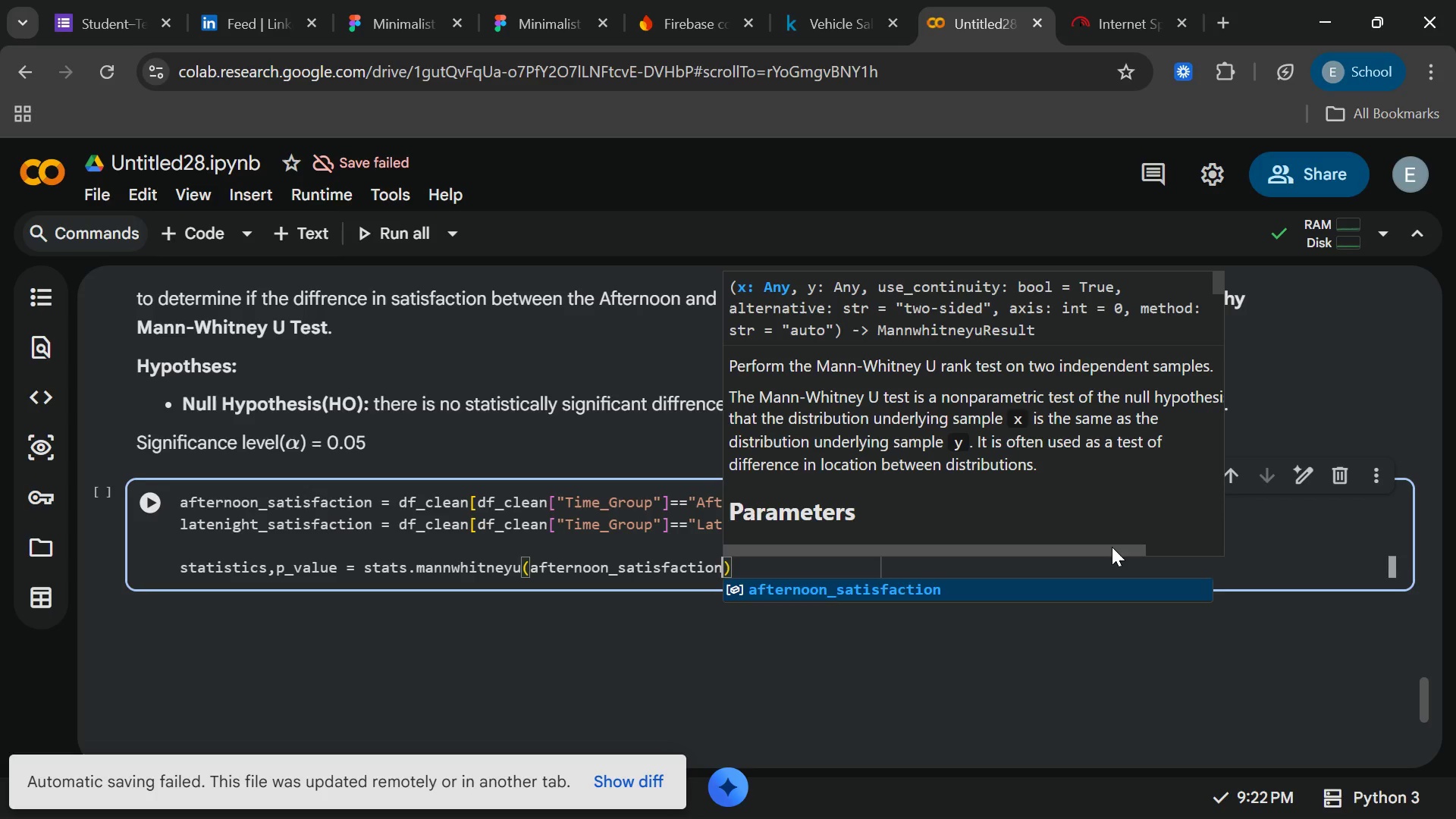 
wait(5.88)
 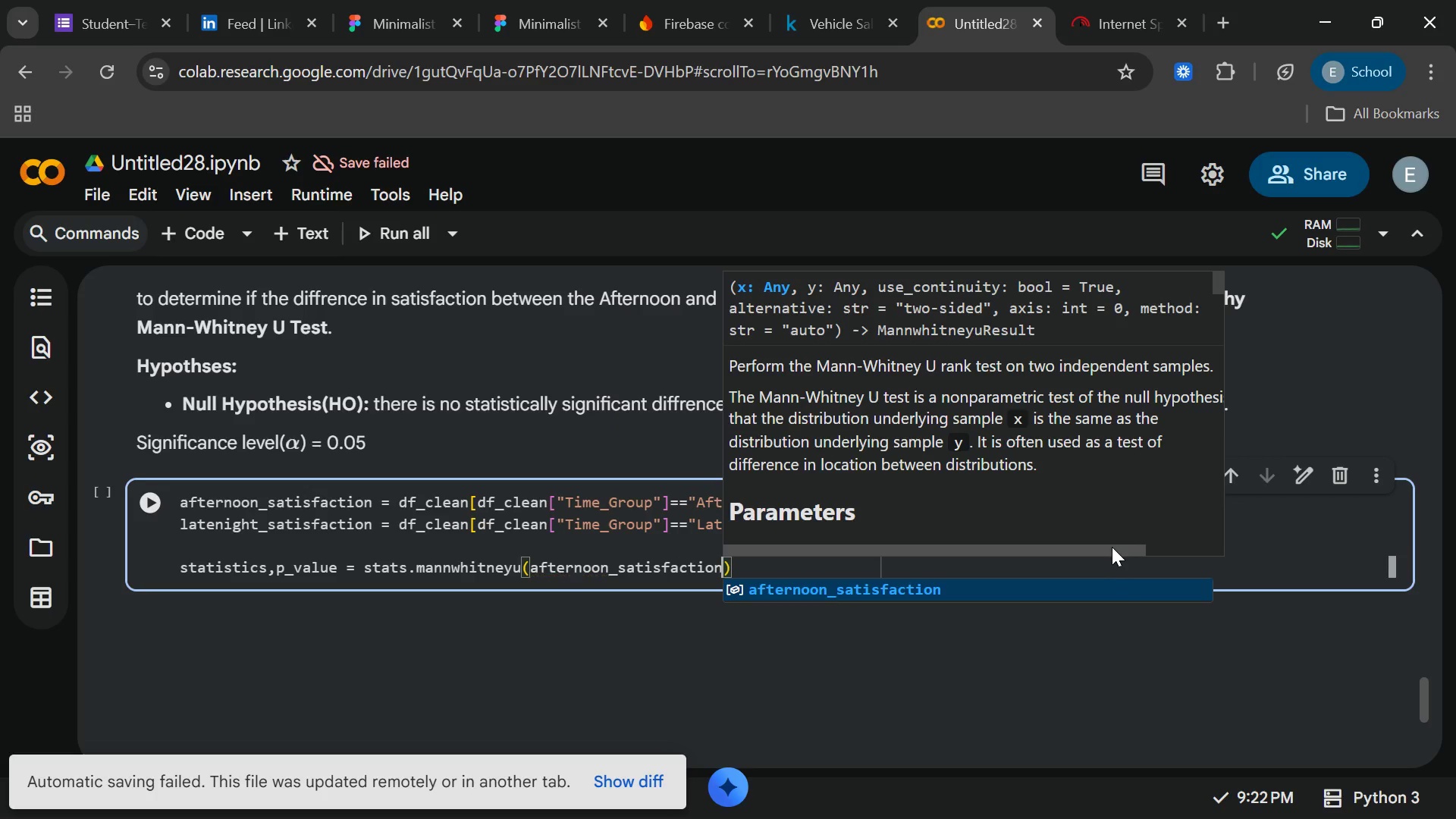 
key(Comma)
 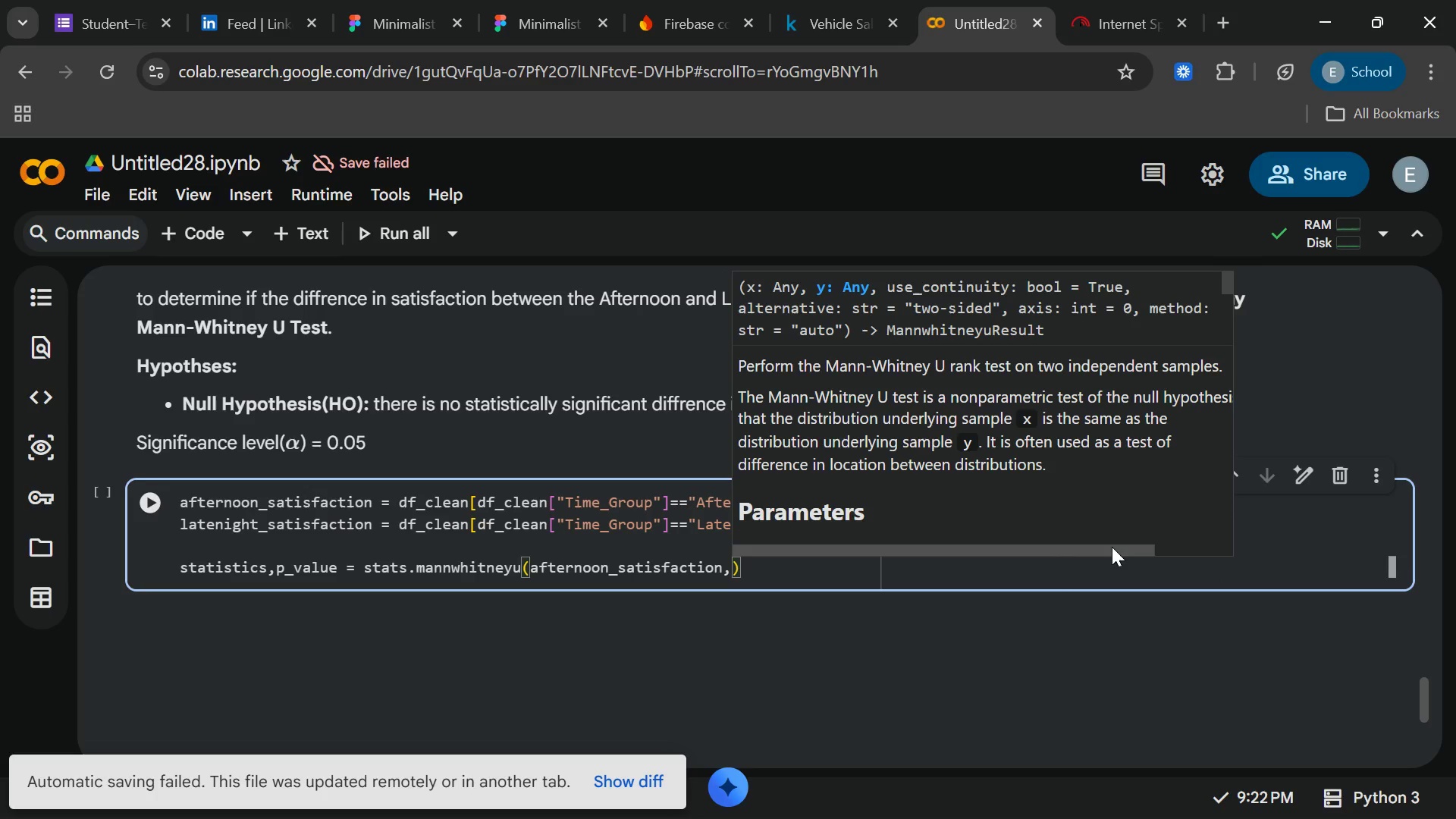 
type(latenight)
 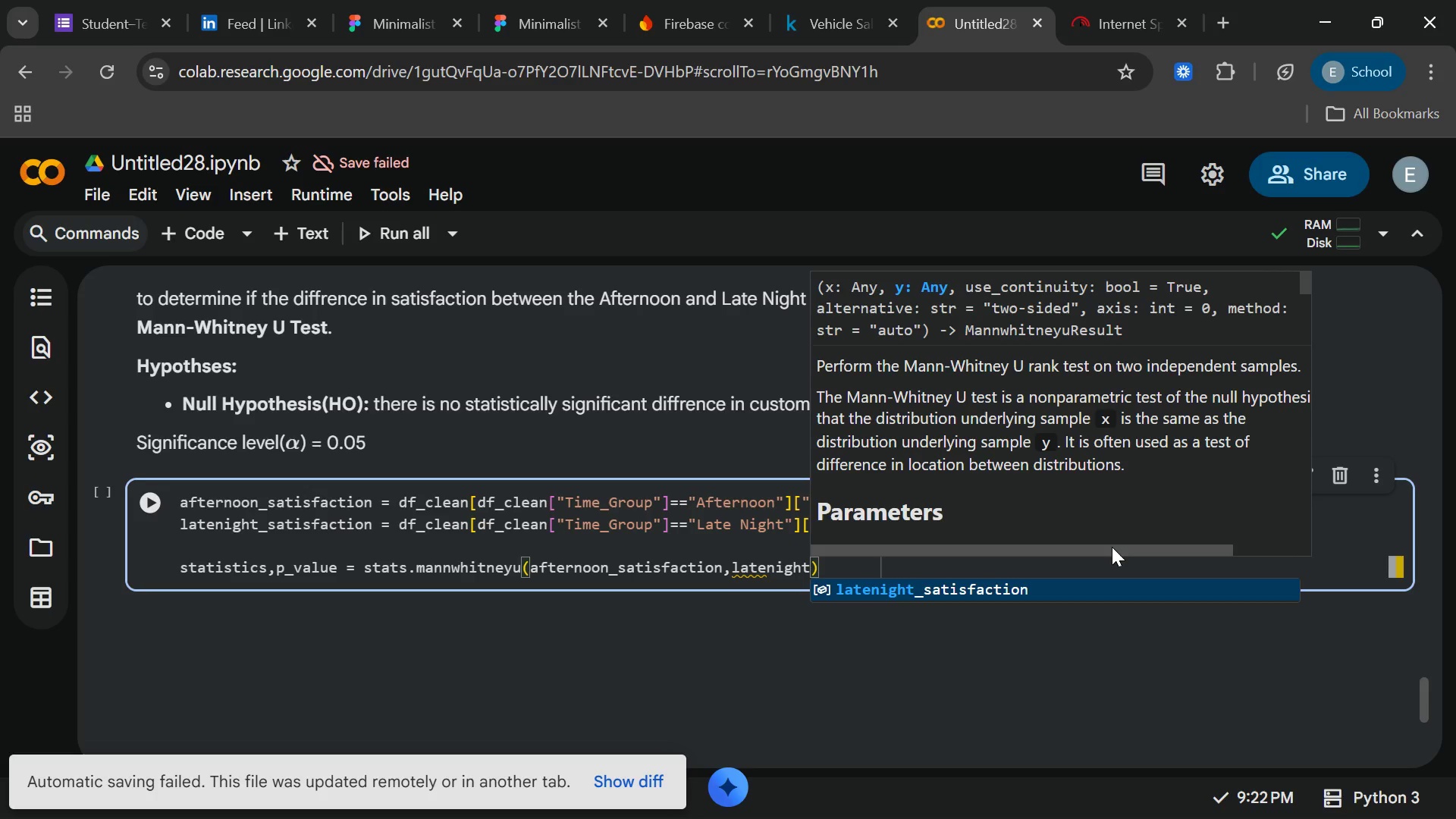 
key(Enter)
 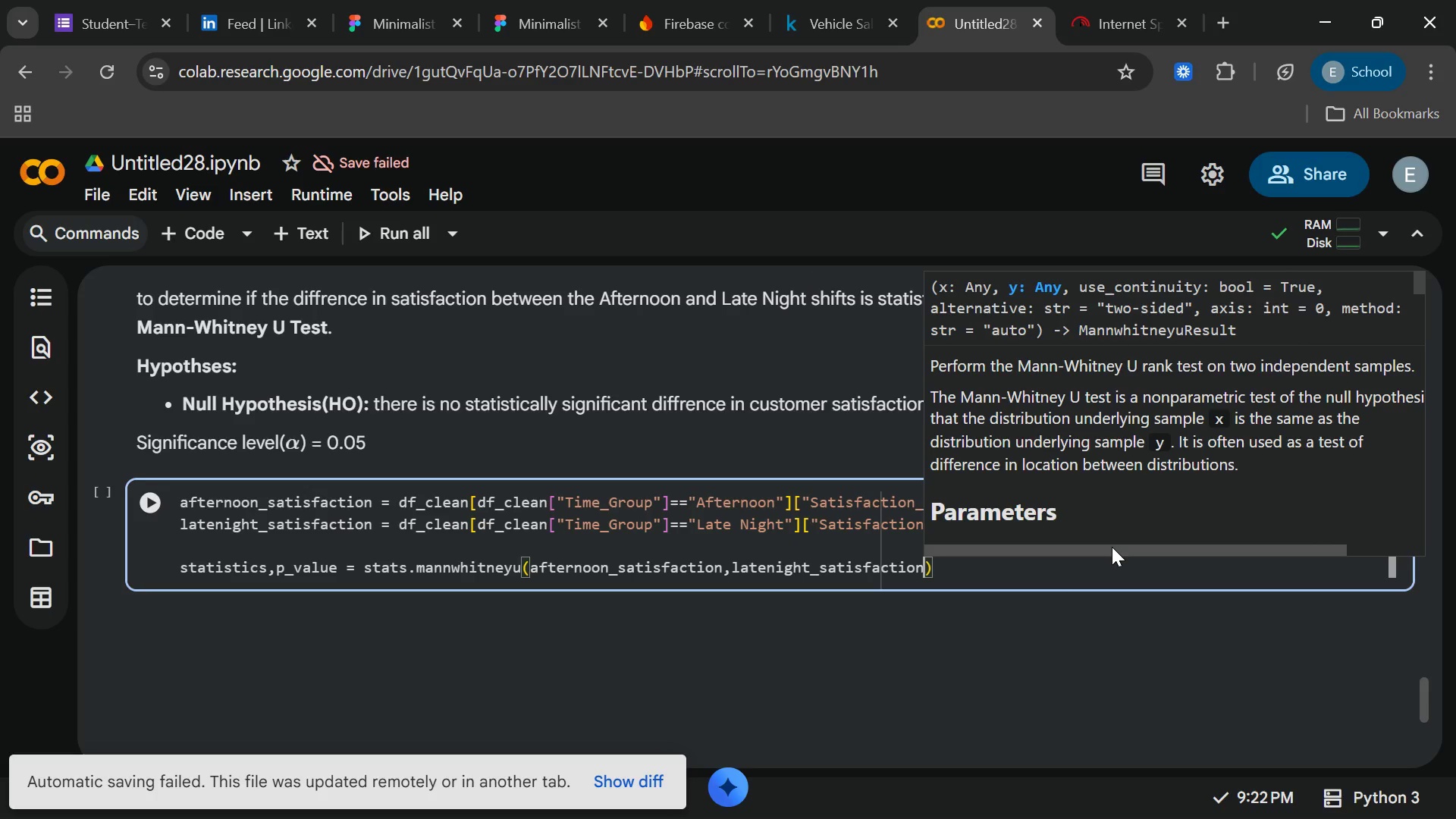 
type(,alternativ)
 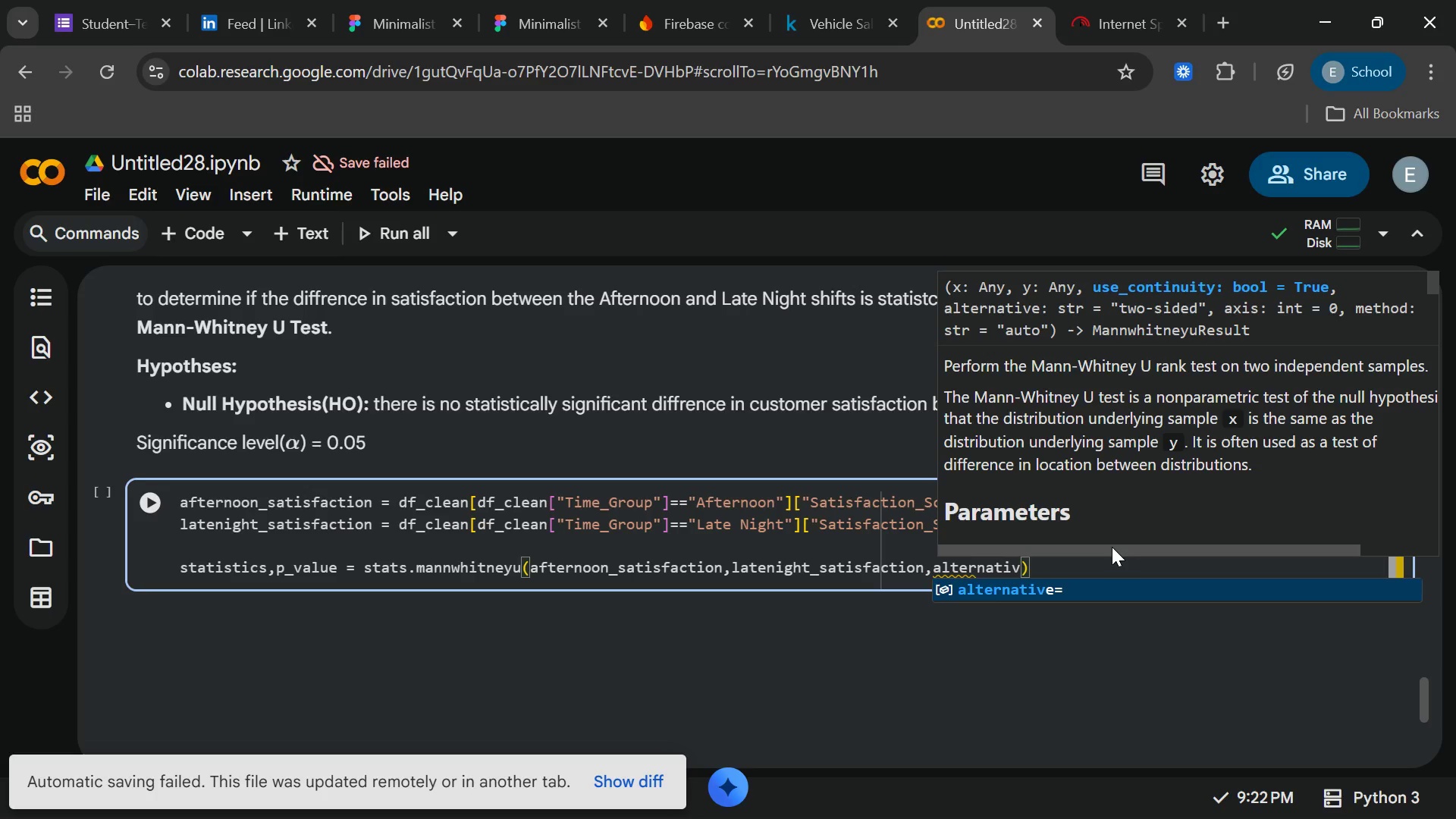 
key(Enter)
 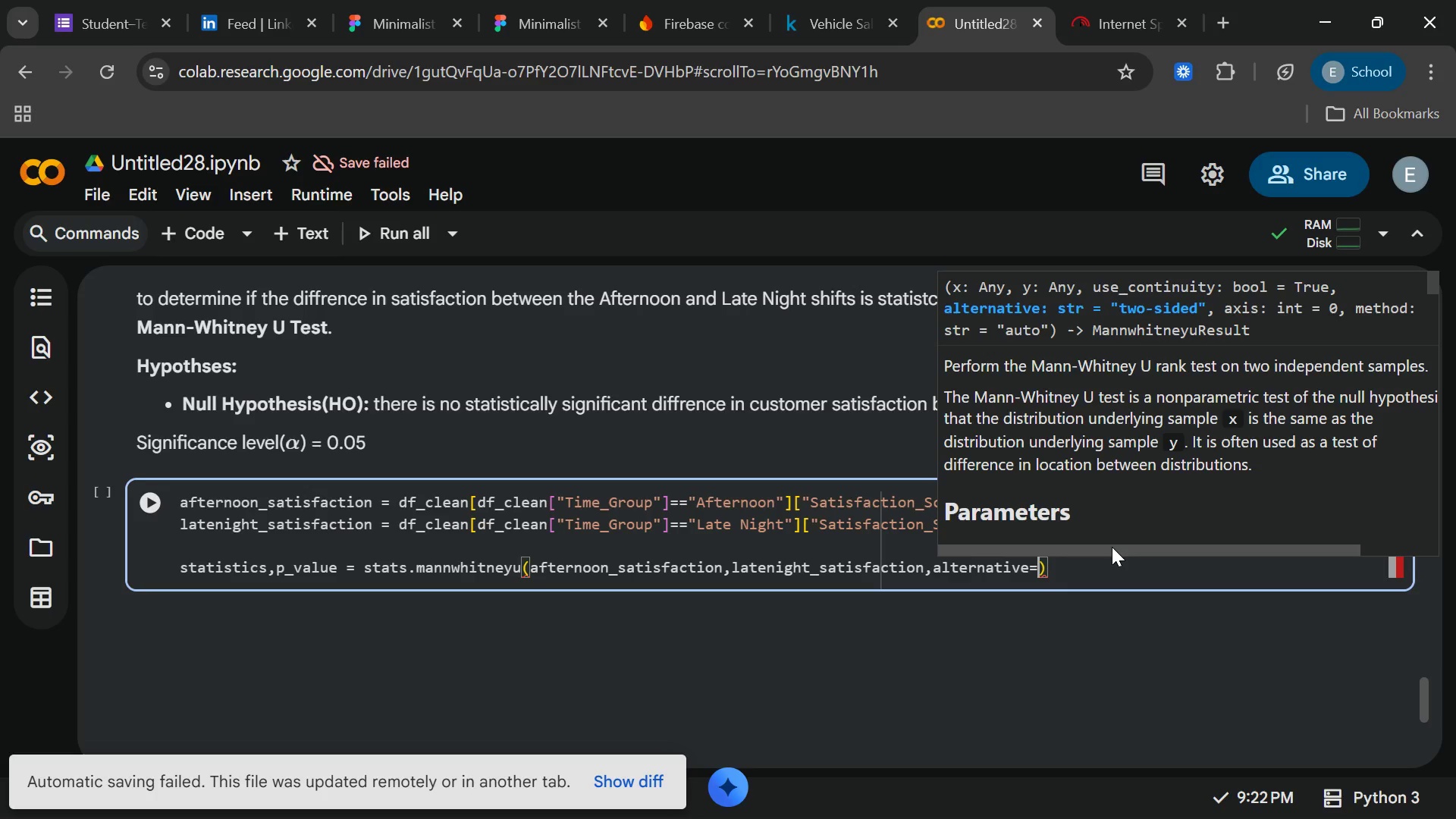 
type("two-)
 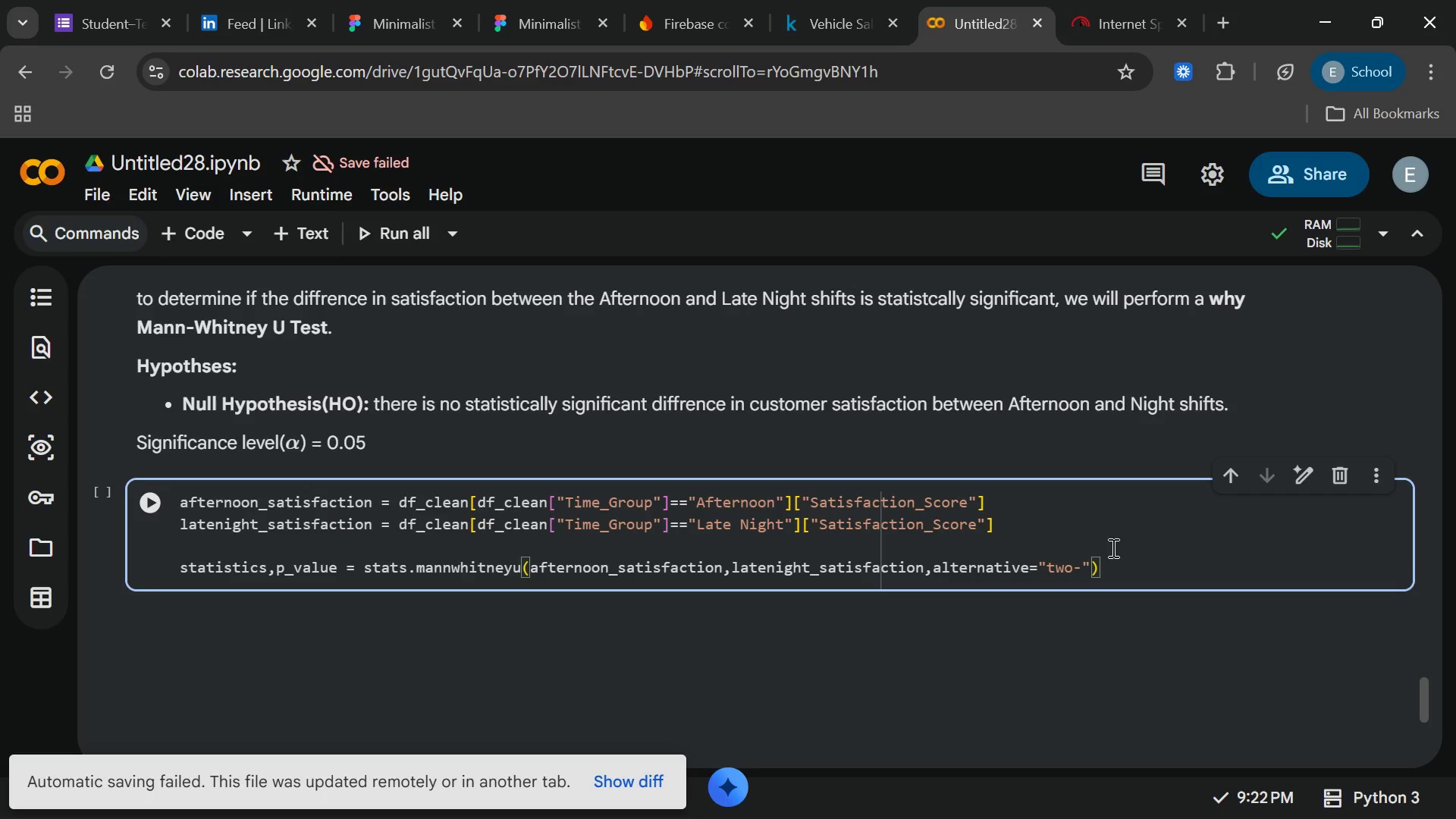 
type(si)
key(Backspace)
key(Backspace)
key(Backspace)
key(Backspace)
type(ed[End])
 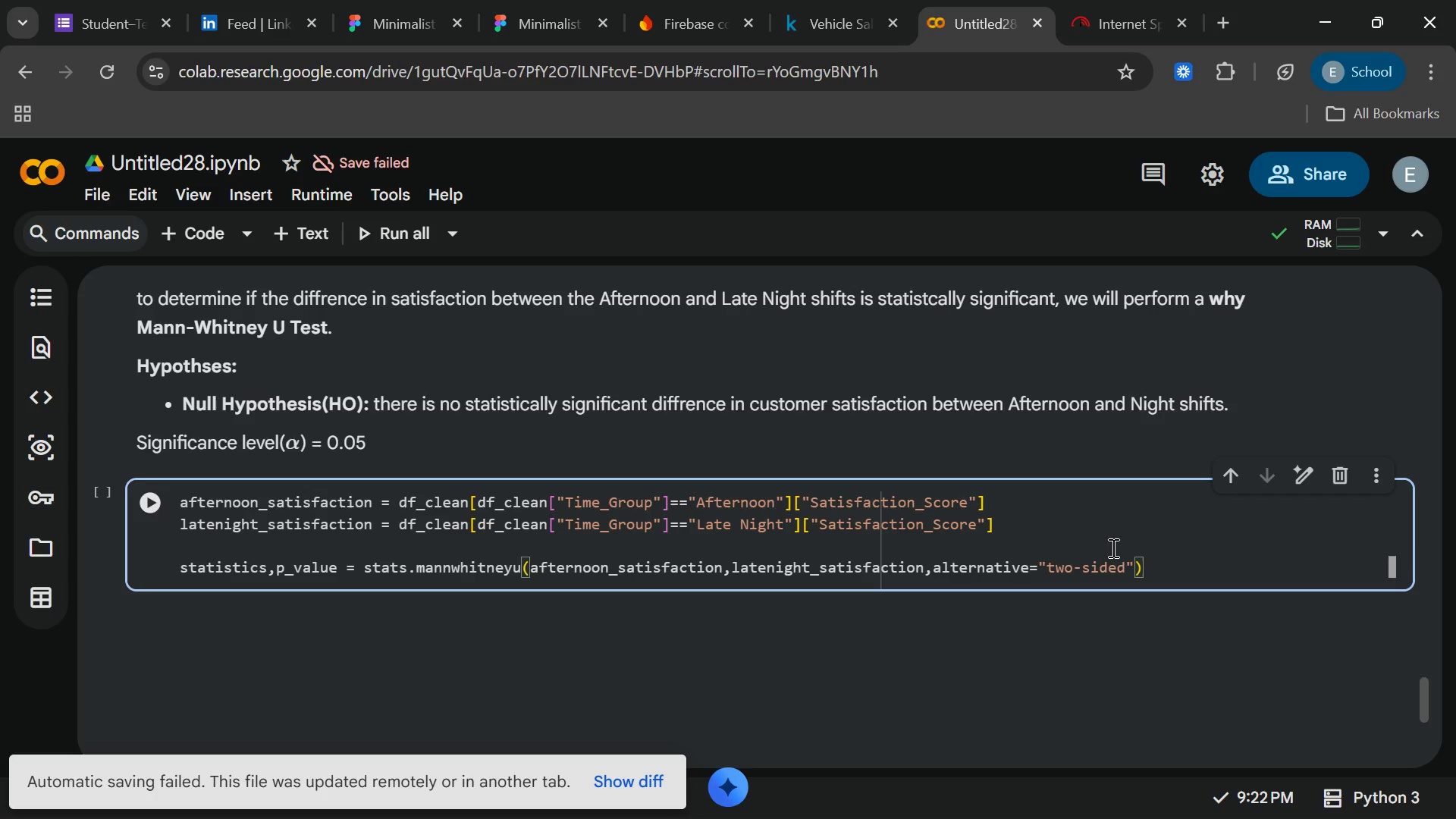 
key(Enter)
 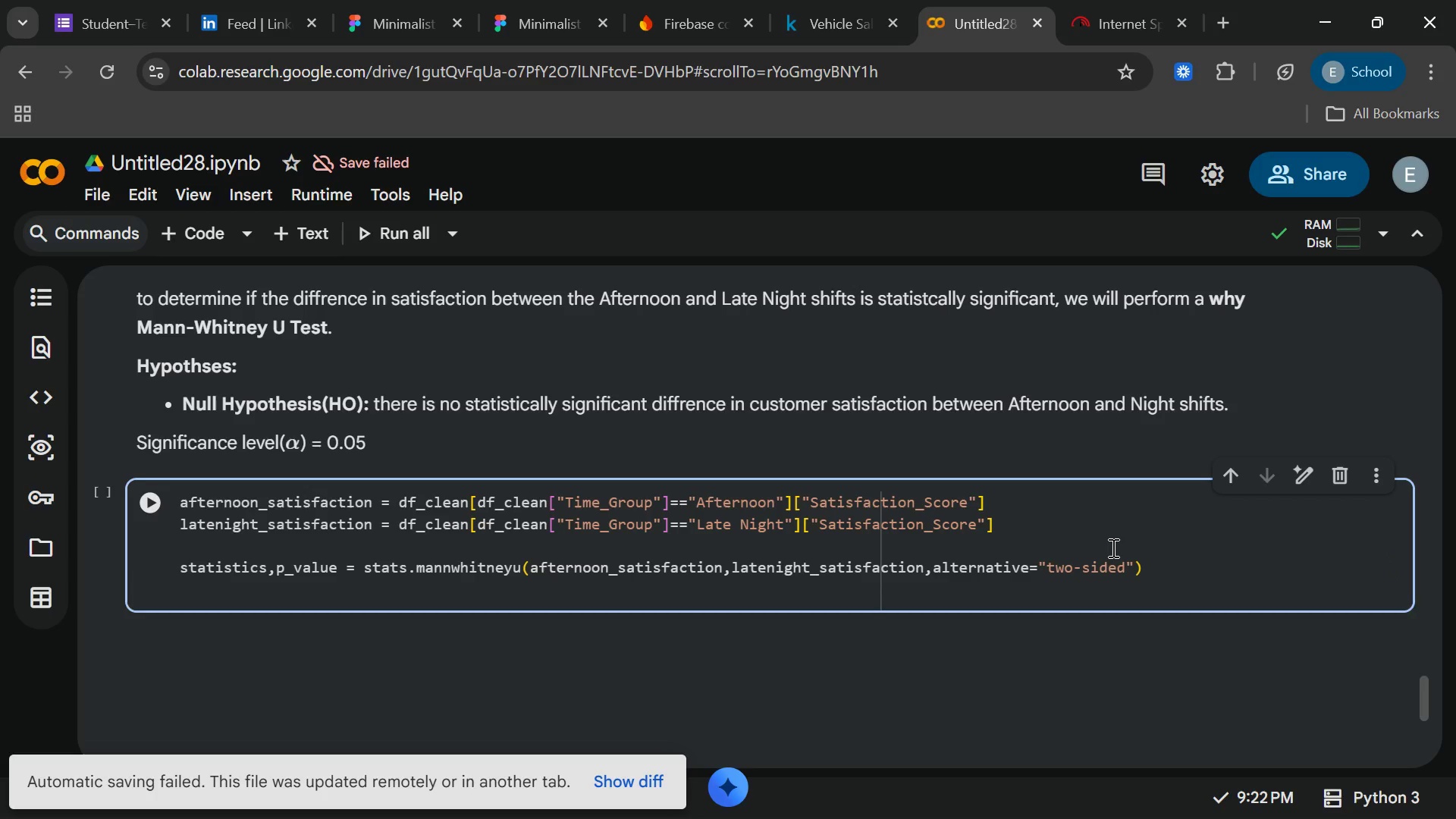 
key(Enter)
 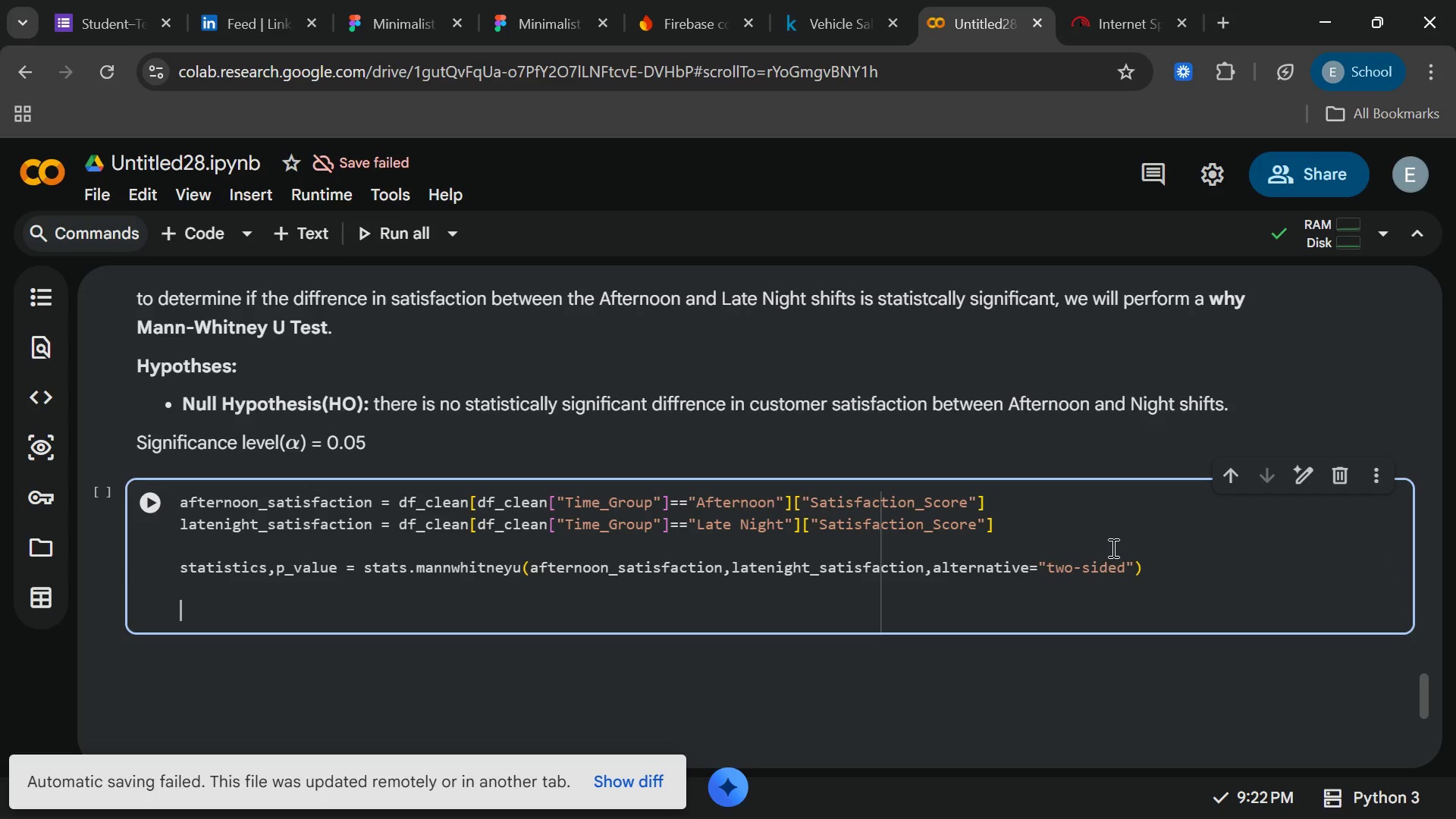 
type(print(f")
 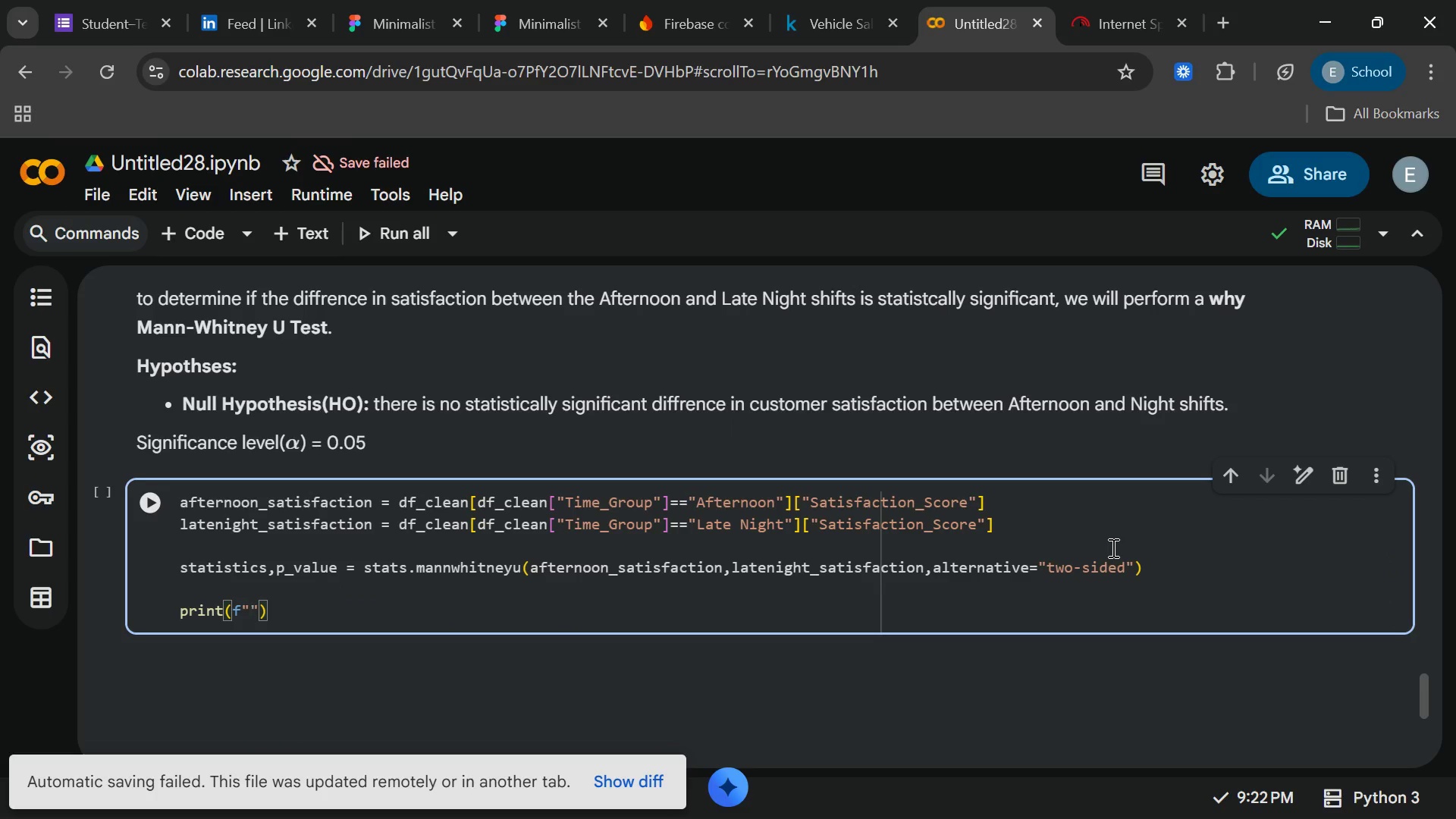 
type(Mann-)
 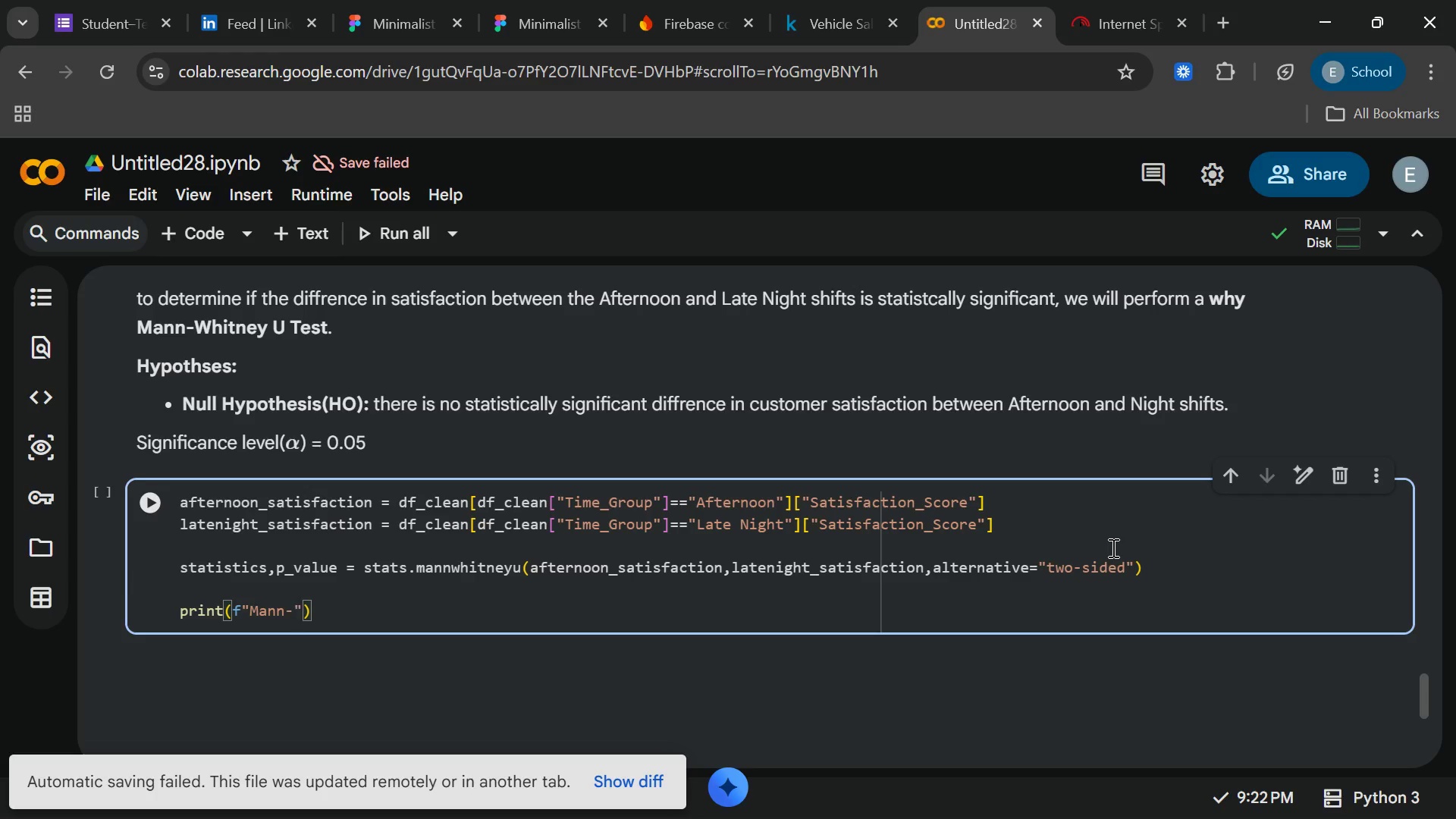 
key(W)
 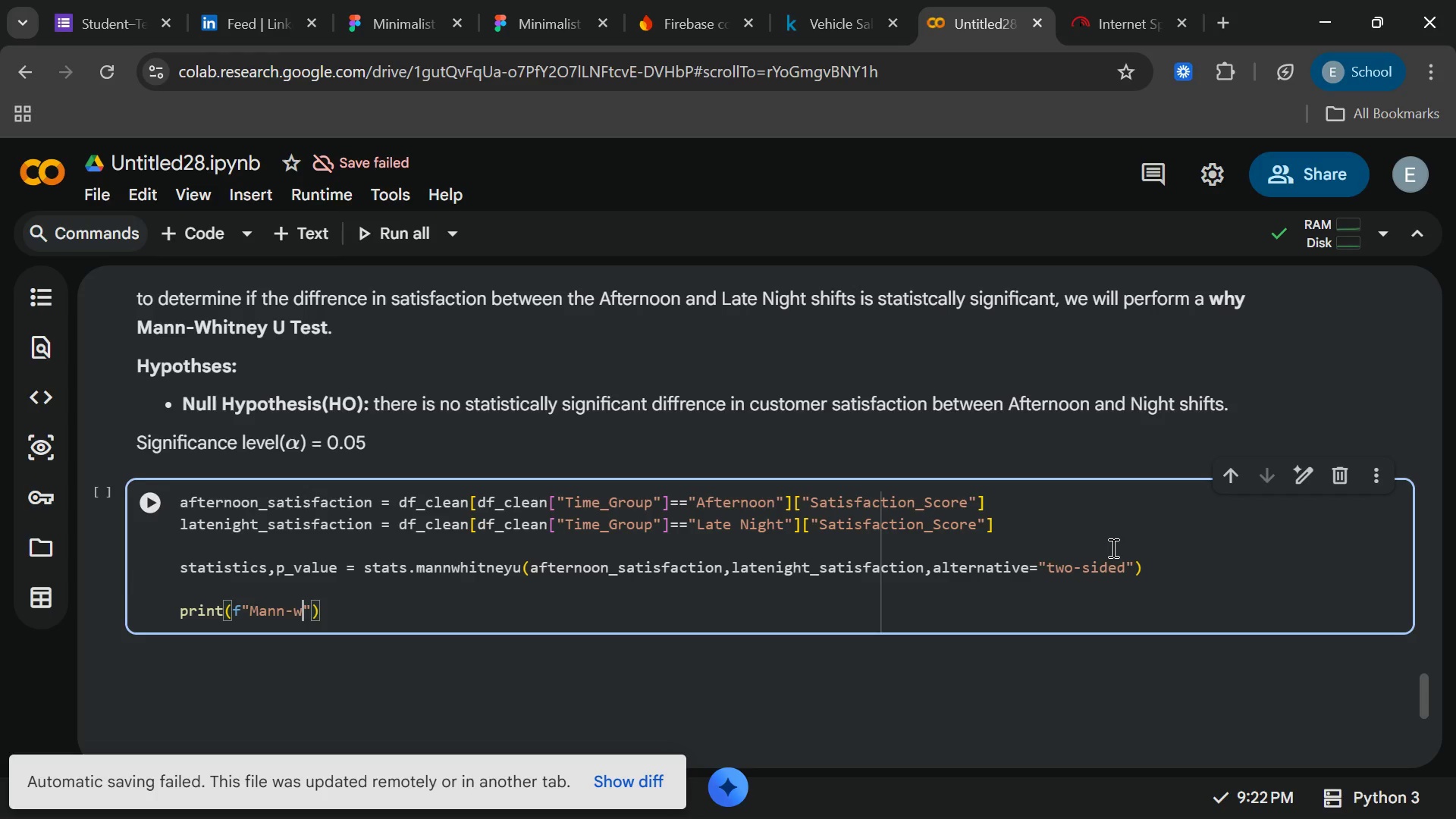 
key(Backspace)
type(Wh)
 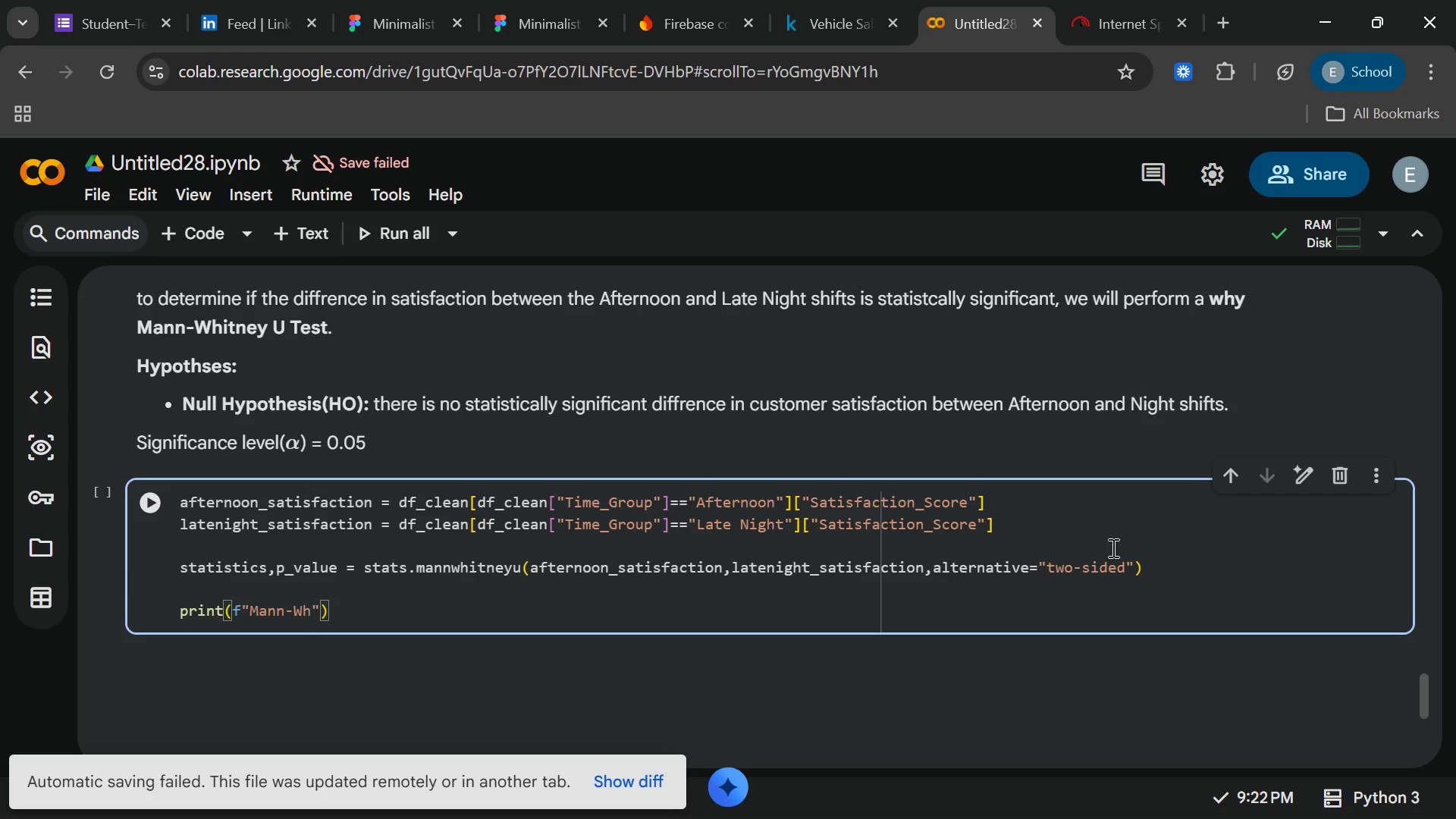 
wait(10.81)
 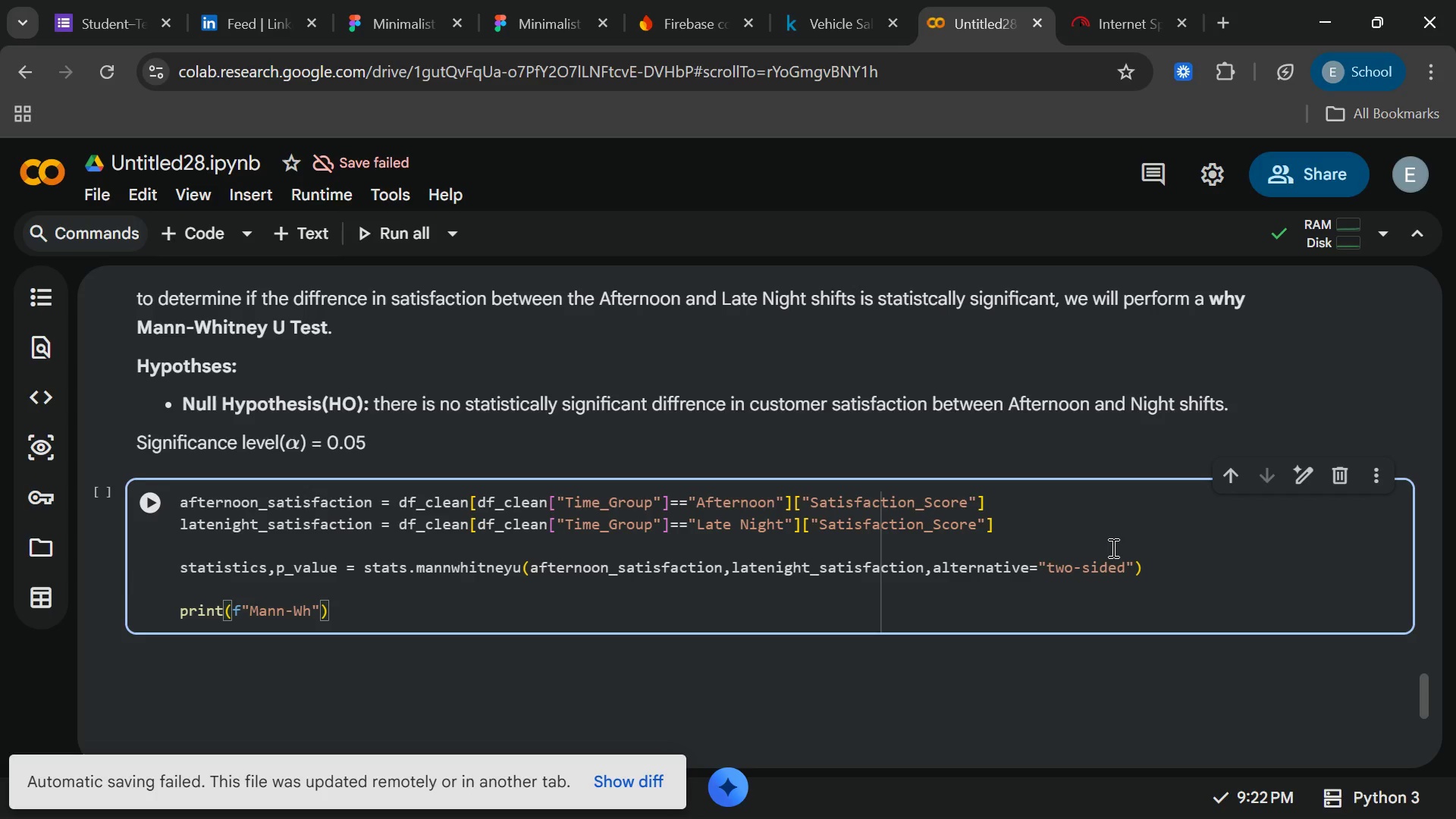 
type(itne)
 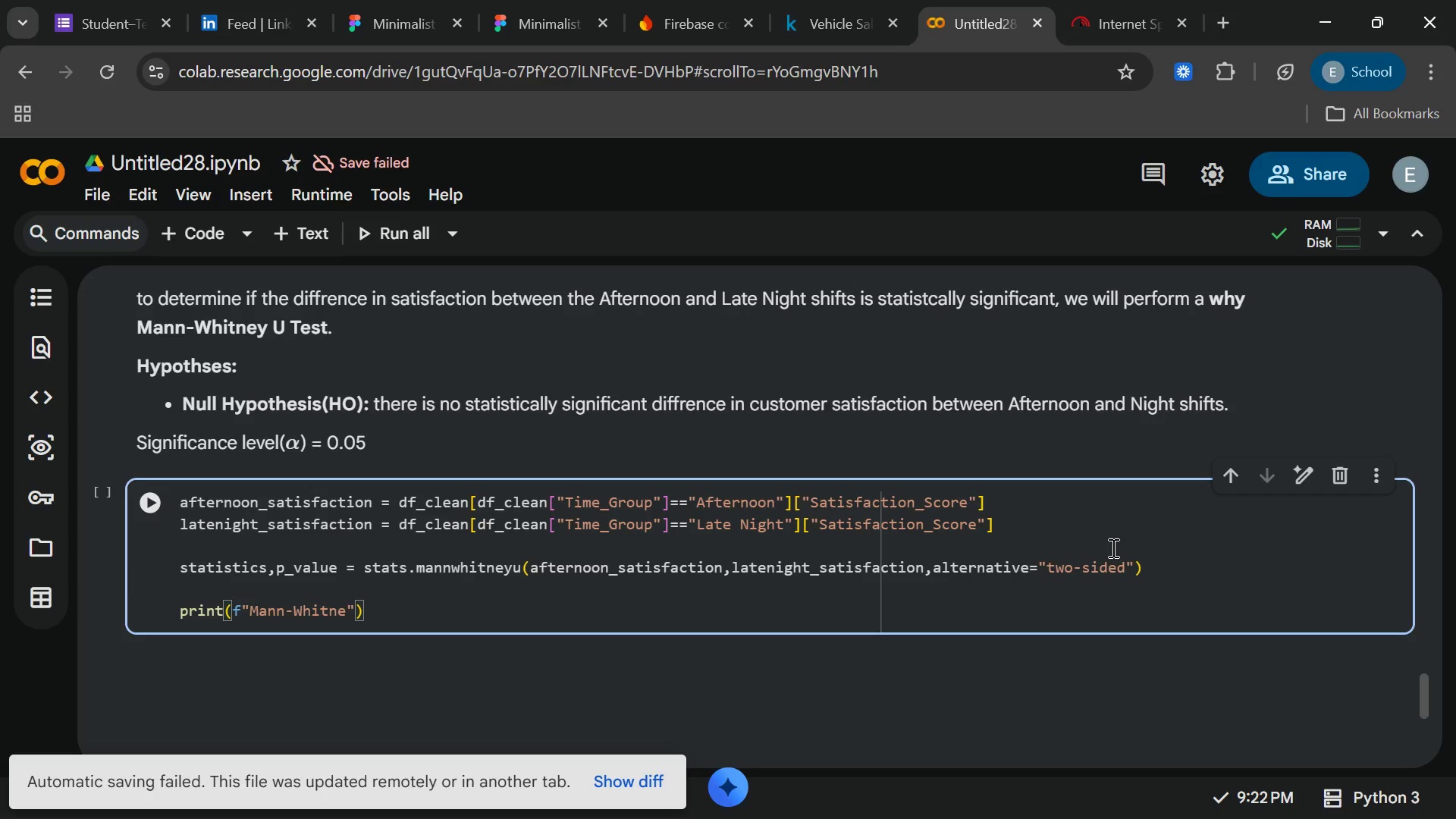 
type(y U Stat)
 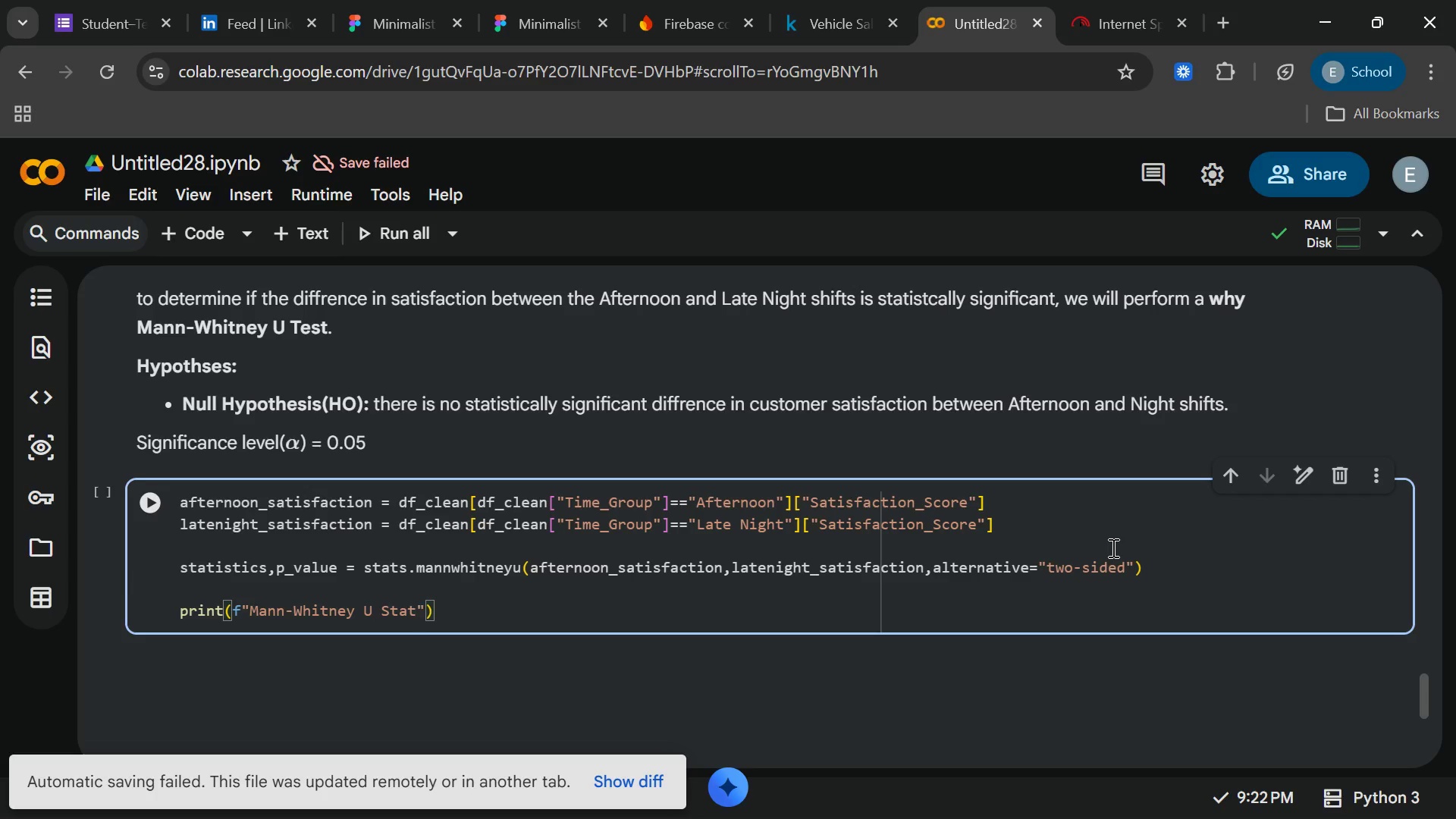 
wait(8.59)
 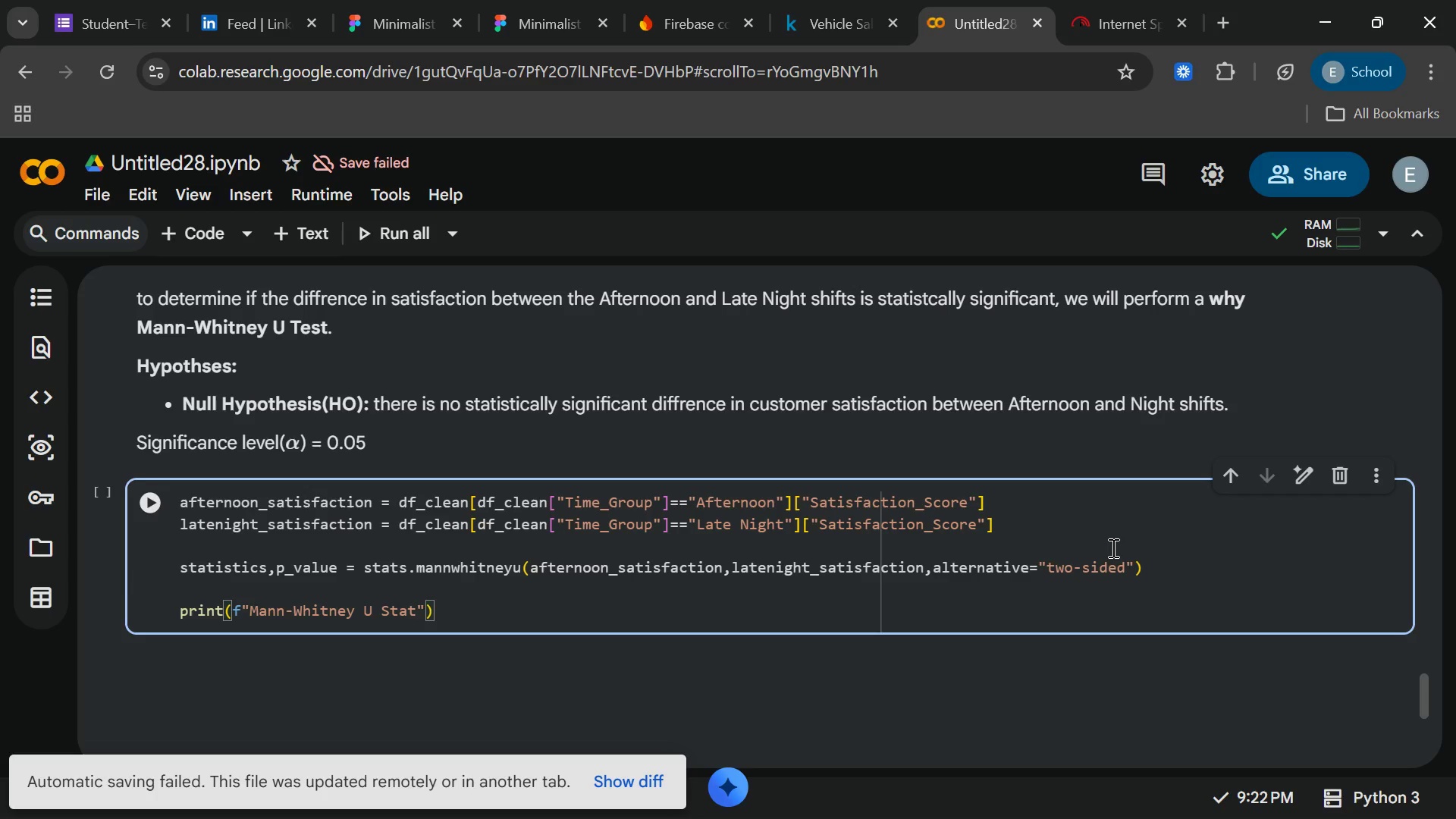 
type(istic)
 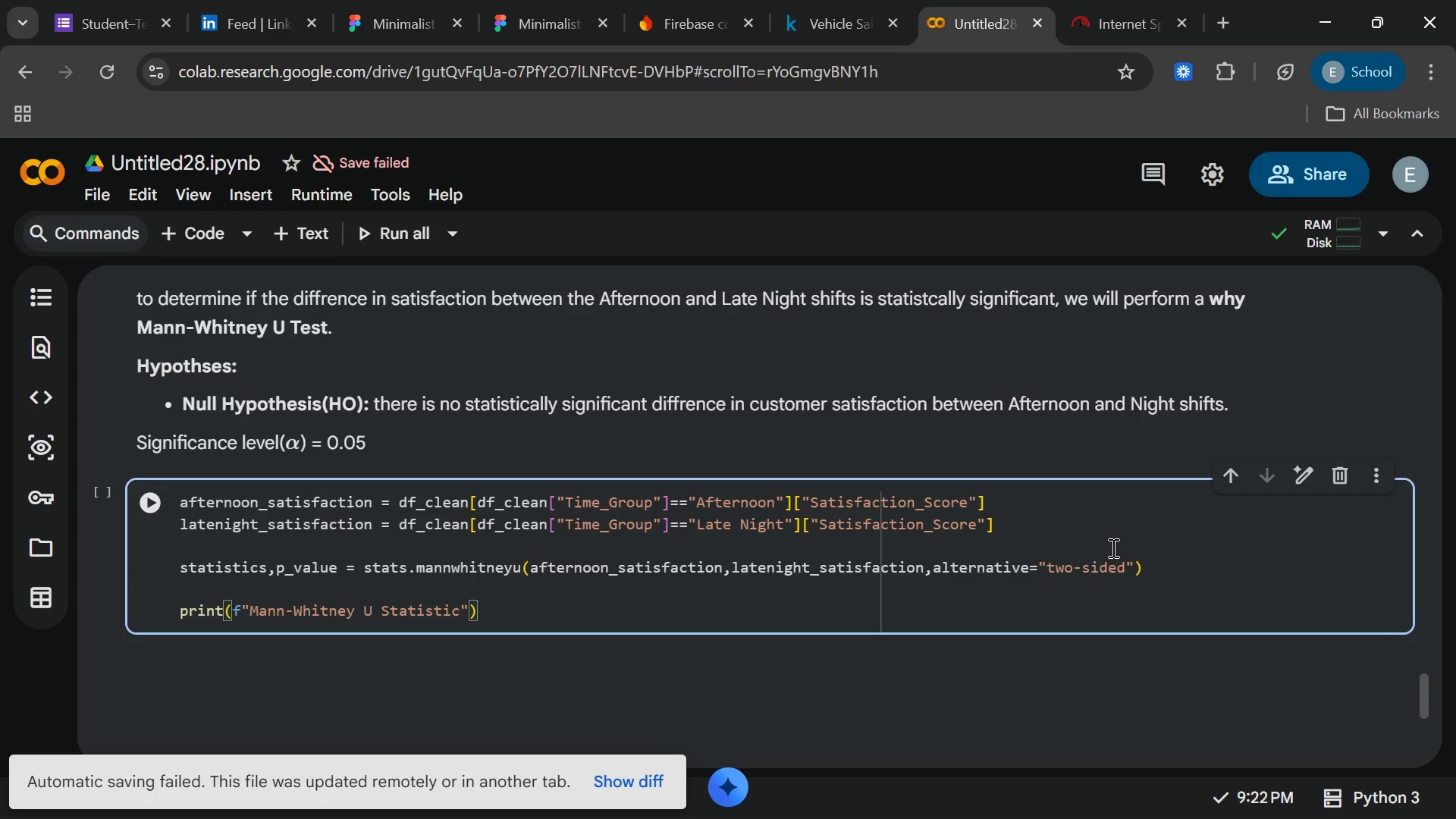 
type(: {statisti)
 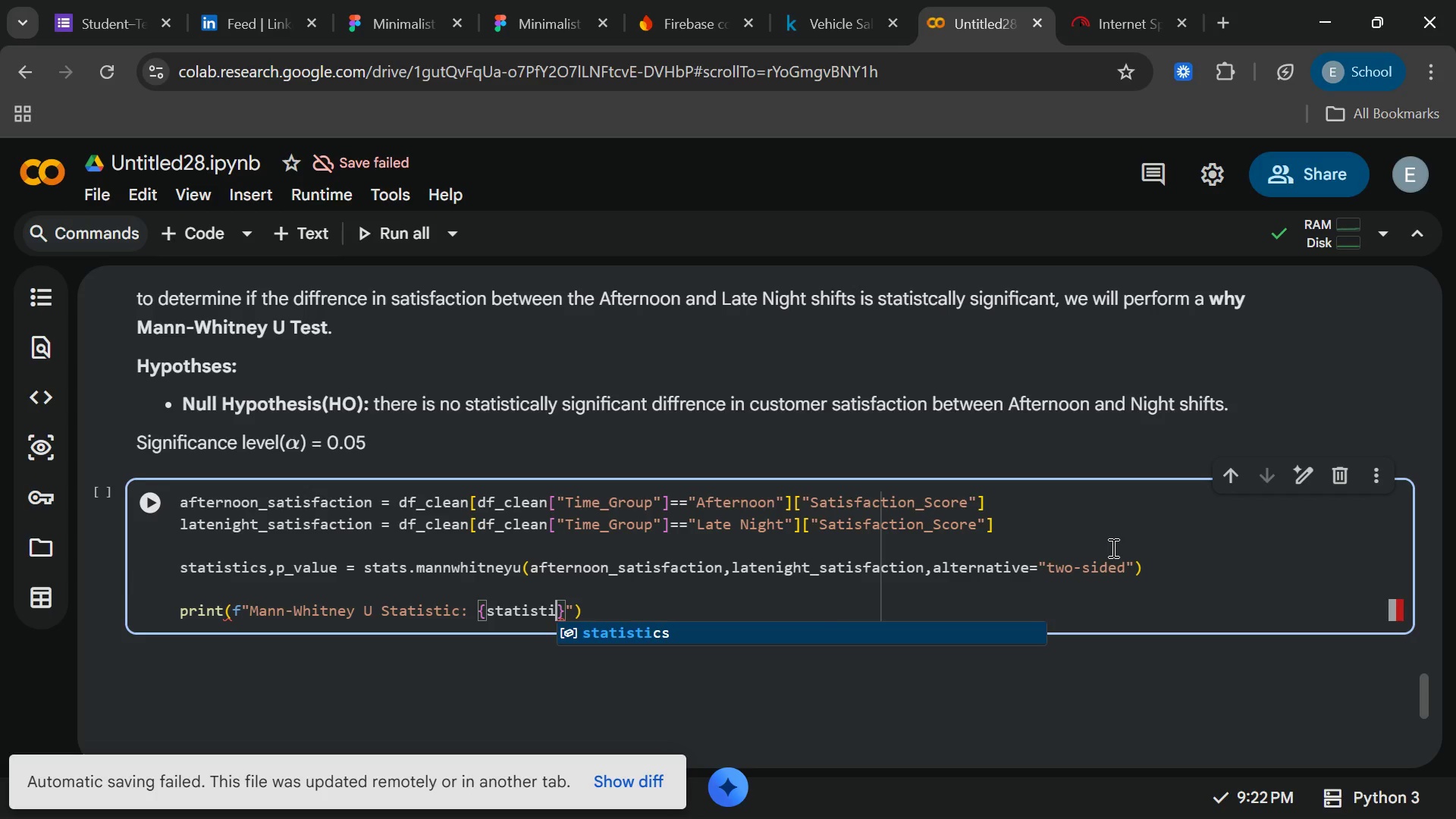 
key(Enter)
 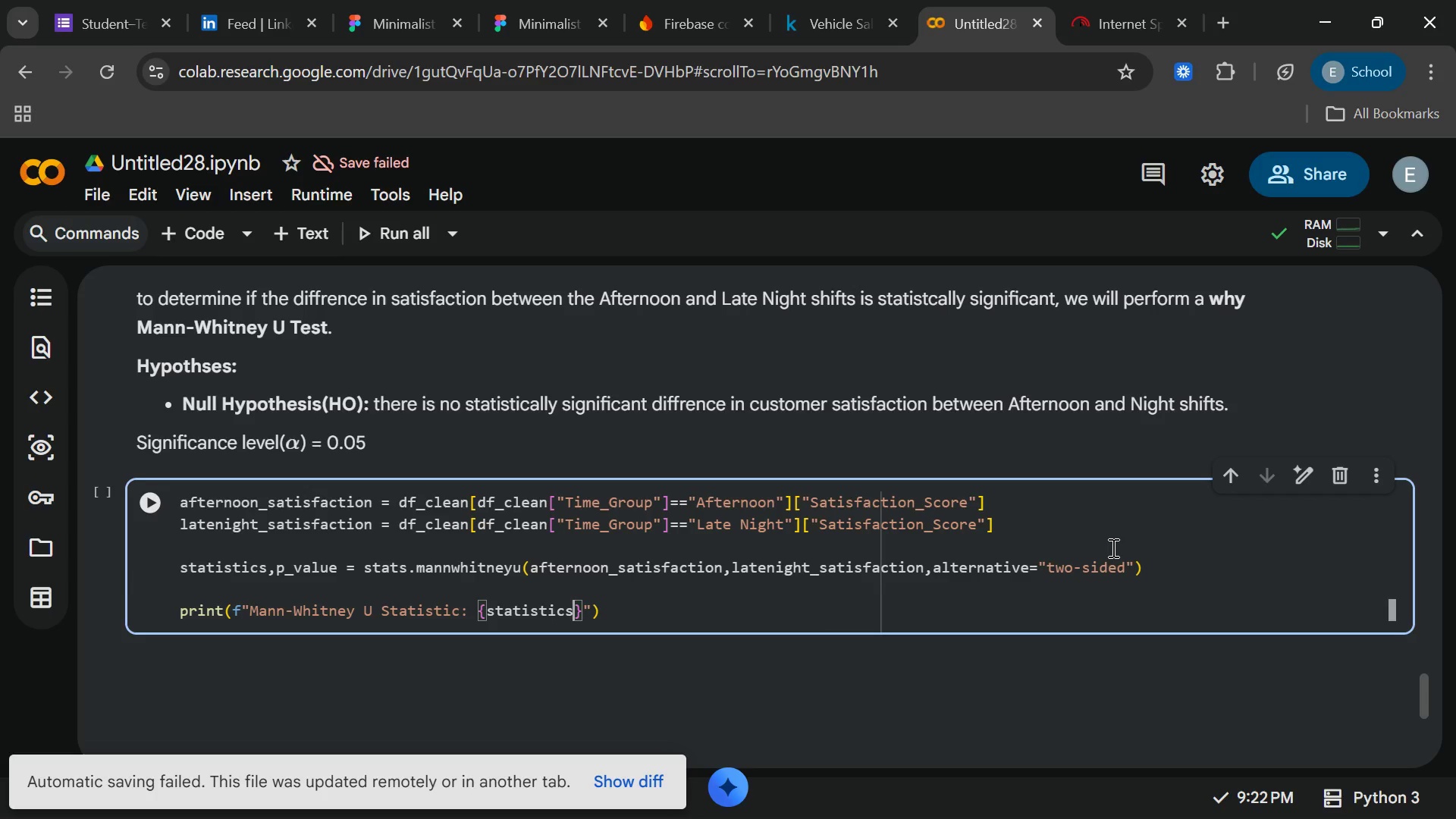 
wait(7.14)
 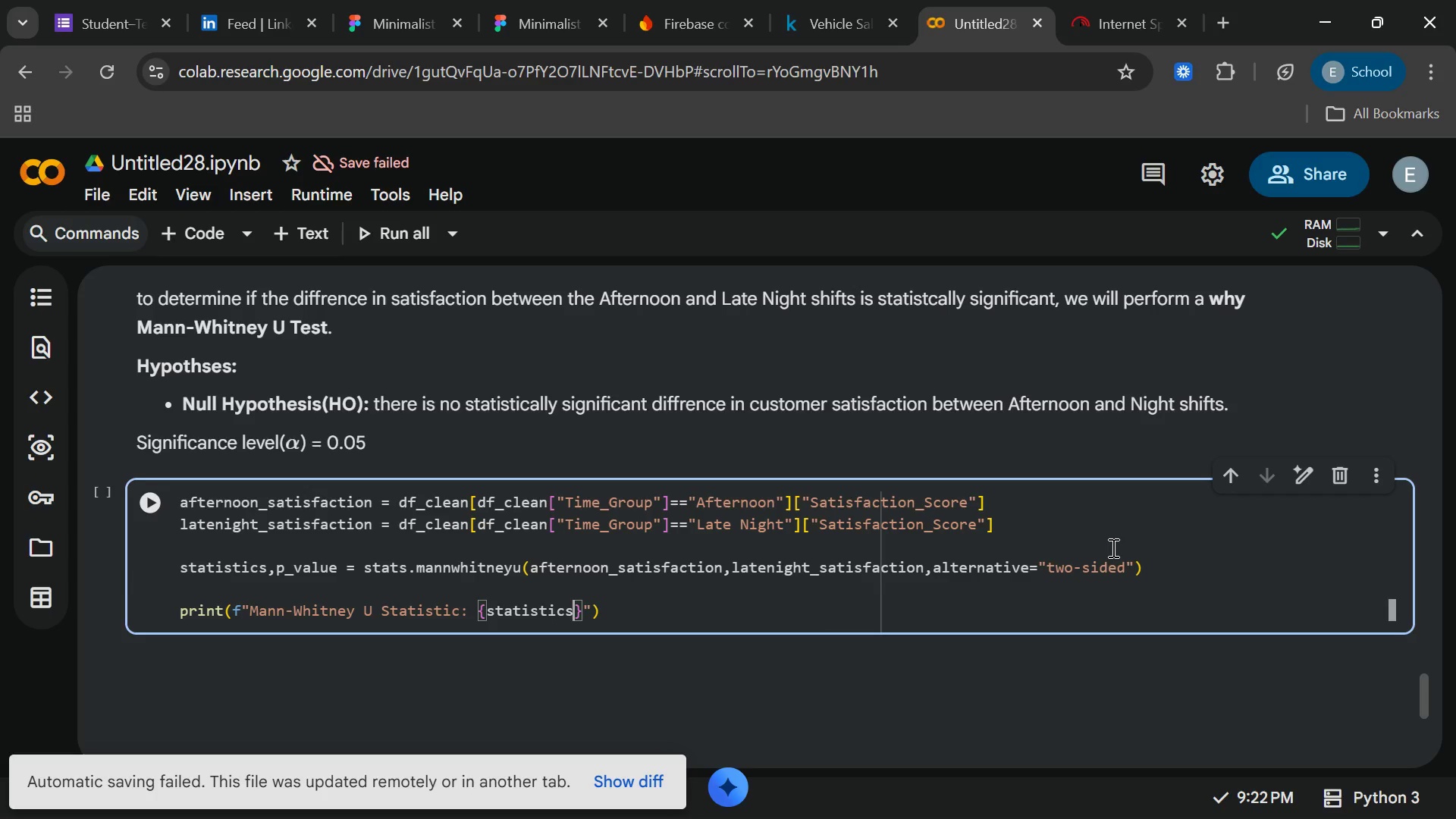 
key(End)
 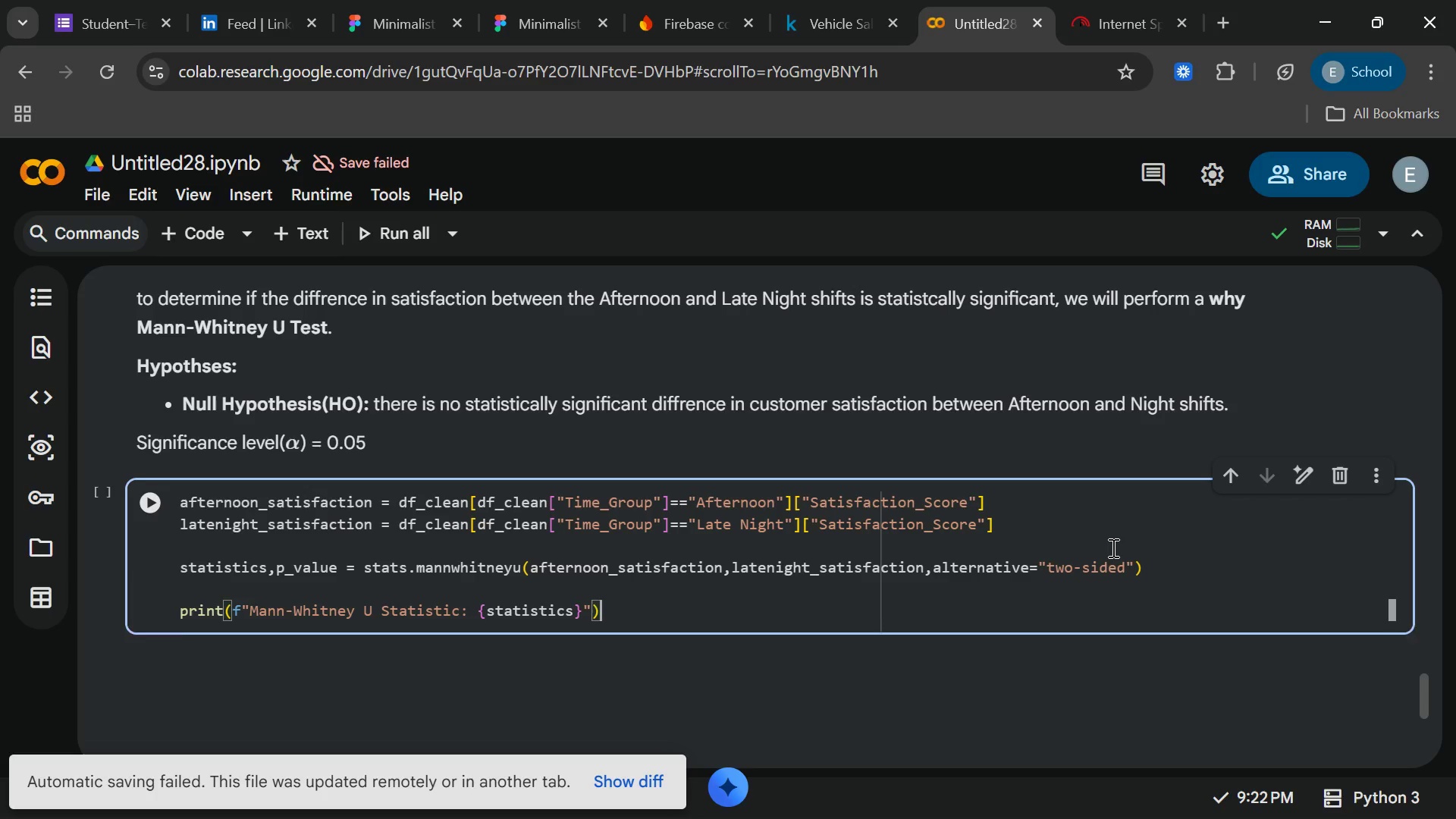 
key(Enter)
 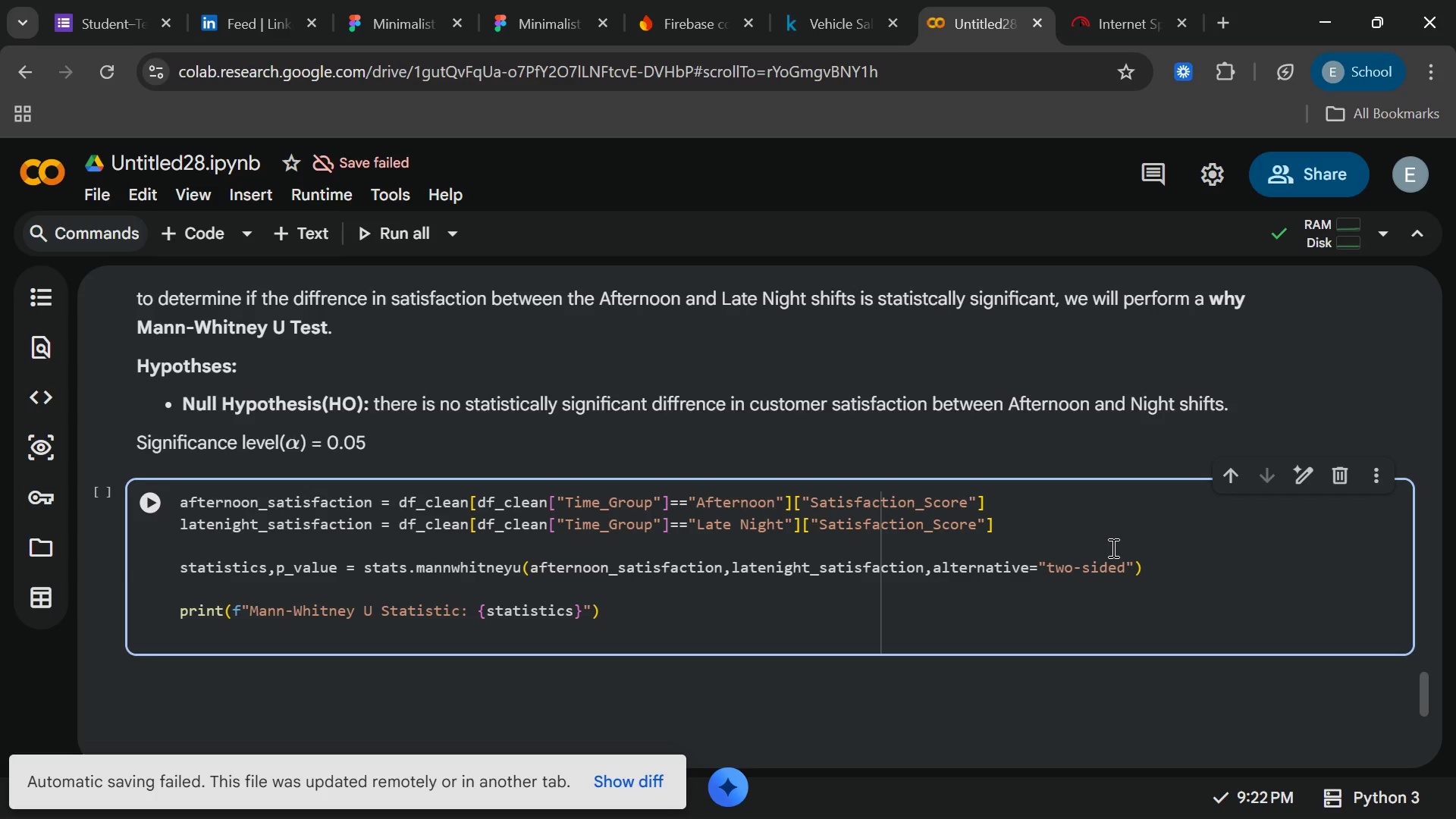 
wait(5.12)
 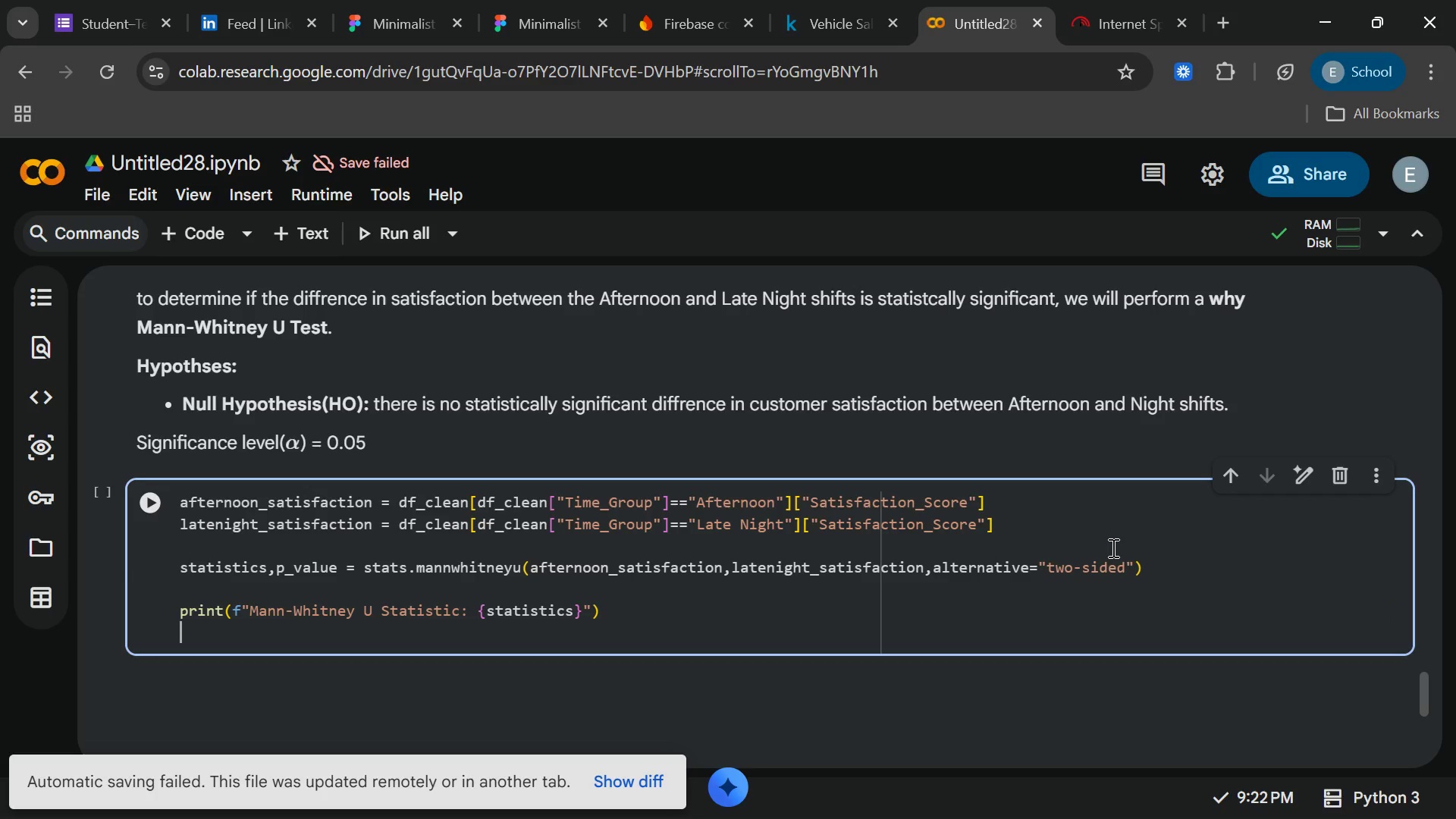 
type(print(f"p)
key(Backspace)
type(P-value: {)
 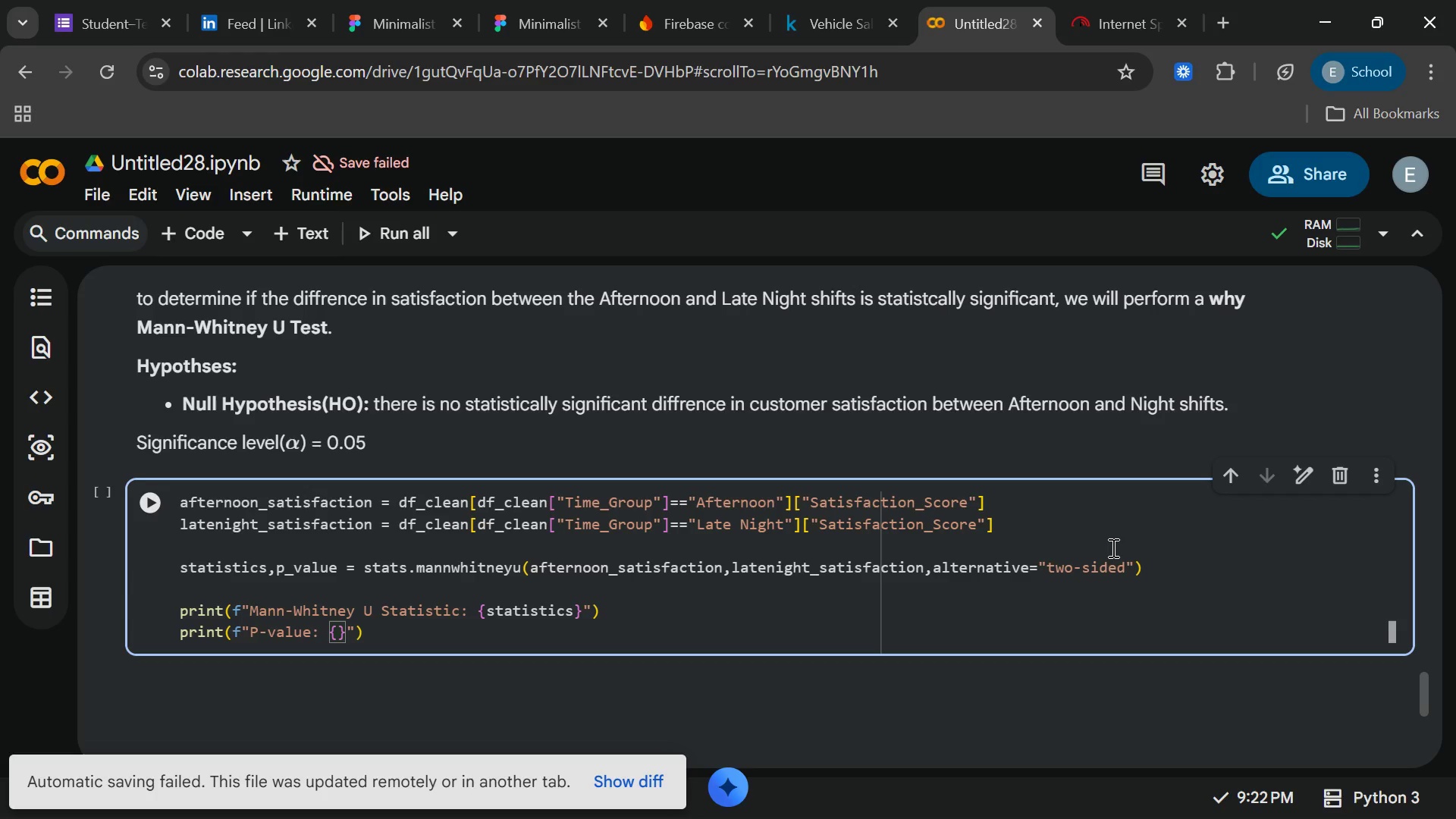 
wait(8.45)
 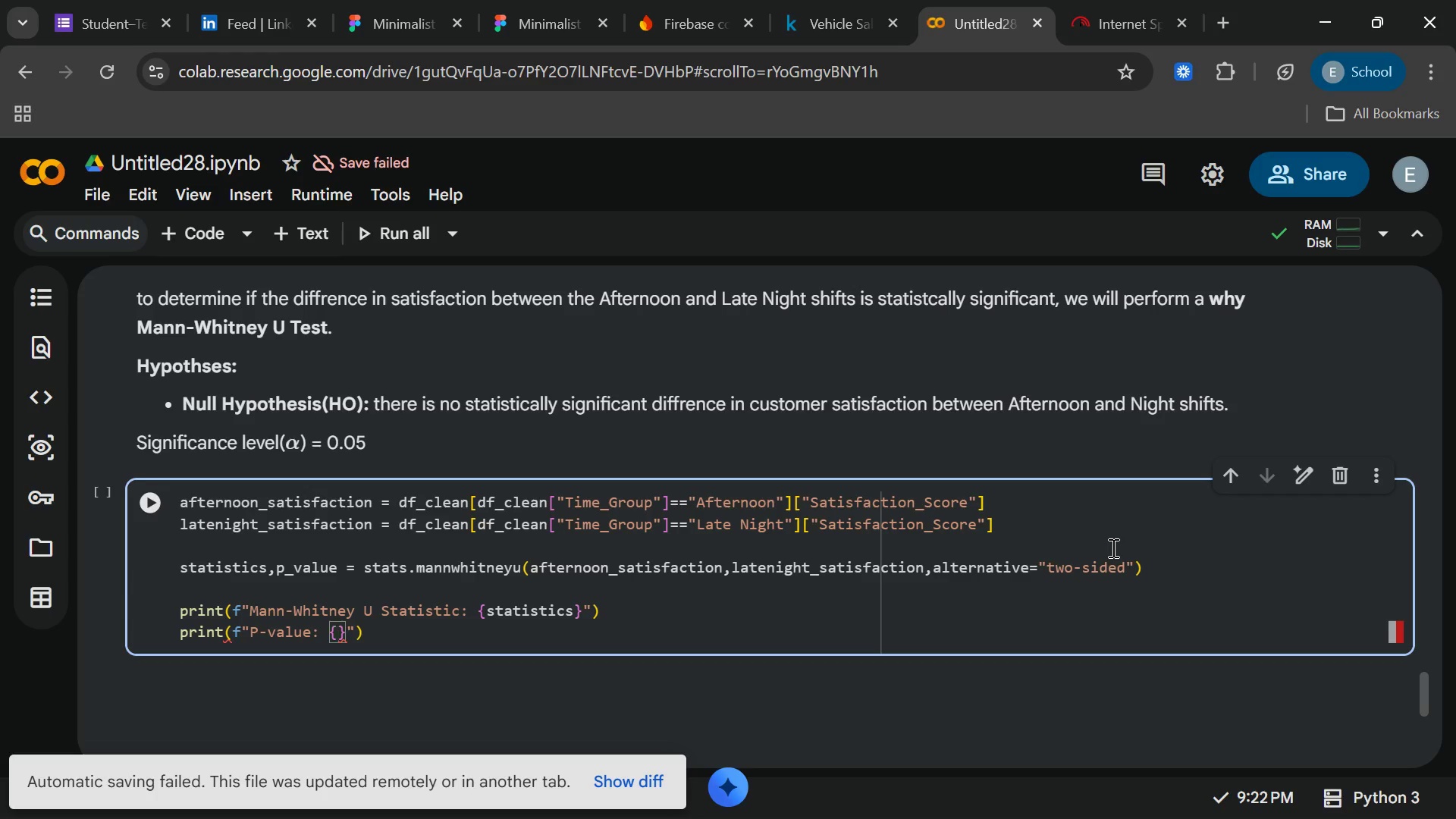 
type(p-)
key(Backspace)
type(_value)
 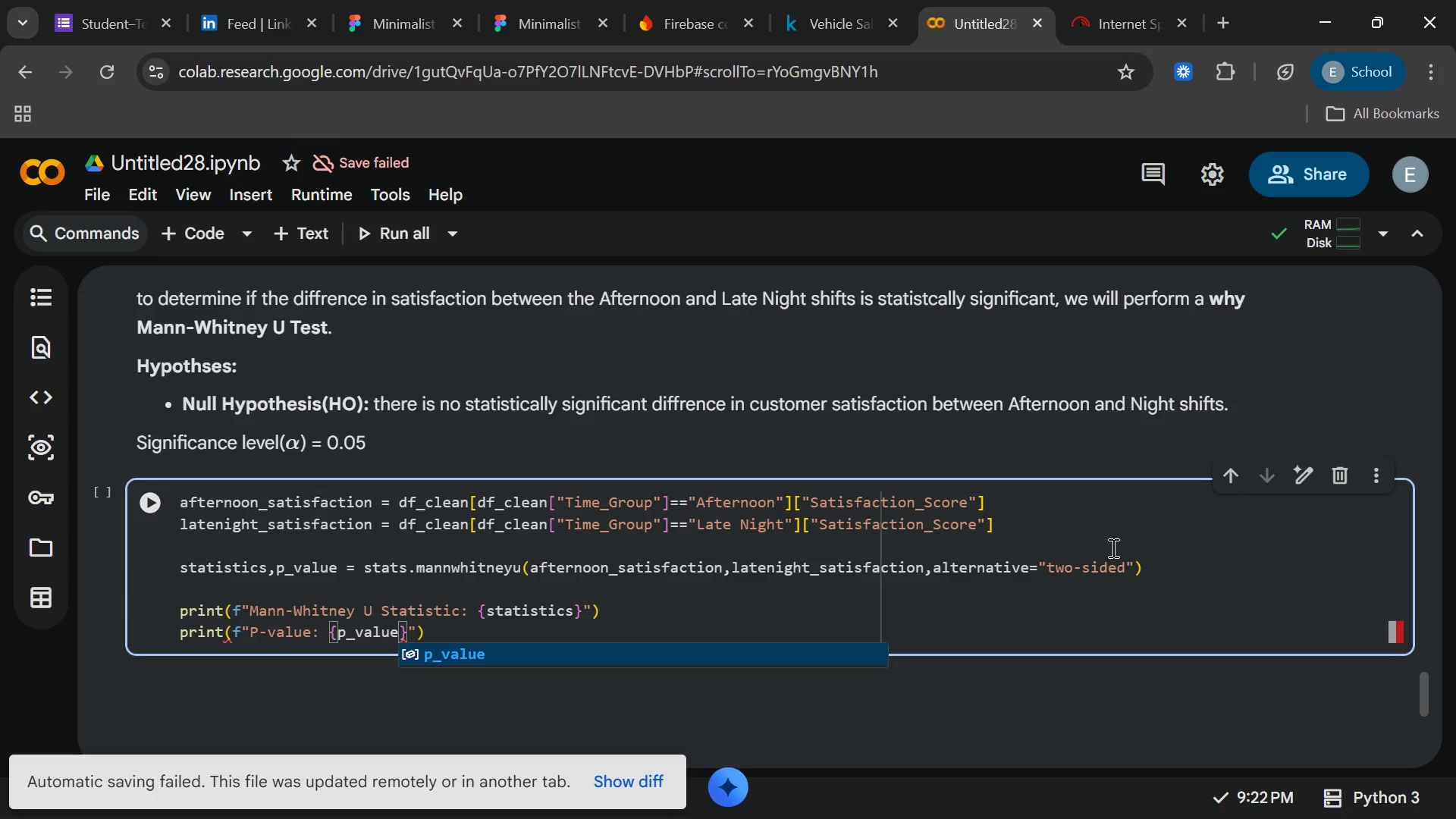 
key(Enter)
 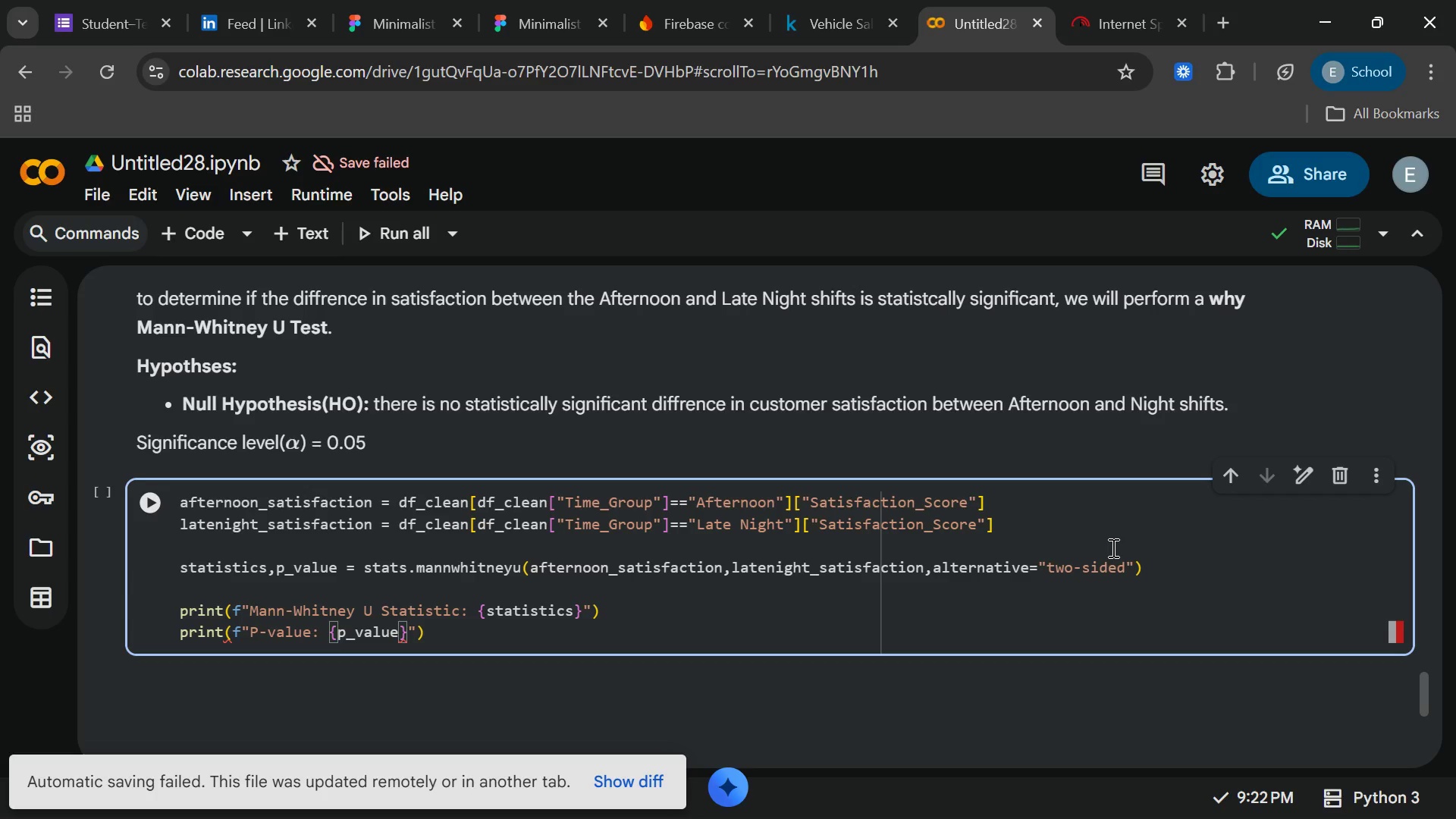 
key(Shift+Semicolon)
 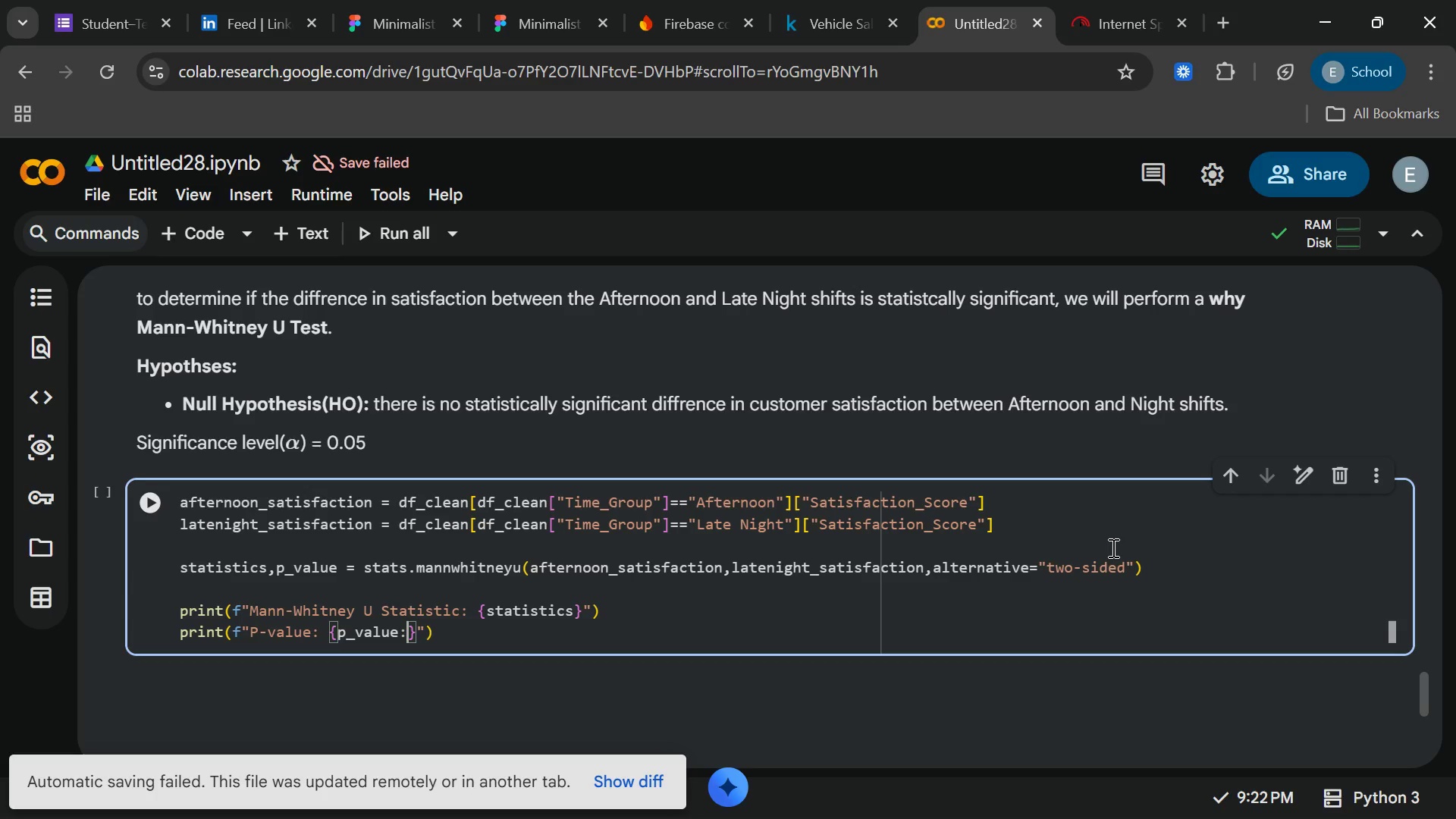 
type(.5f)
 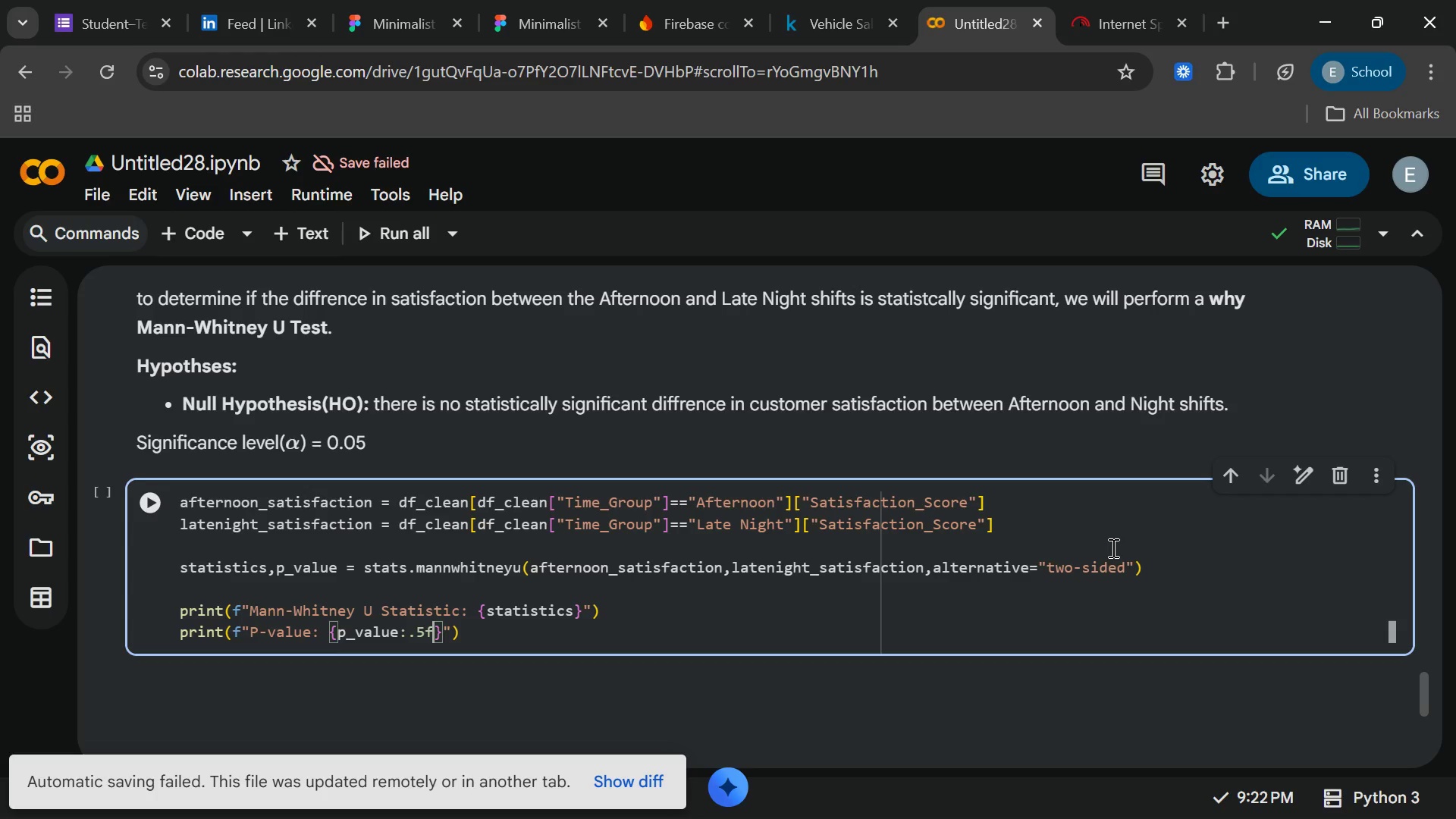 
key(ArrowRight)
 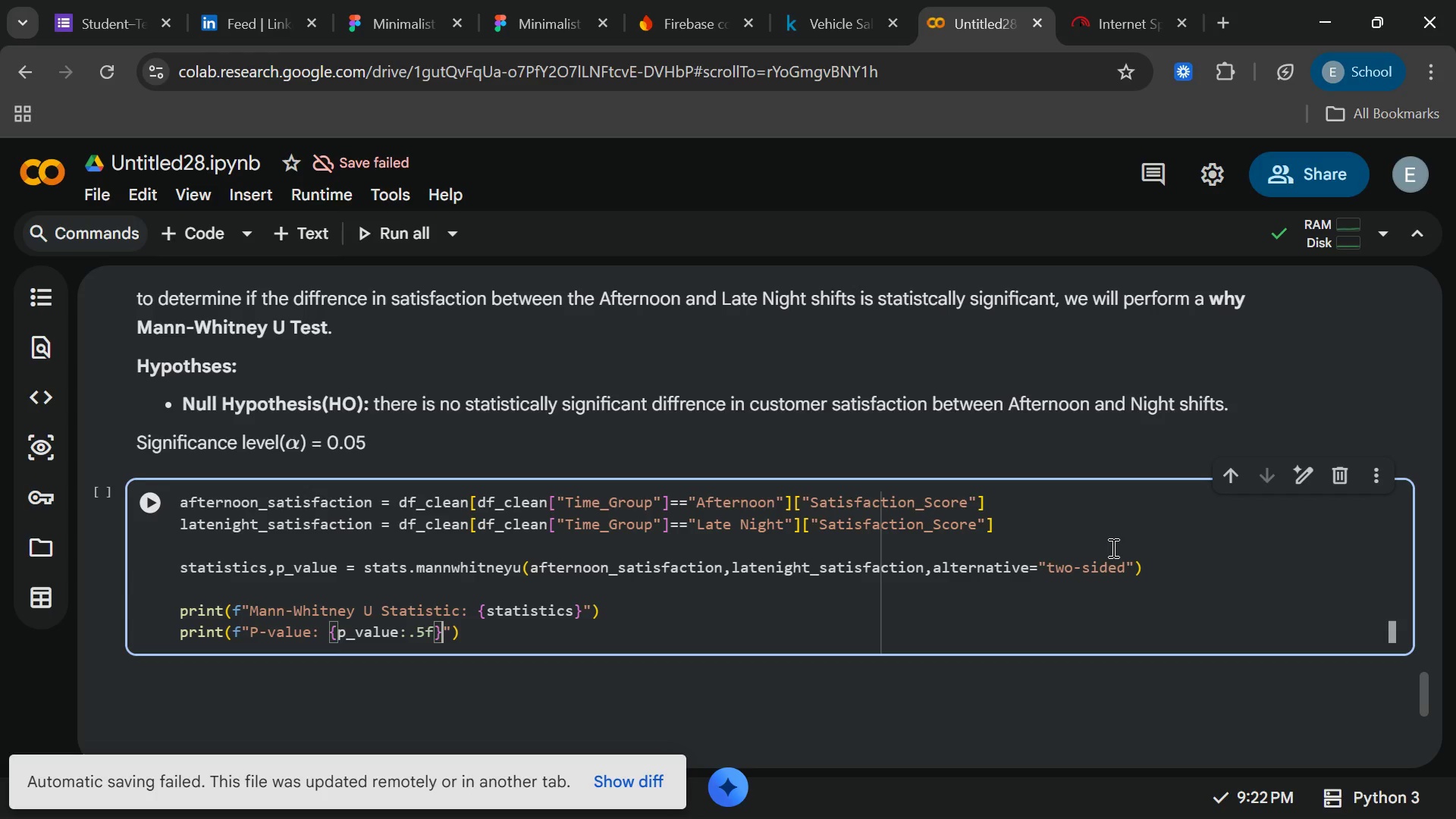 
key(ArrowRight)
 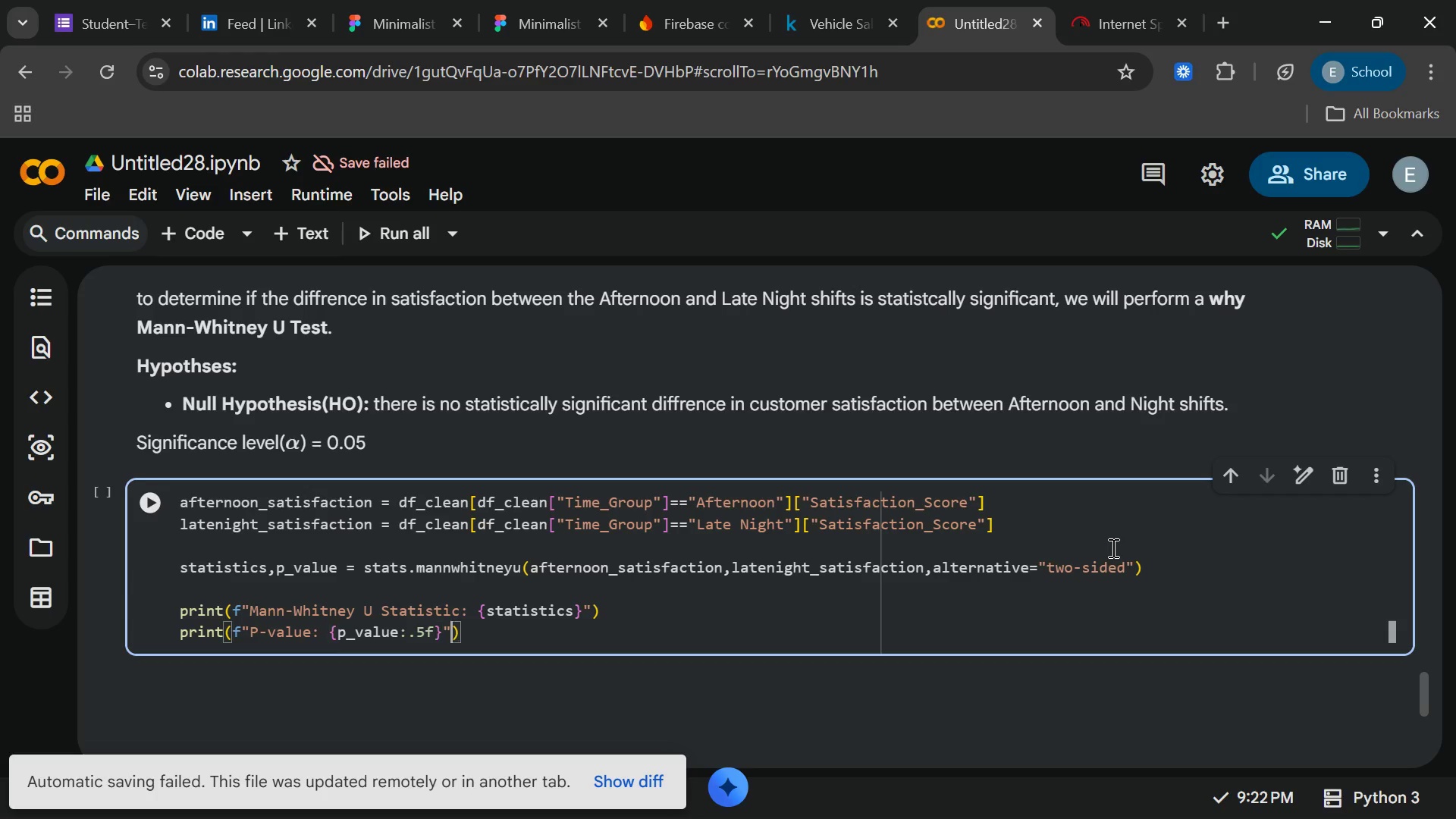 
key(ArrowRight)
 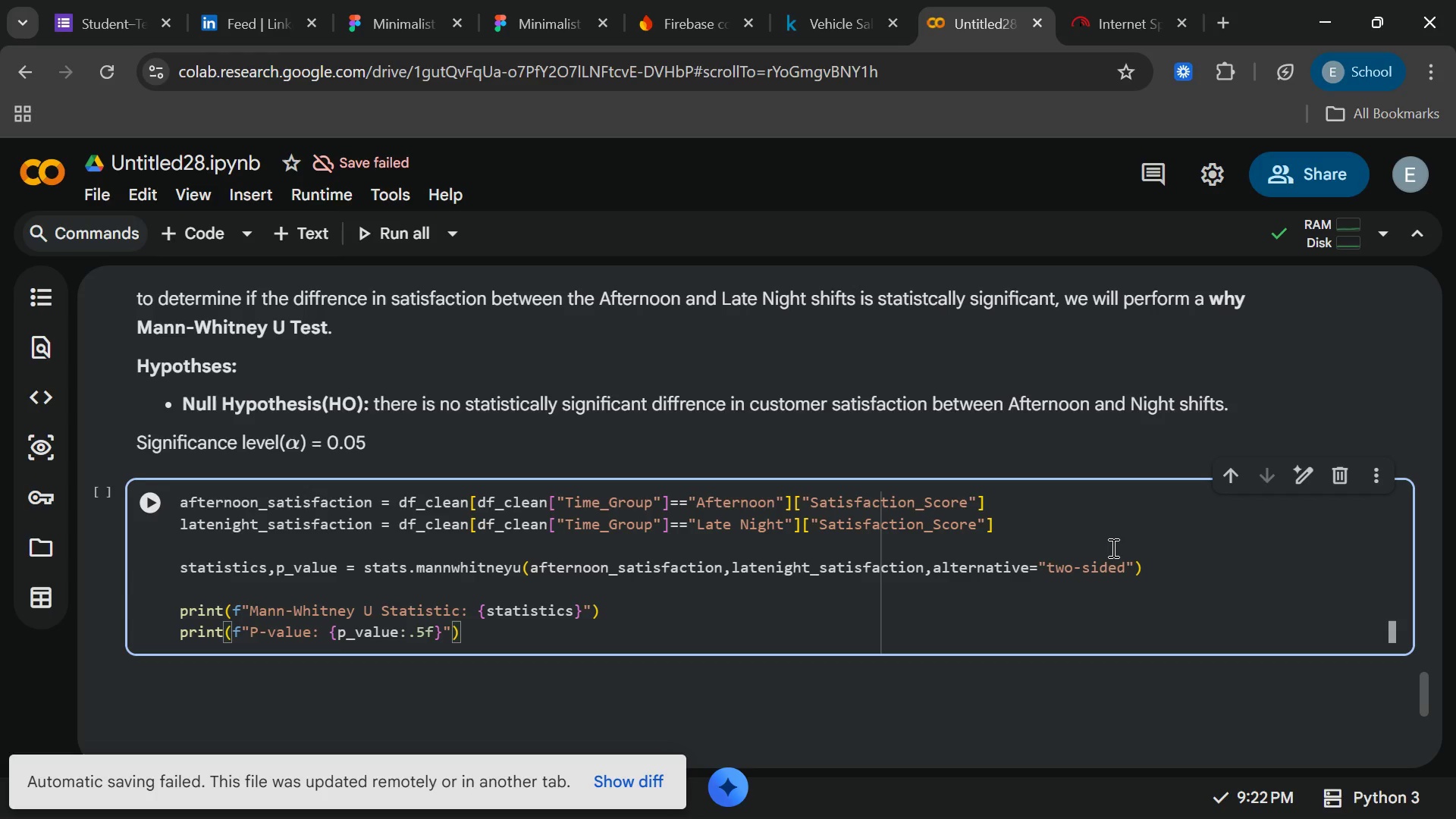 
key(Enter)
 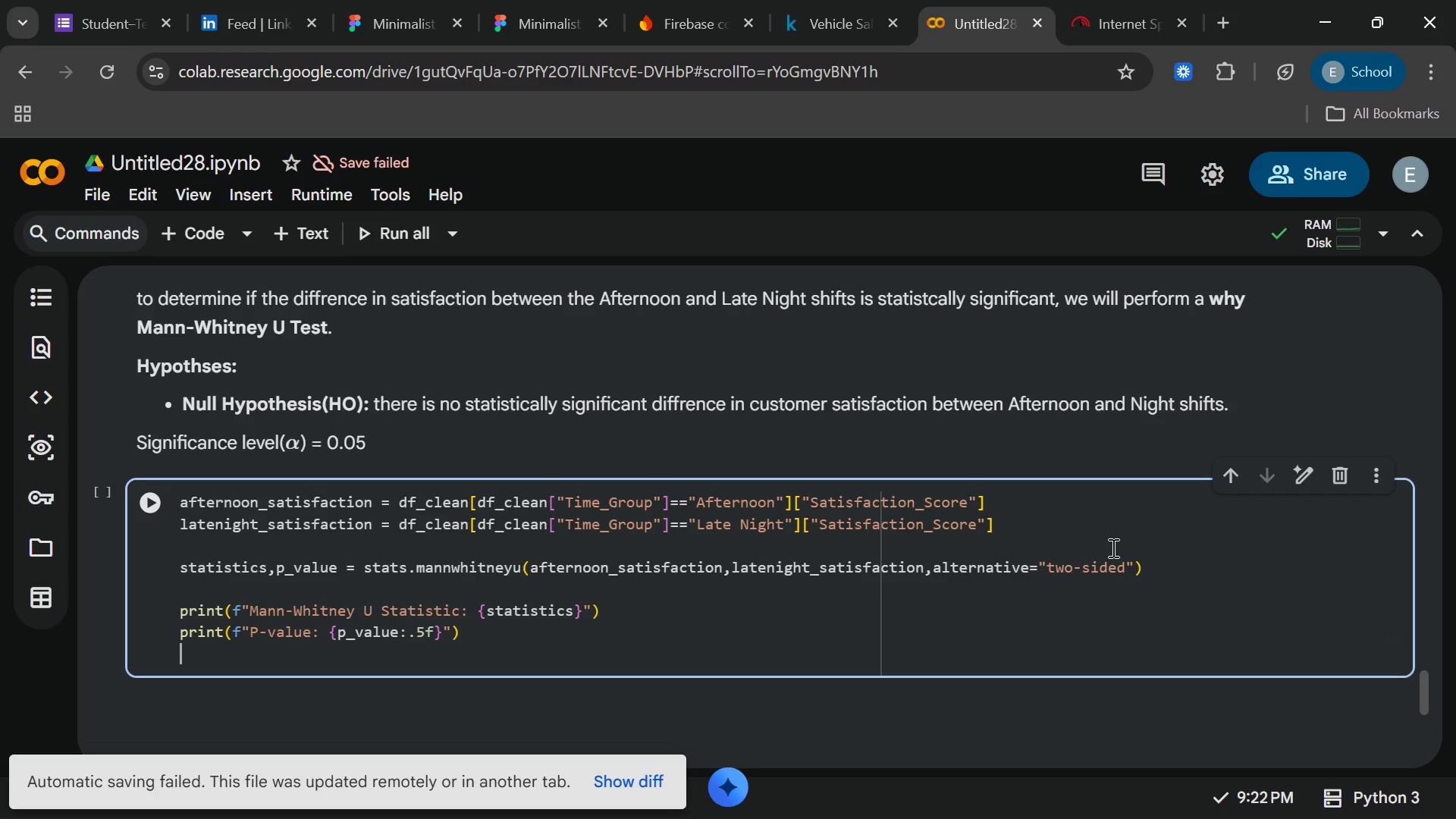 
key(Enter)
 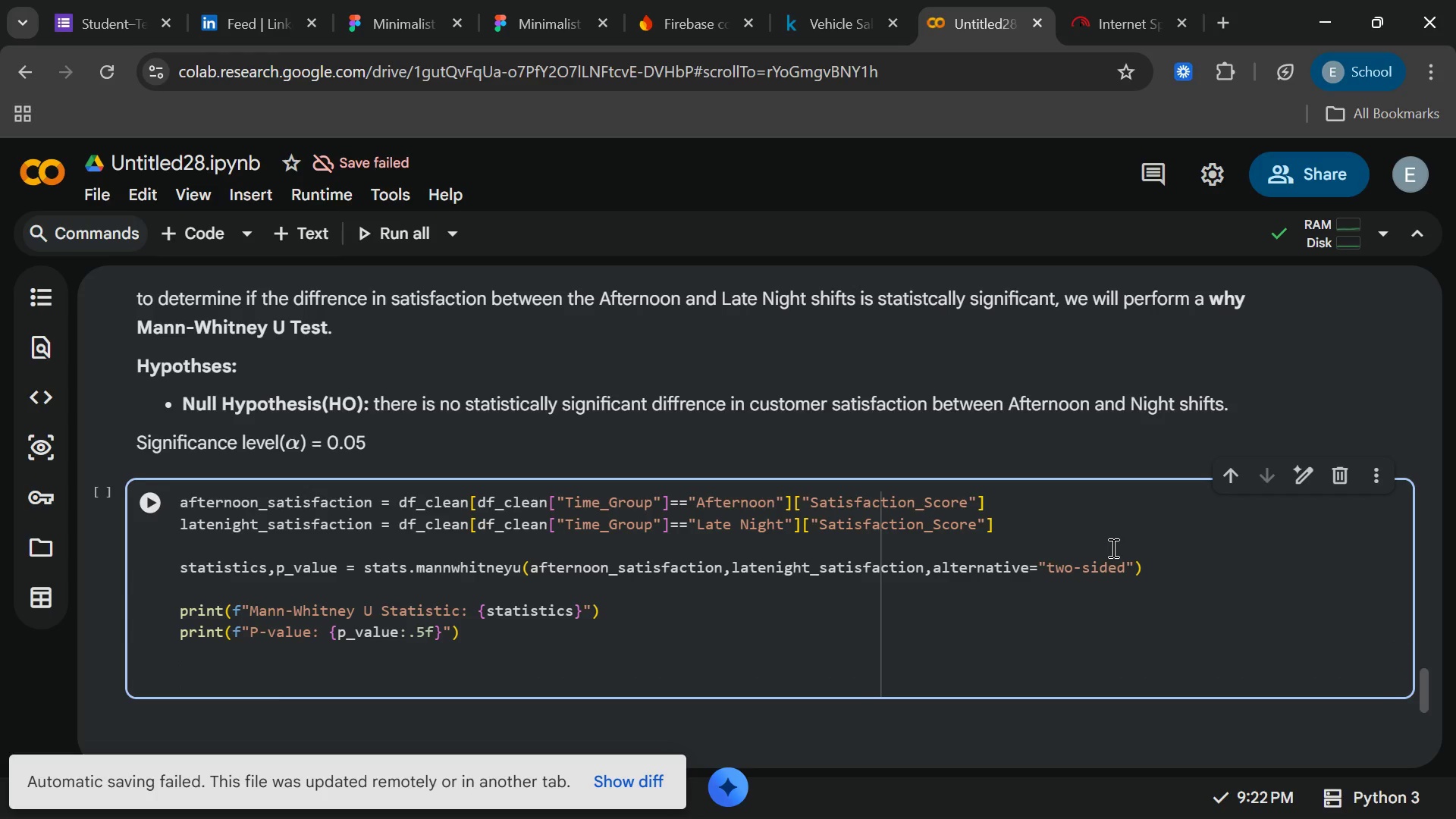 
type(alpha = 0.05)
 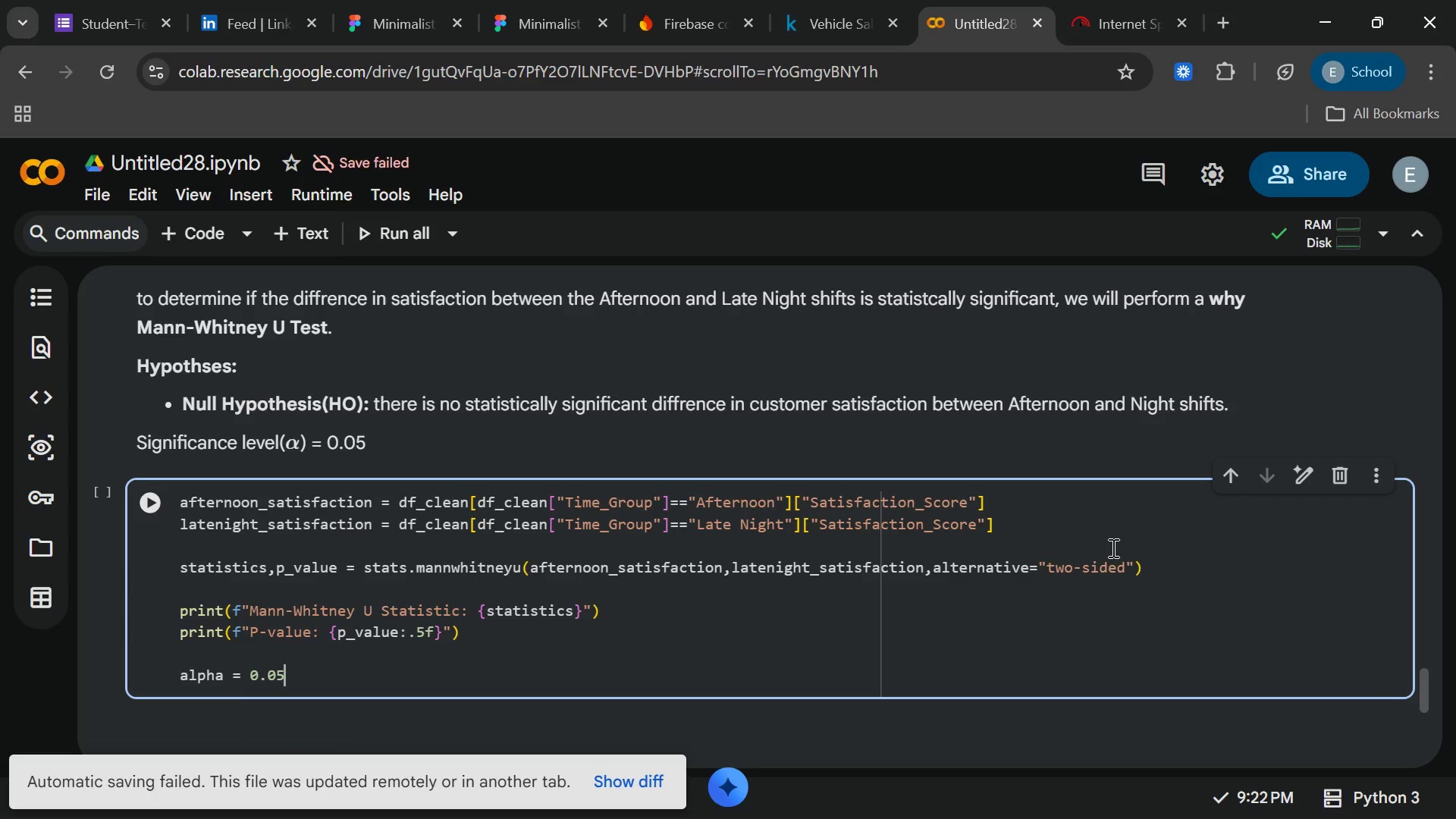 
key(Enter)
 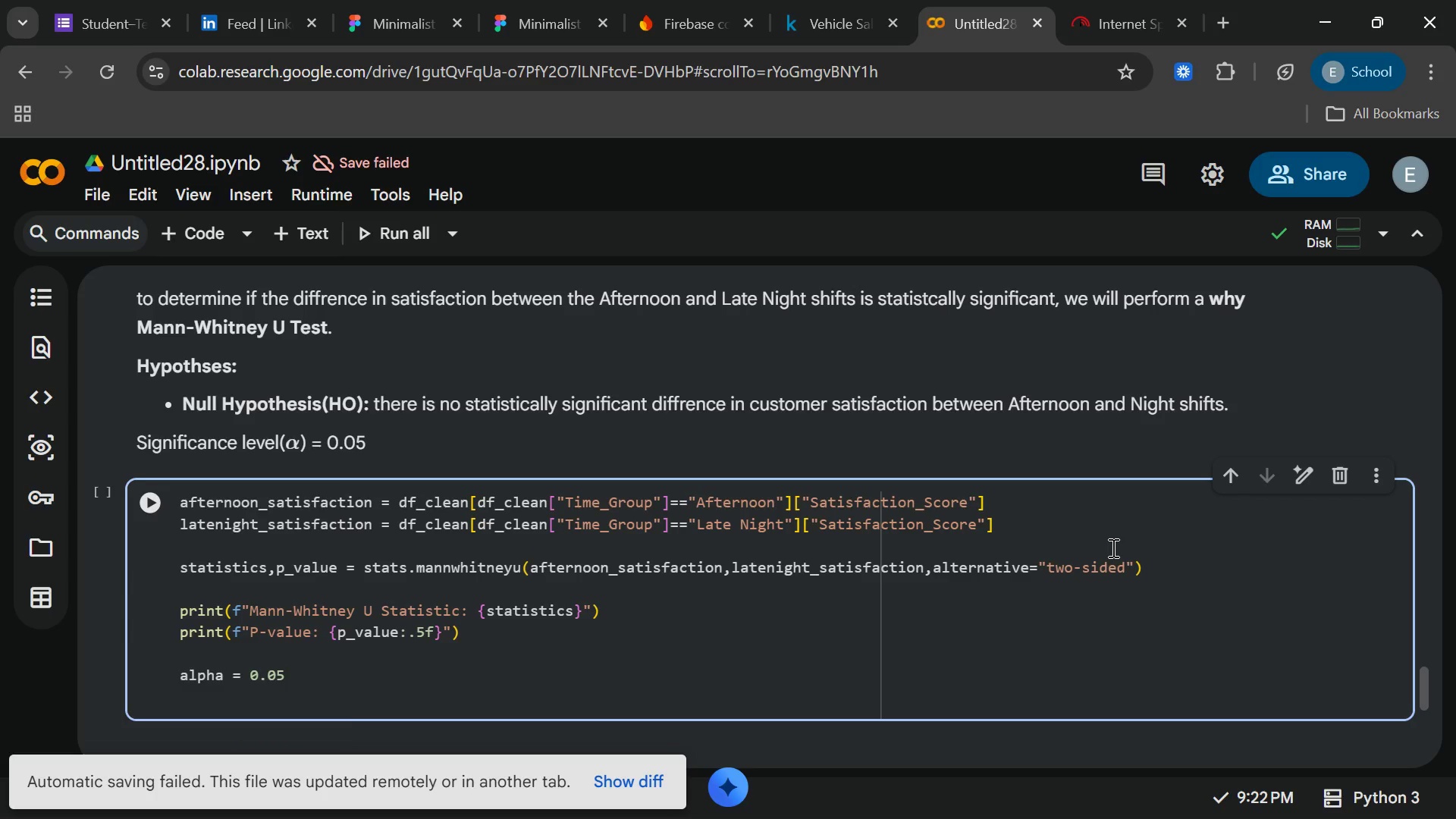 
type(print("-)
 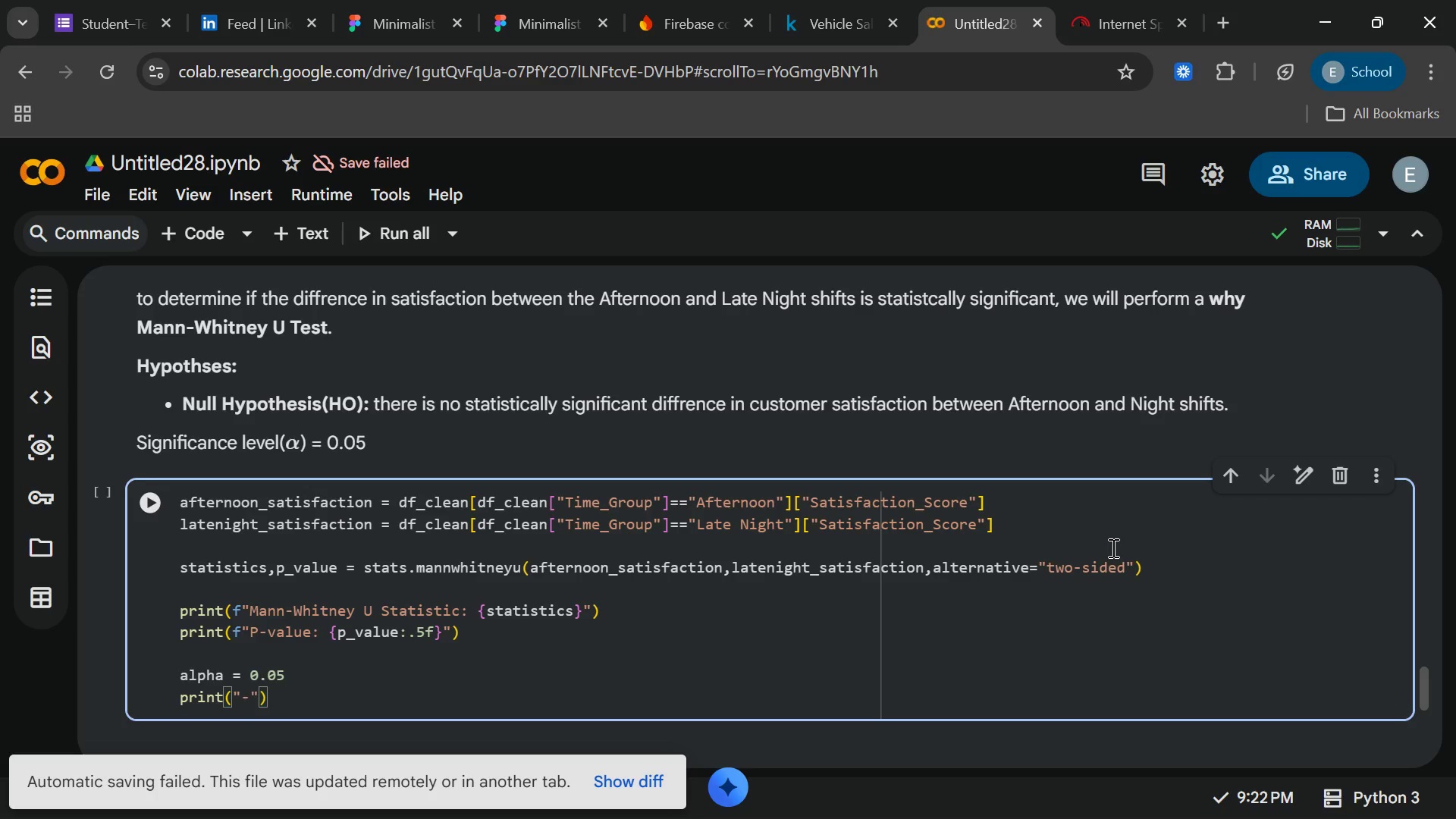 
key(ArrowRight)
 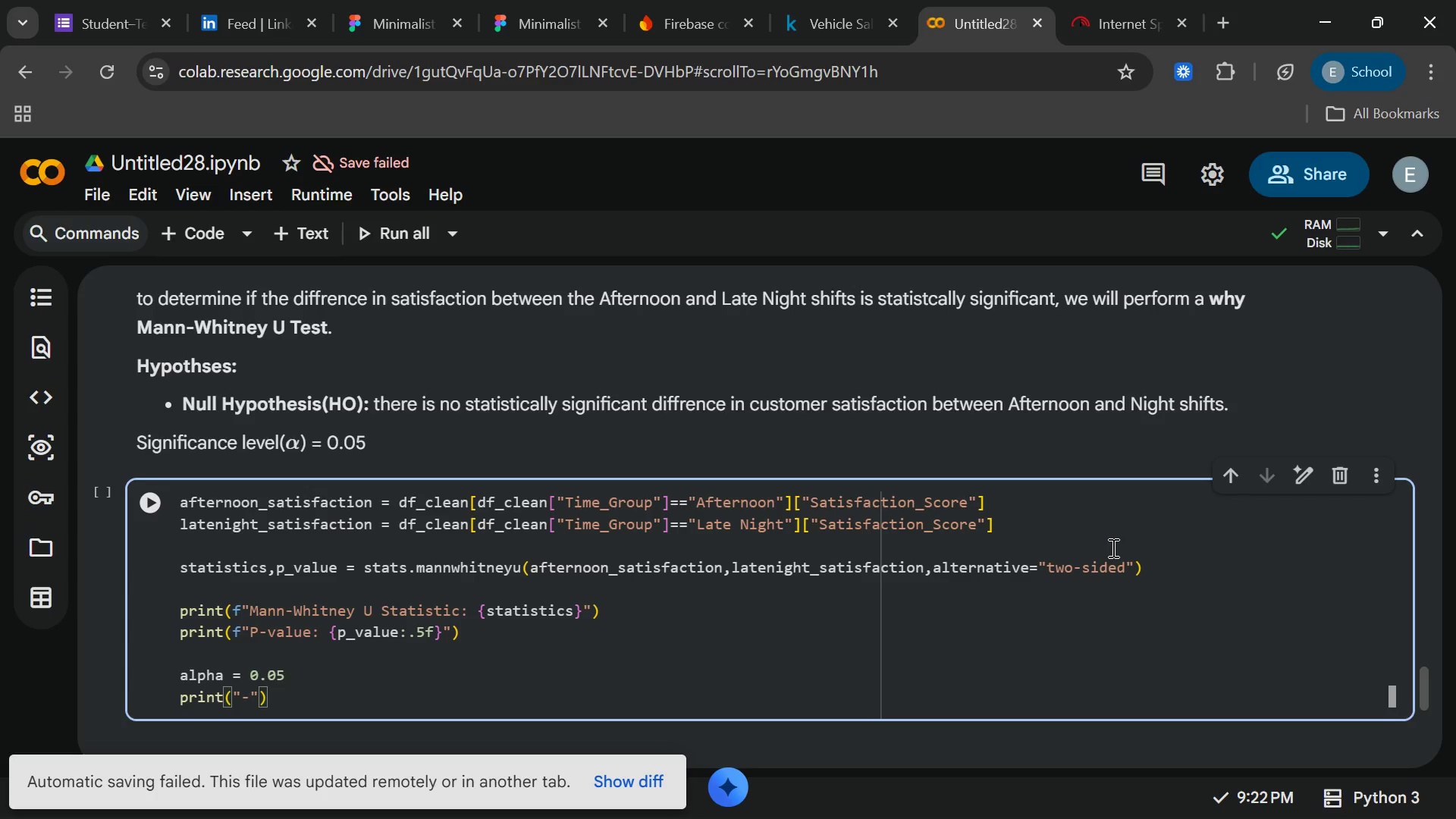 
key(ArrowRight)
 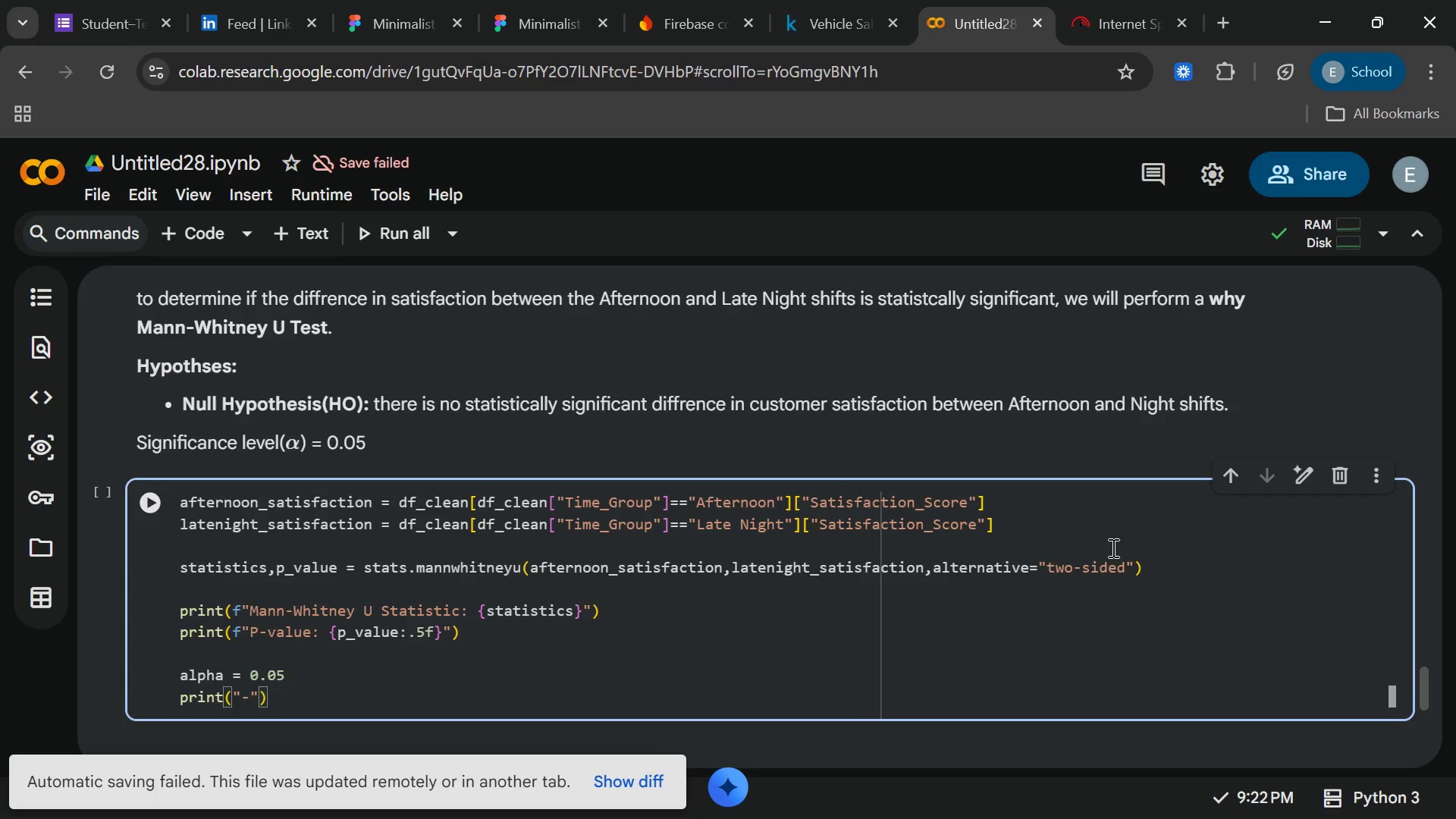 
key(Backspace)
 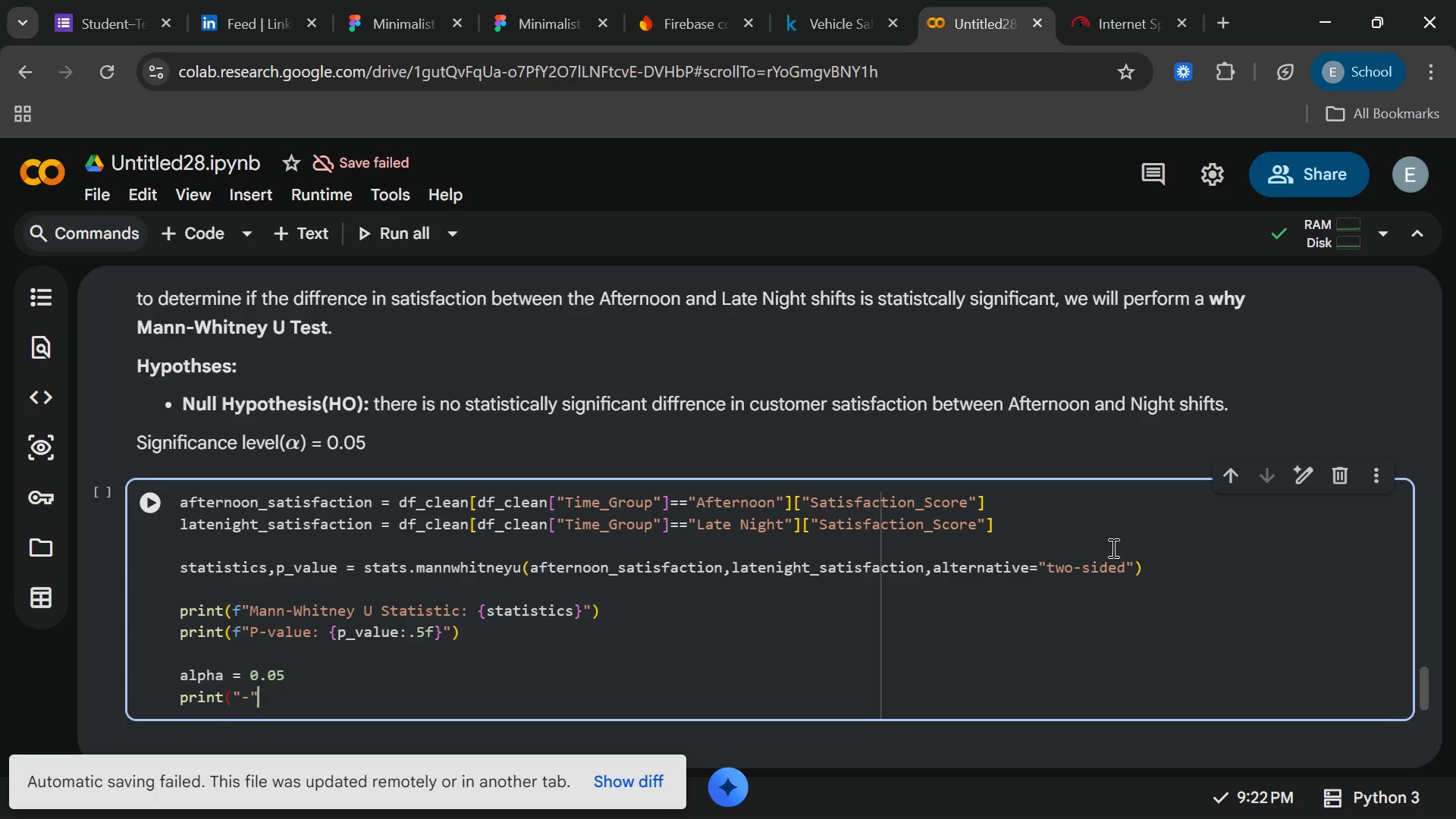 
key(Backspace)
 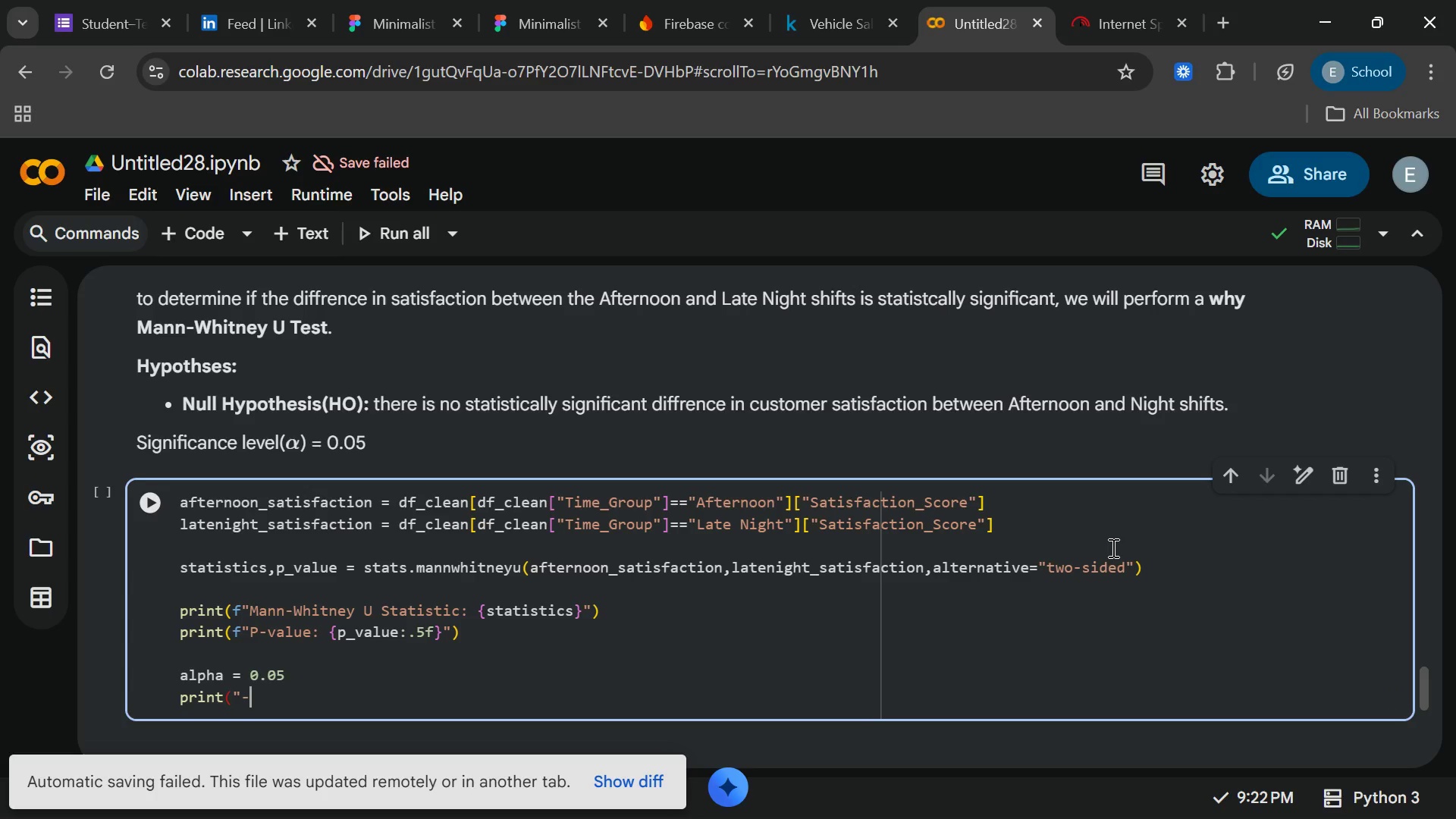 
key(Backspace)
 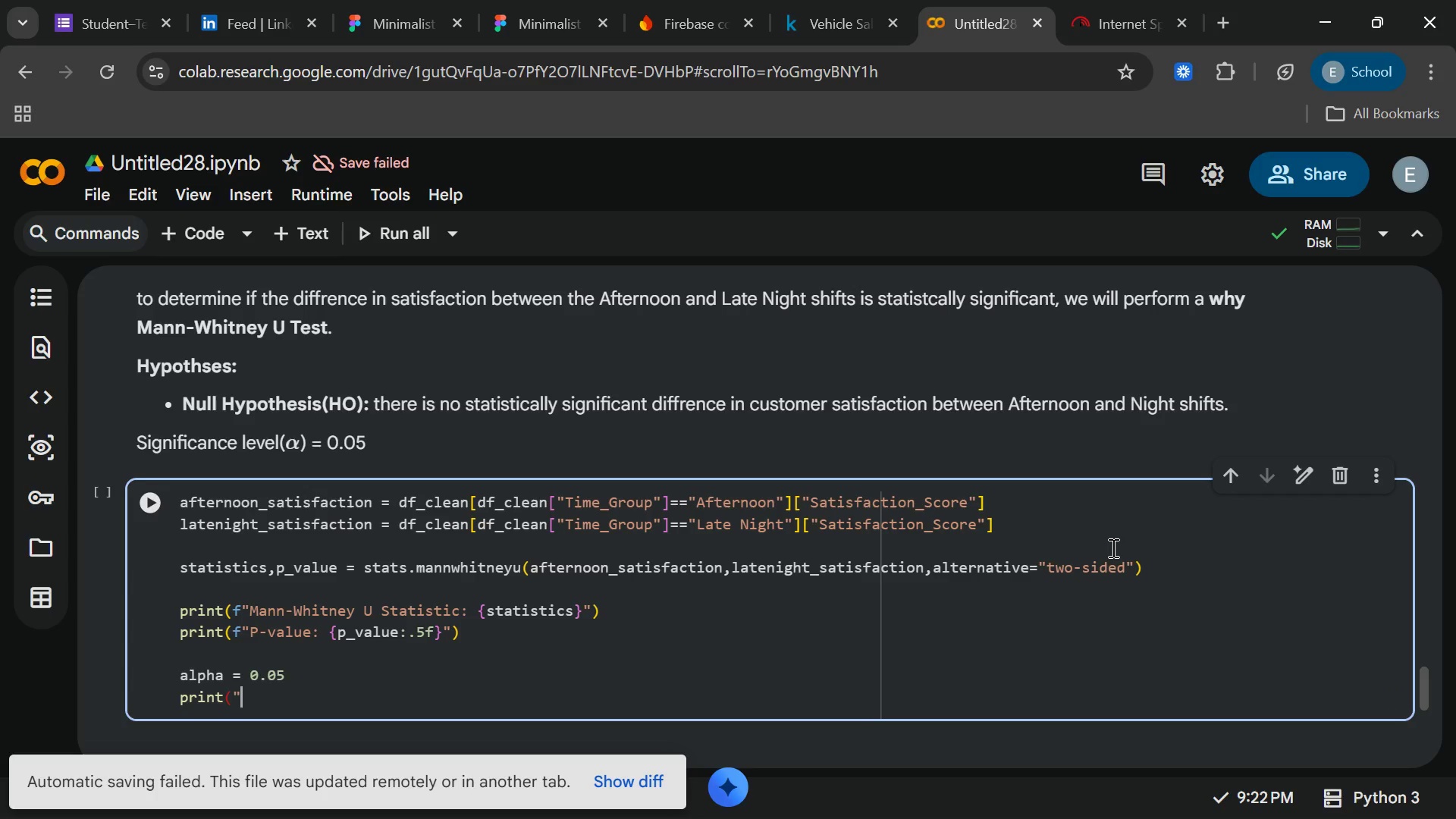 
key(Backspace)
 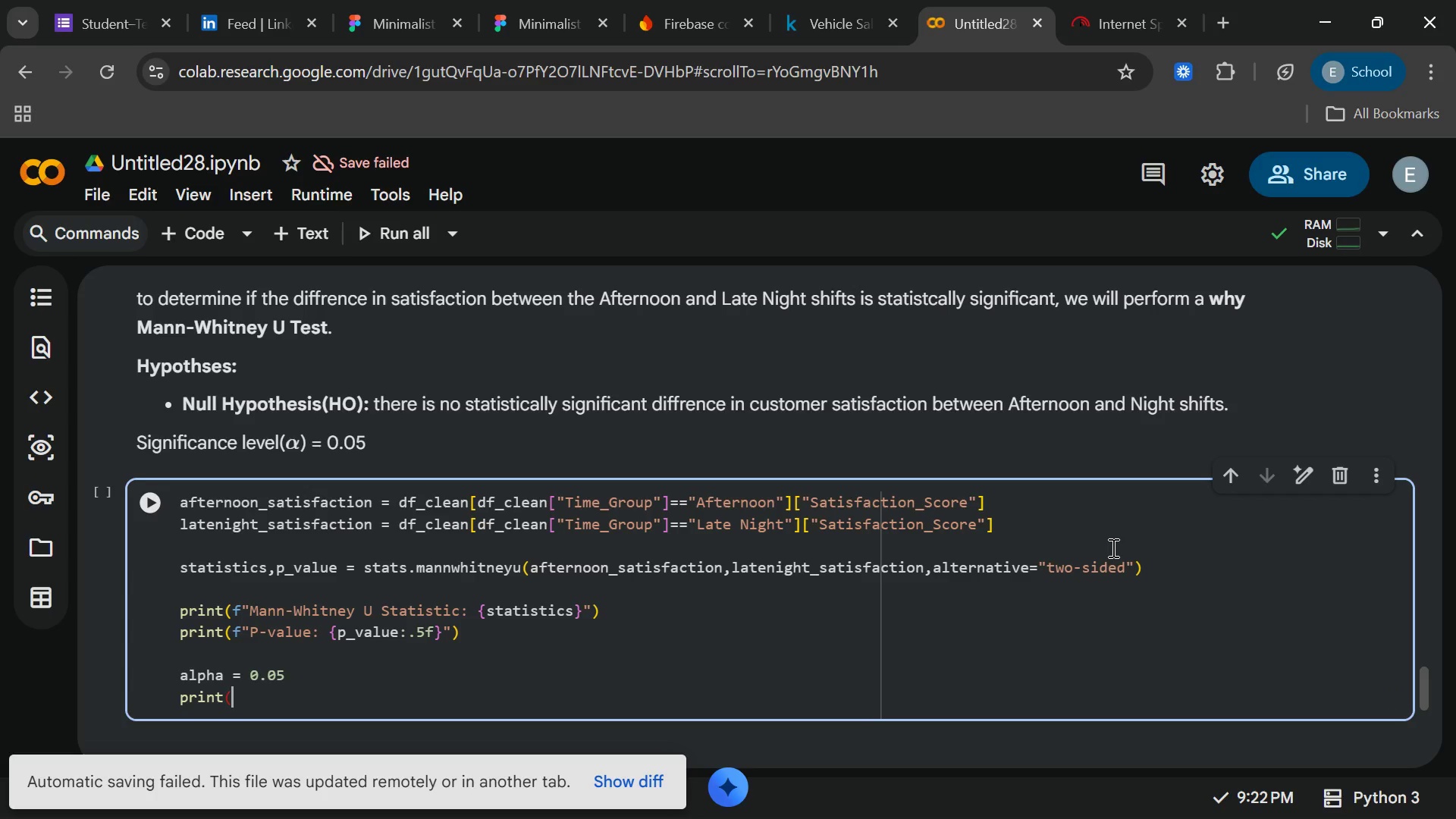 
key(Backspace)
 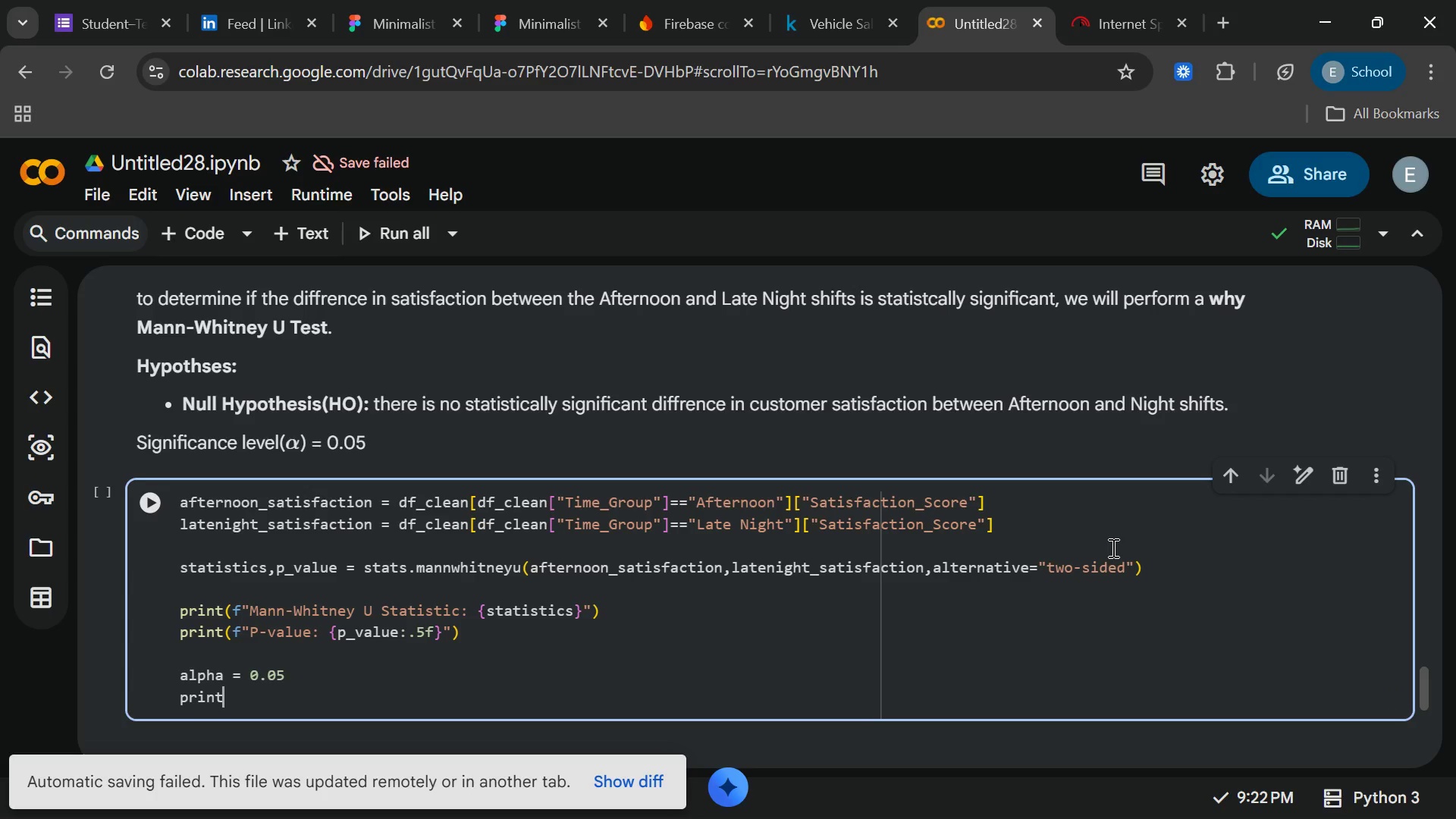 
key(Backspace)
 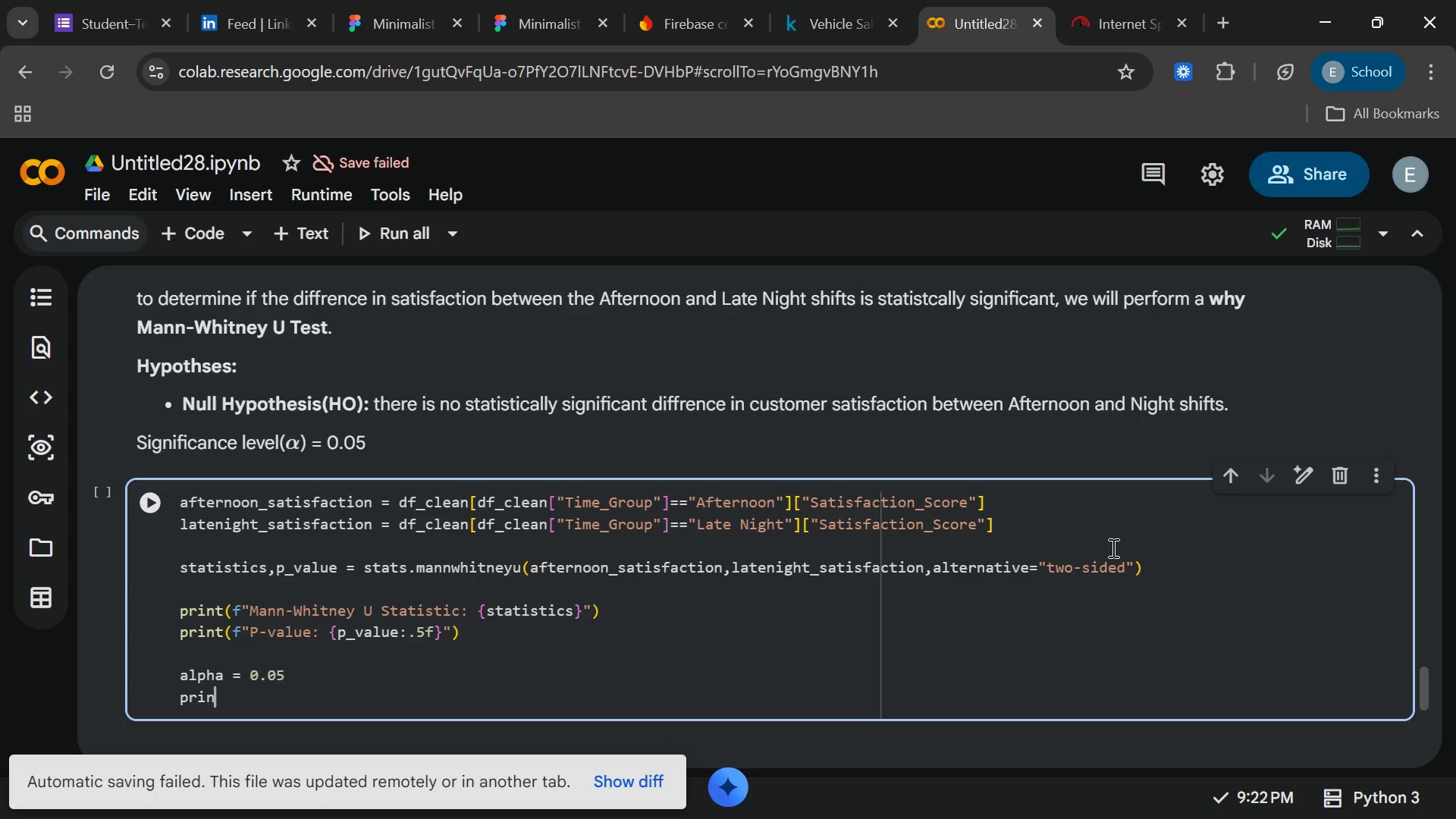 
key(Backspace)
 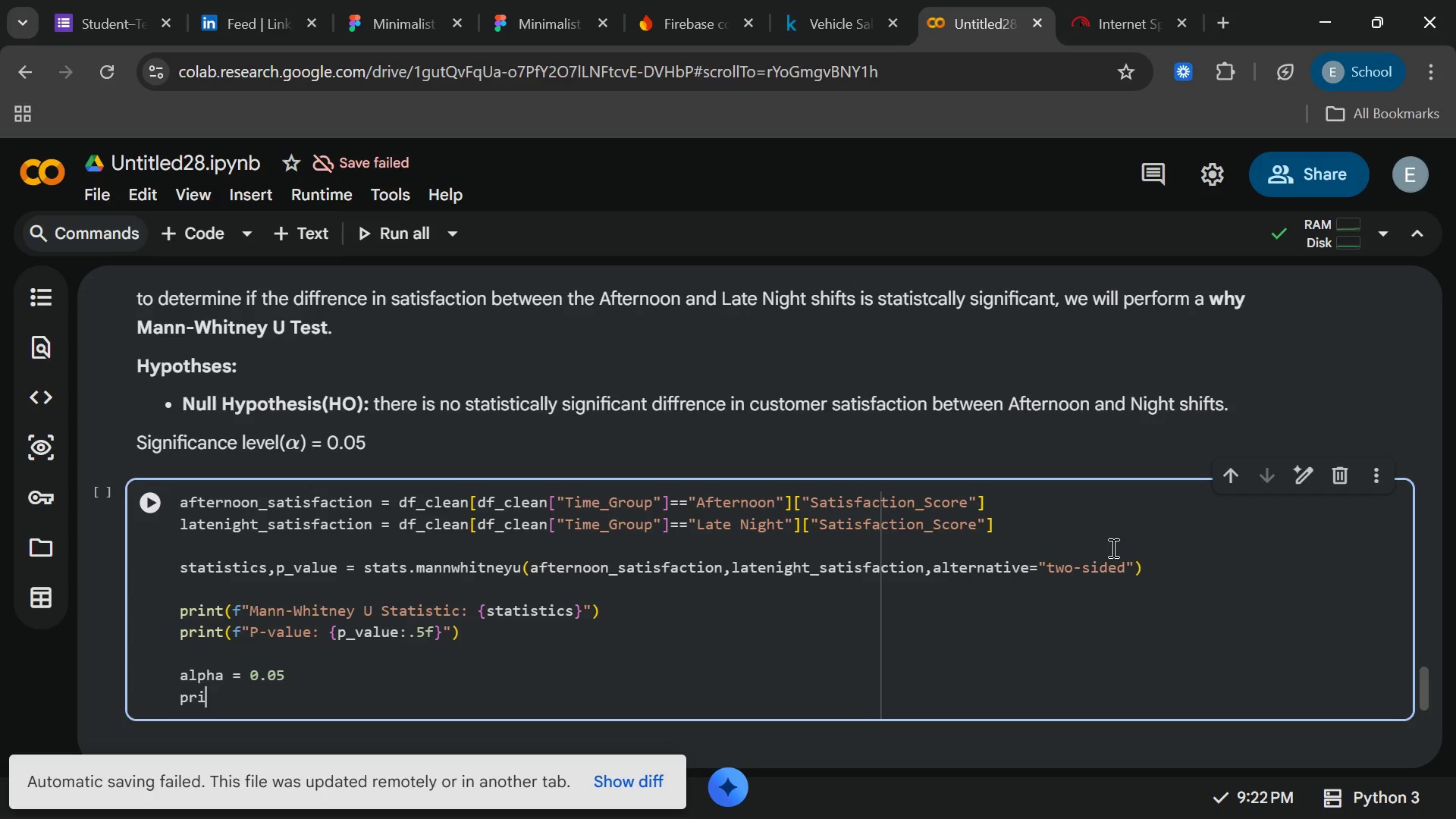 
key(Backspace)
 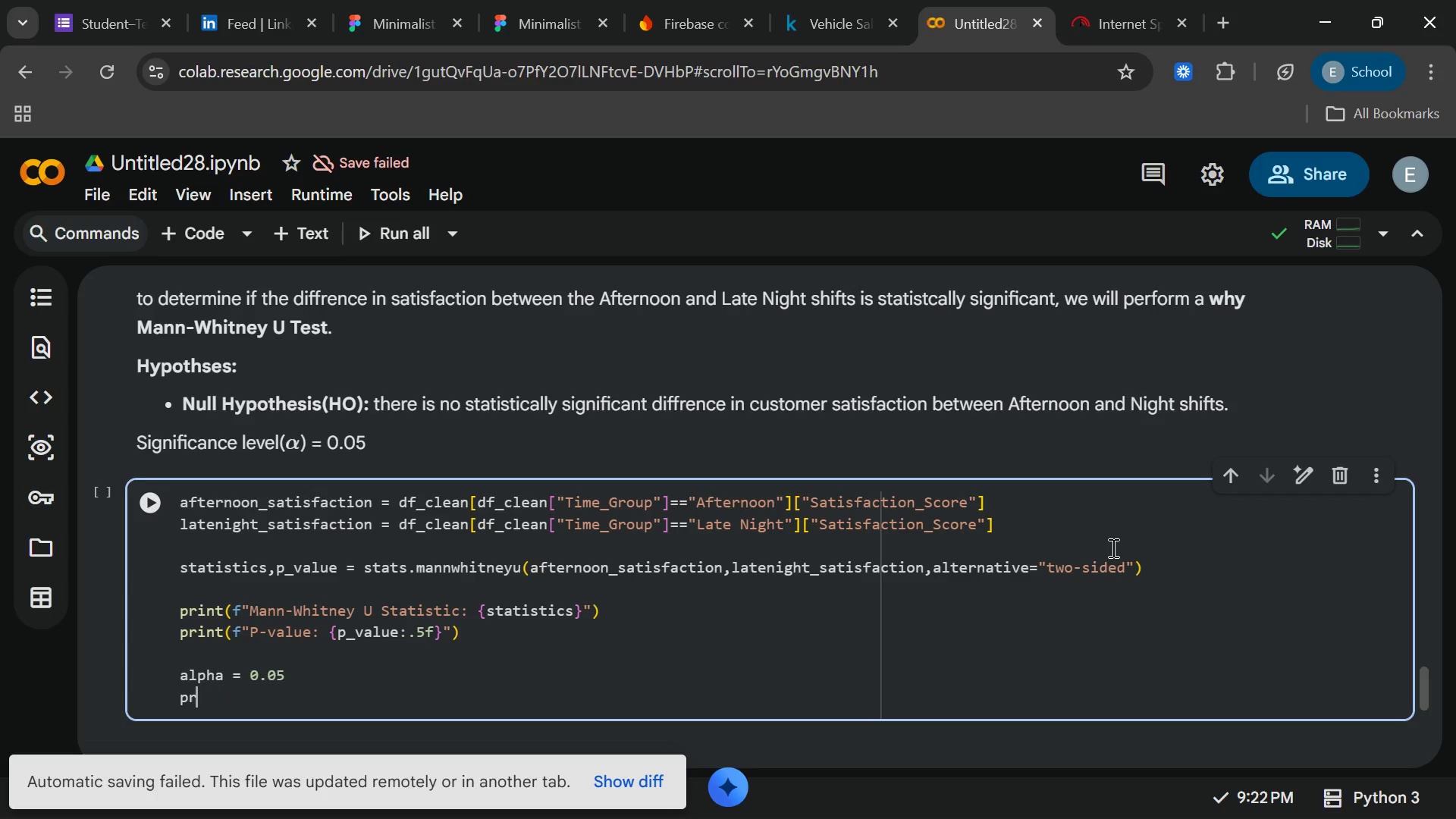 
key(Backspace)
 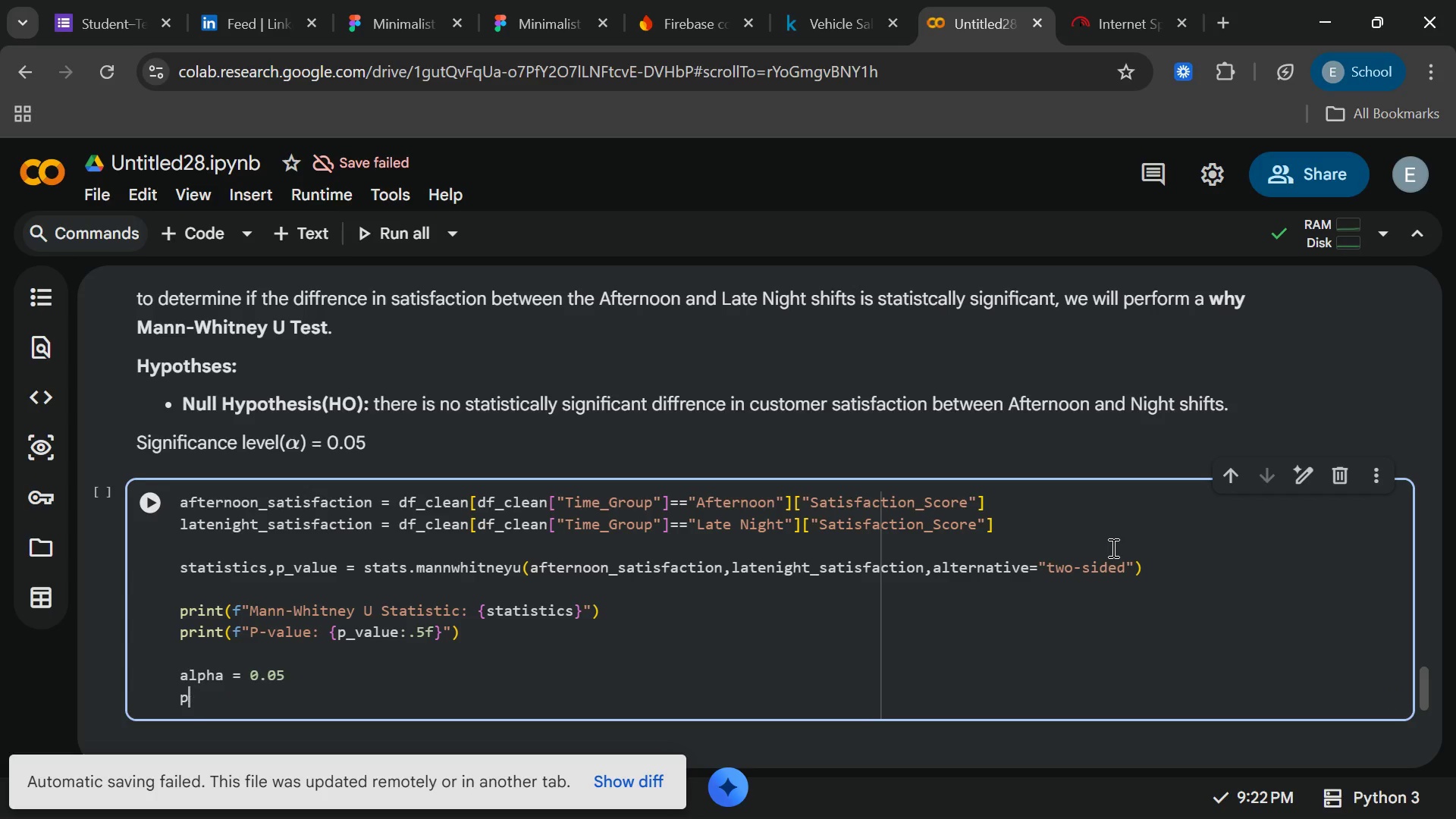 
key(Backspace)
 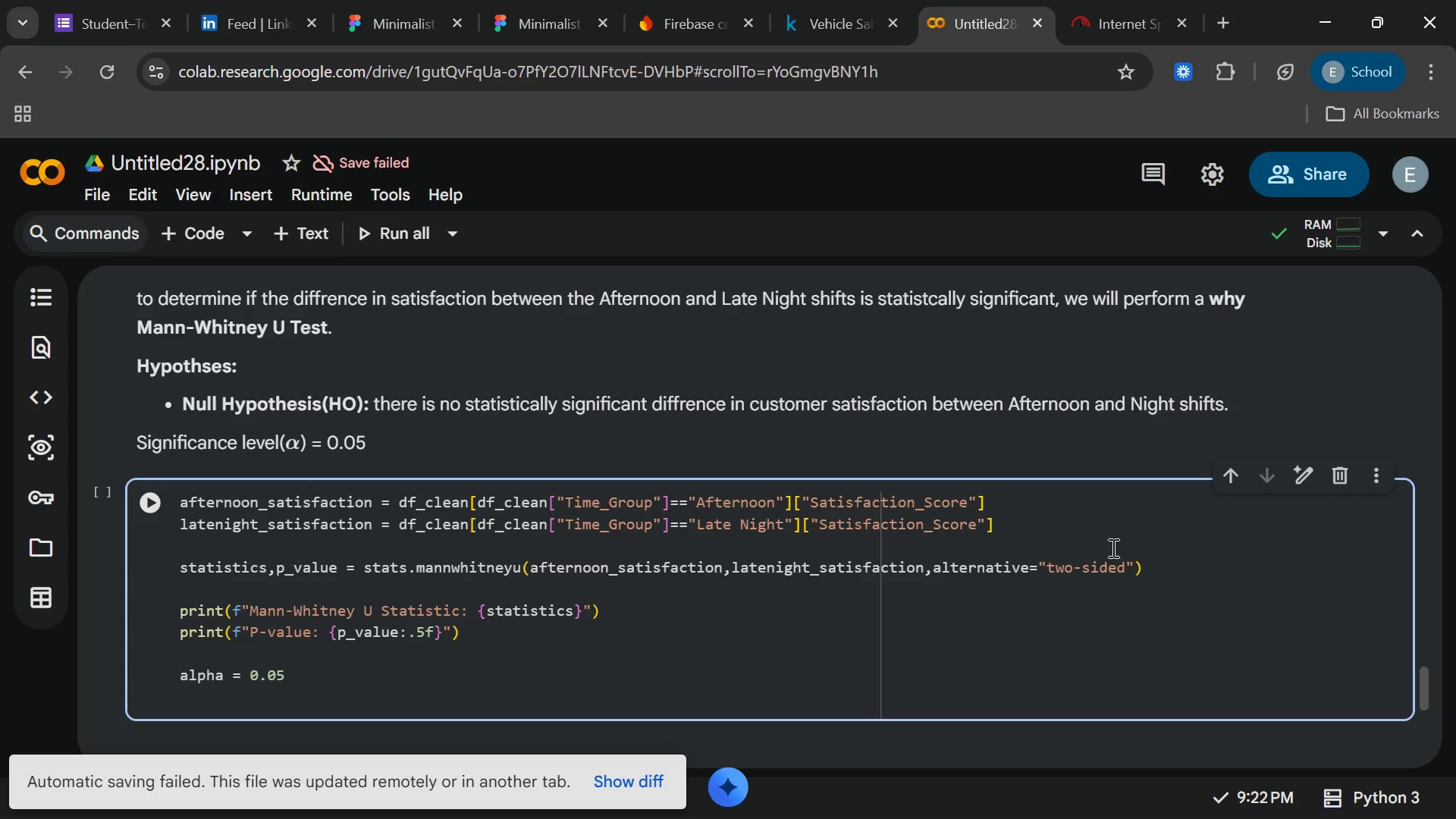 
type(if )
 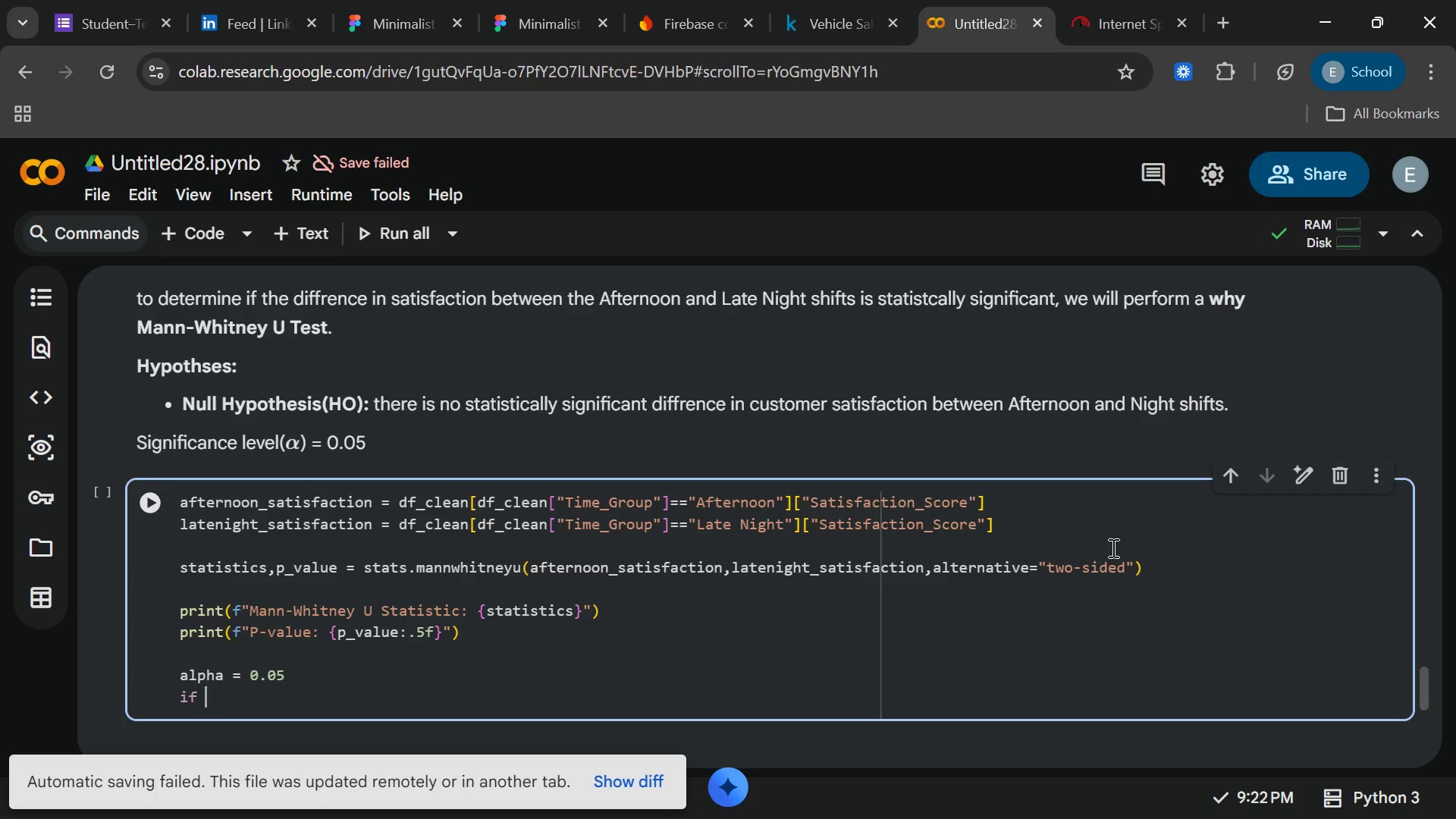 
type(p_va)
 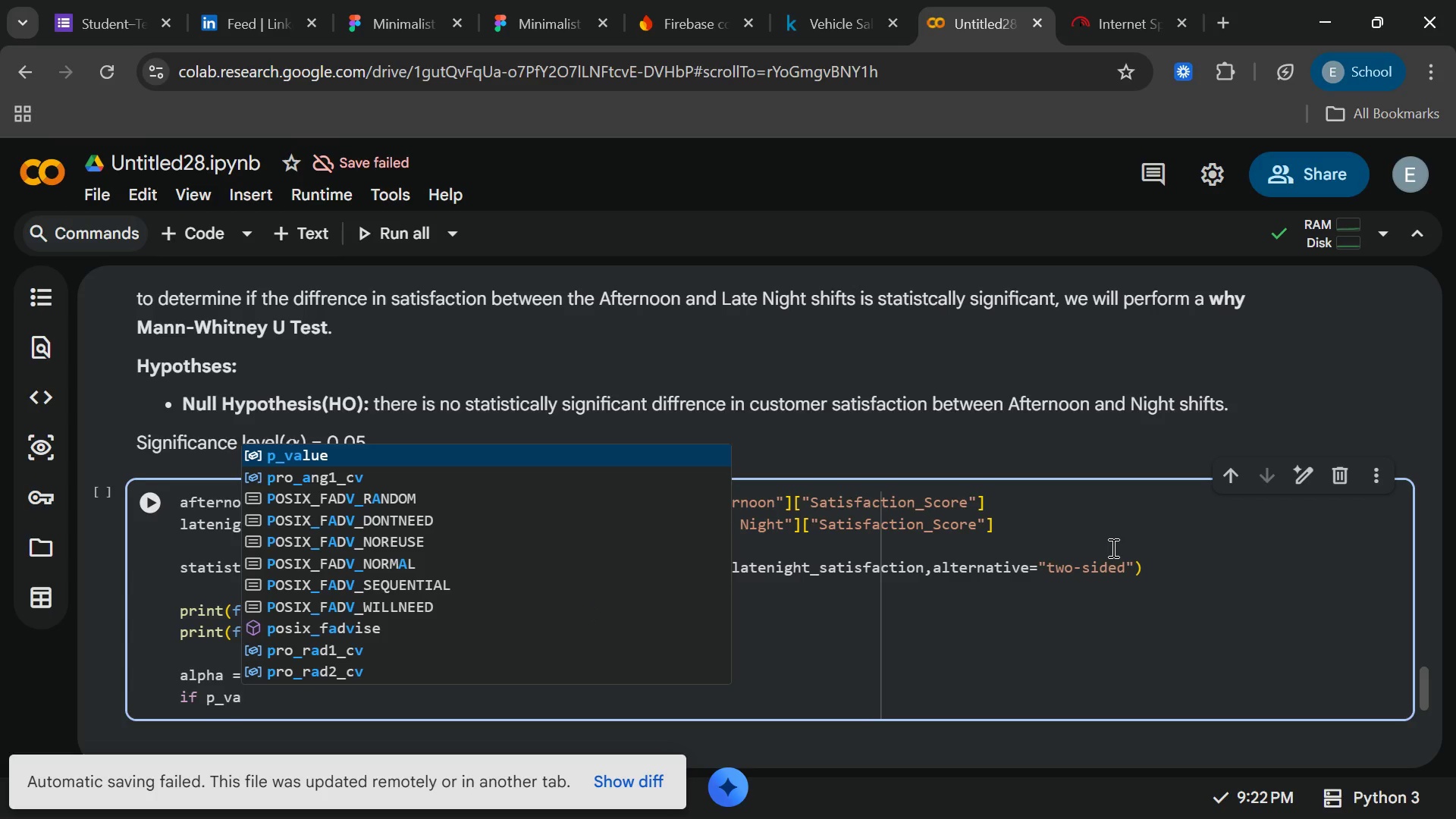 
key(Enter)
 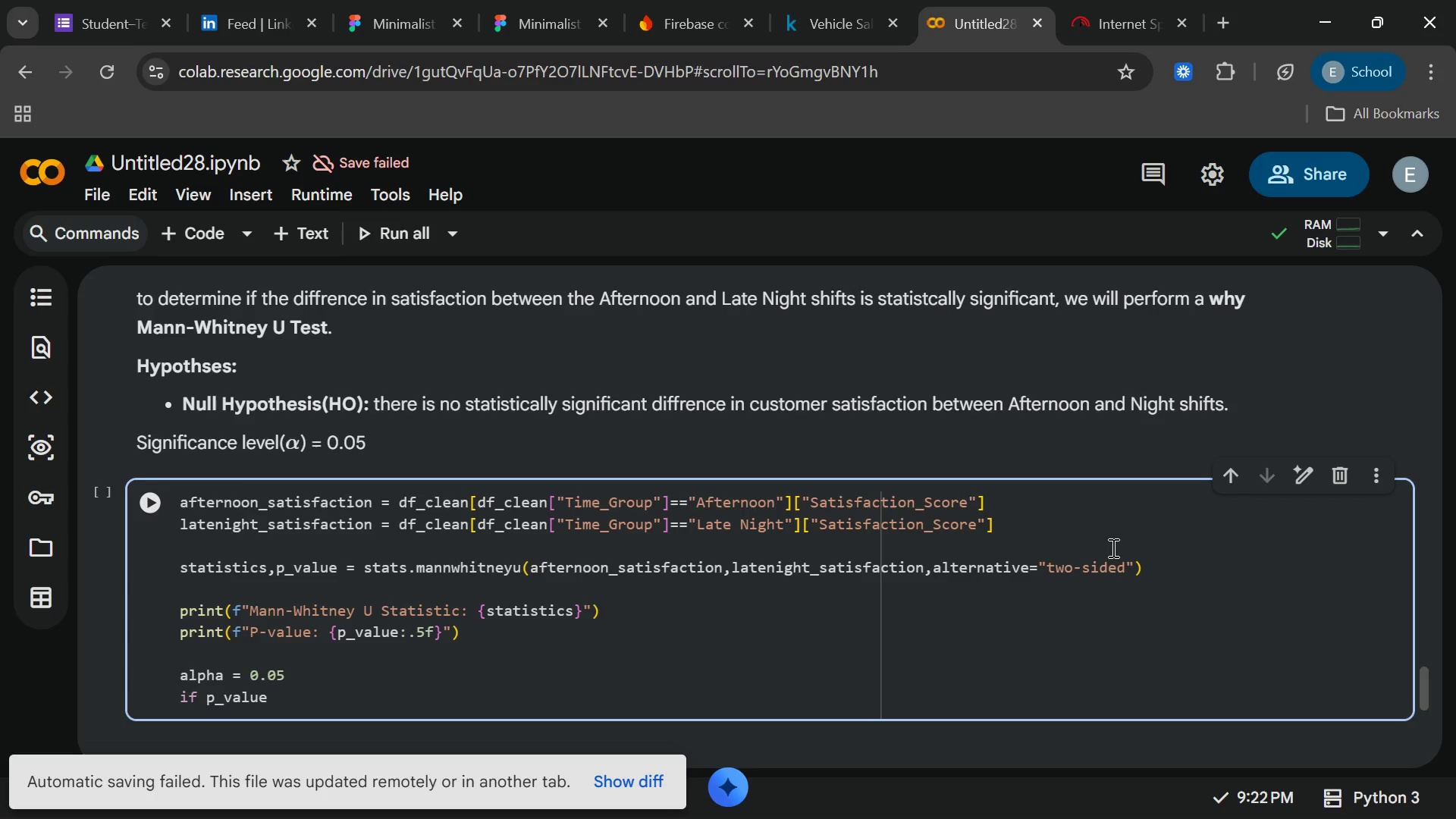 
type( < alpha:)
 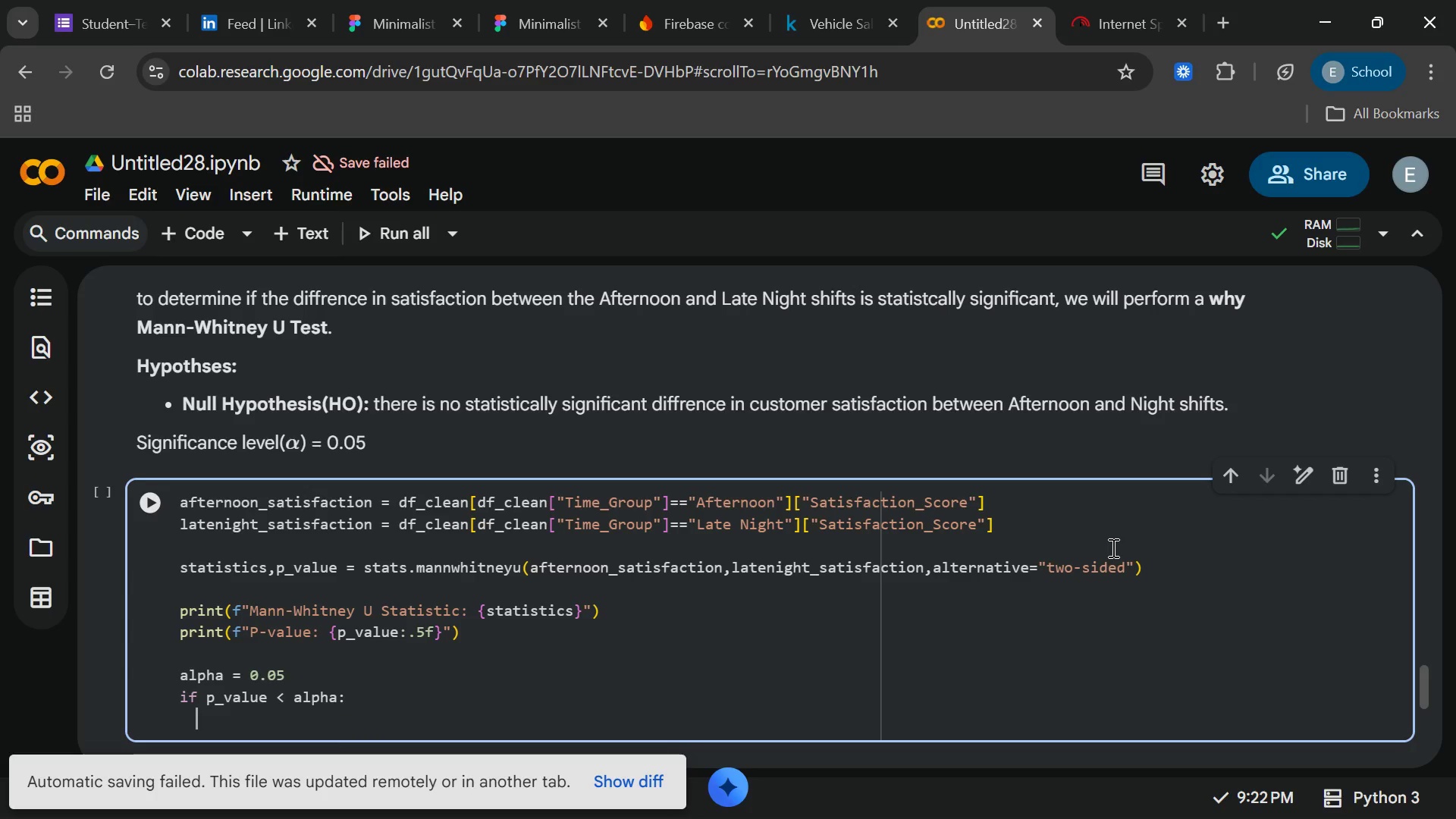 
 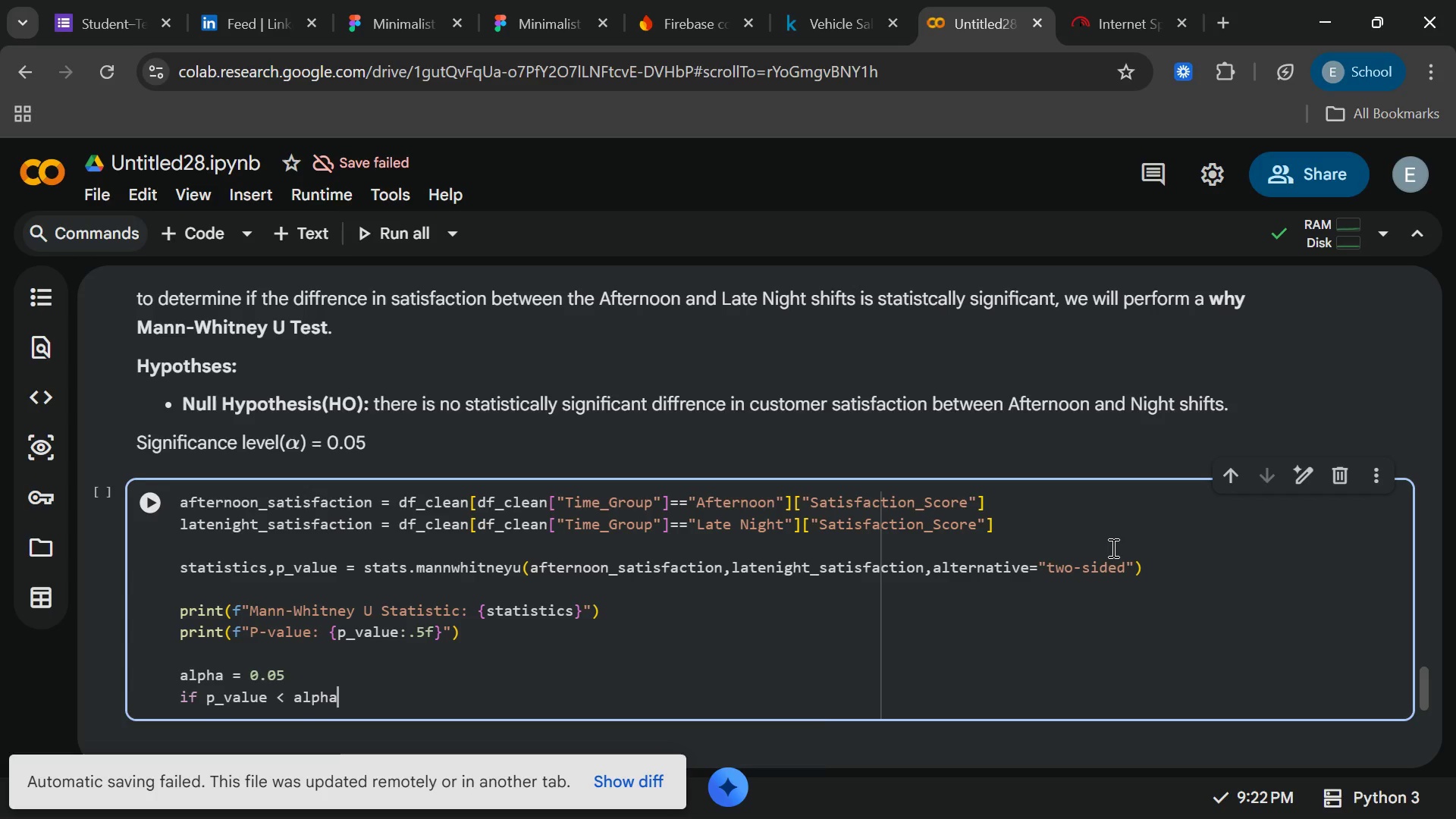 
key(Enter)
 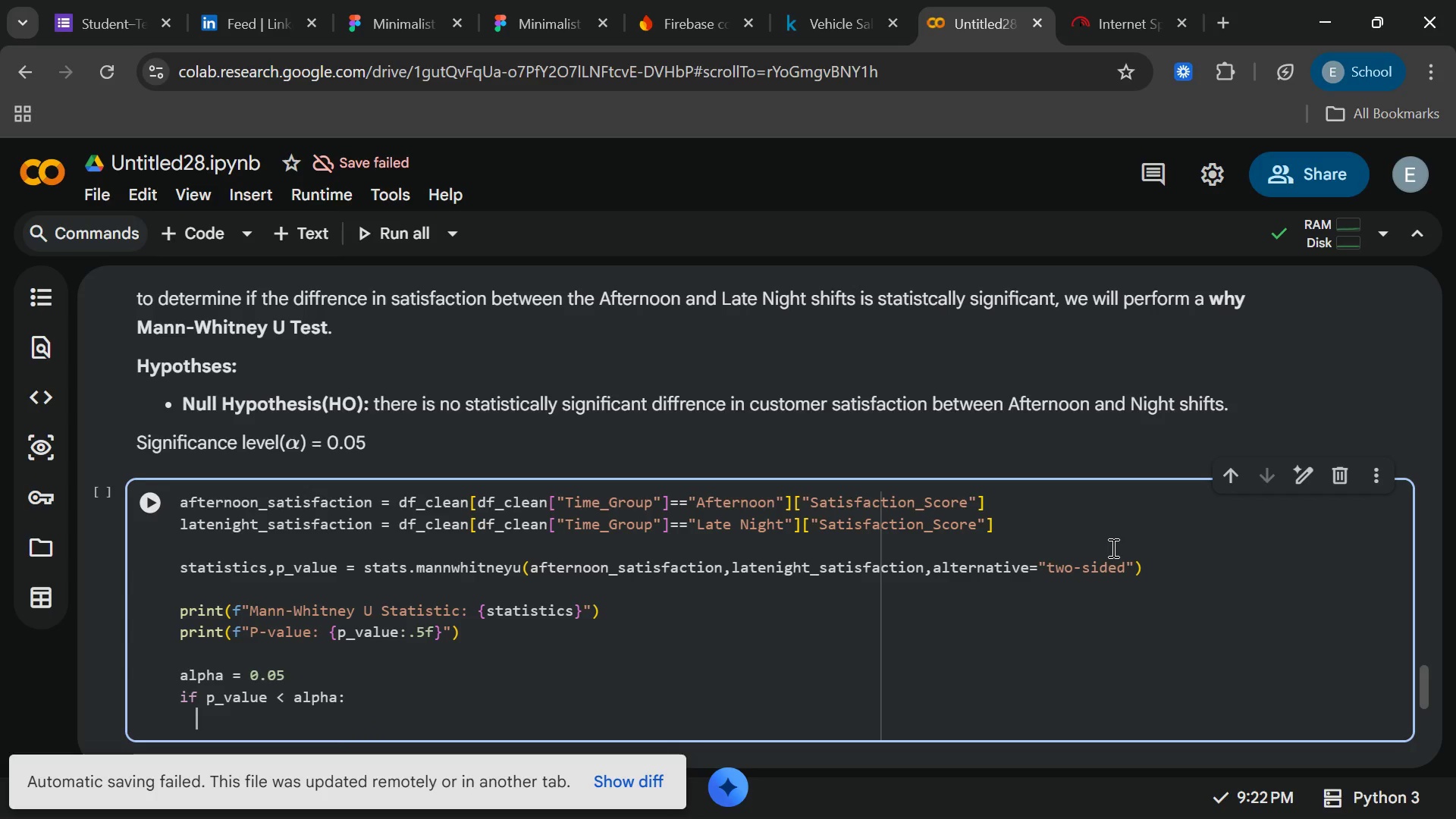 
type(print)
 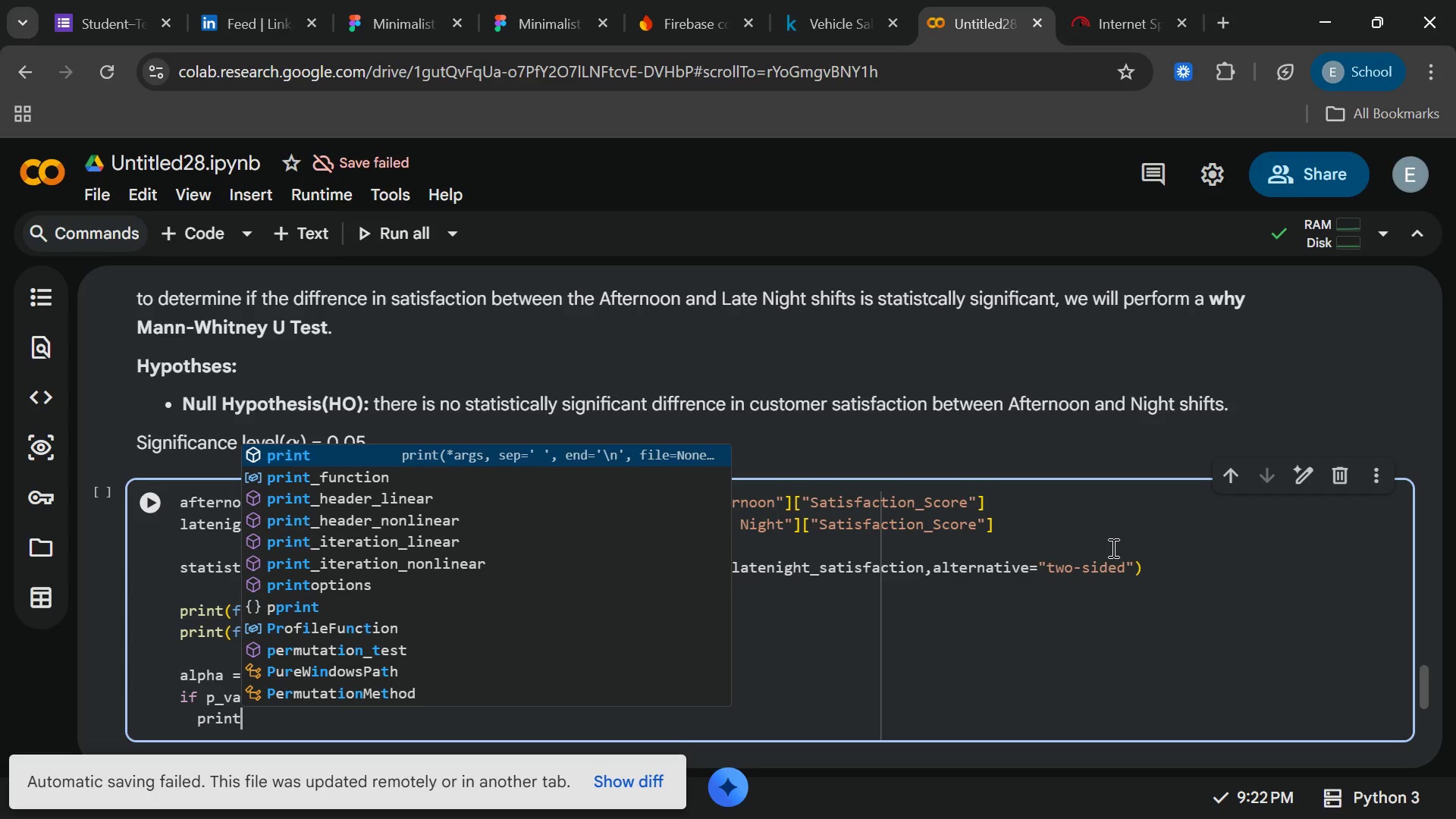 
type(("Concluso)
key(Backspace)
type(ion)
 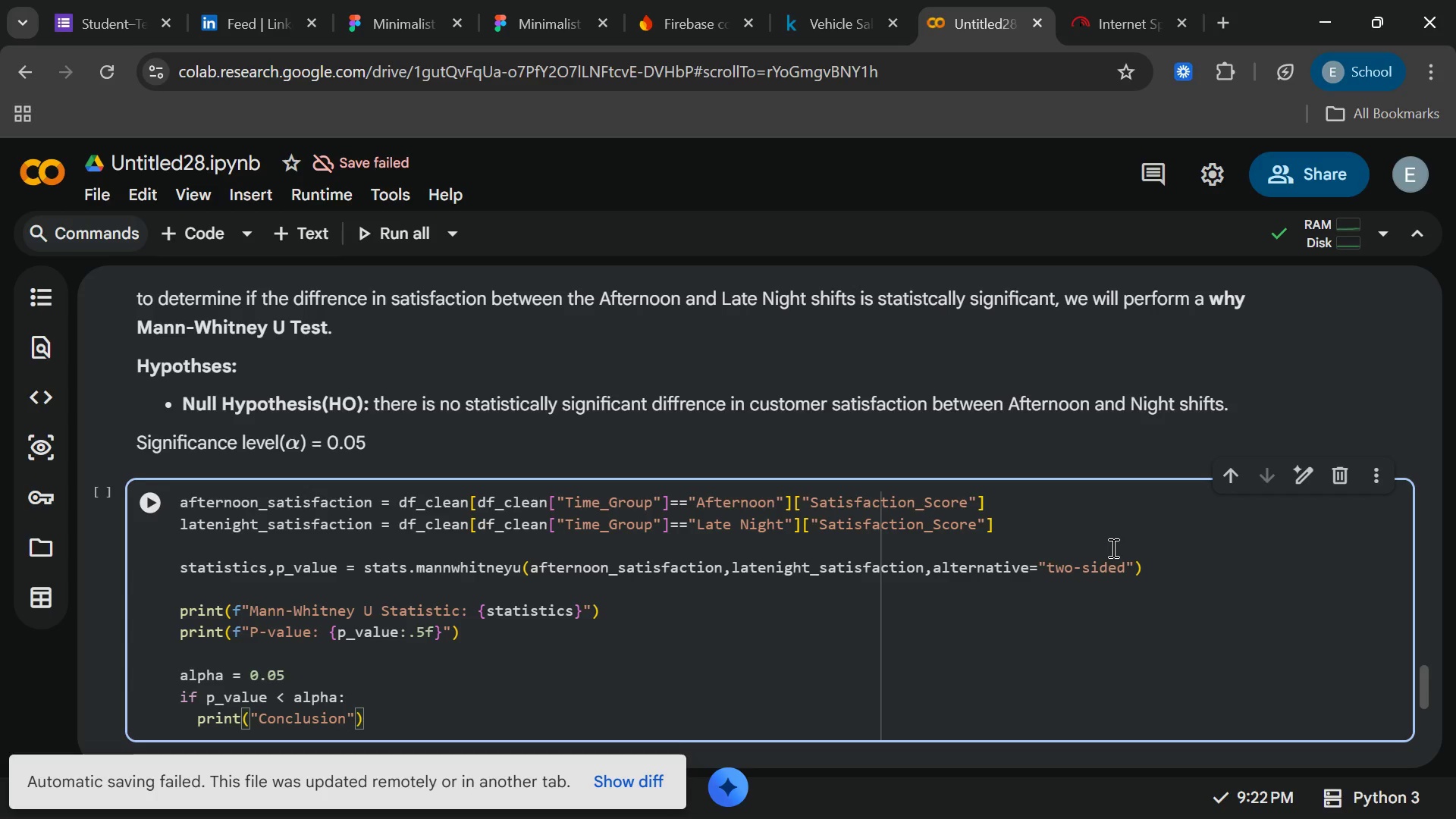 
type(: Reject)
 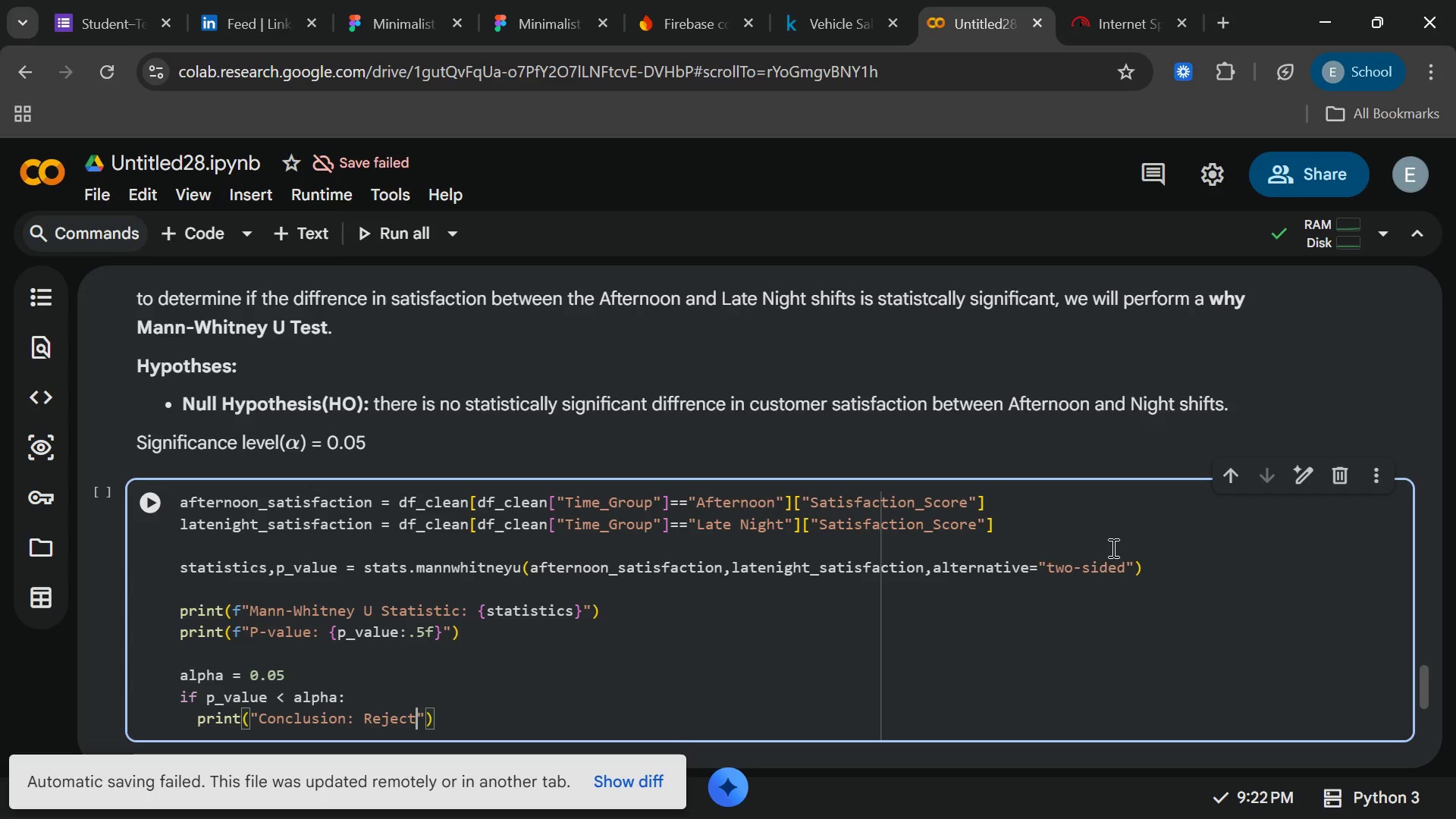 
type( the Null)
 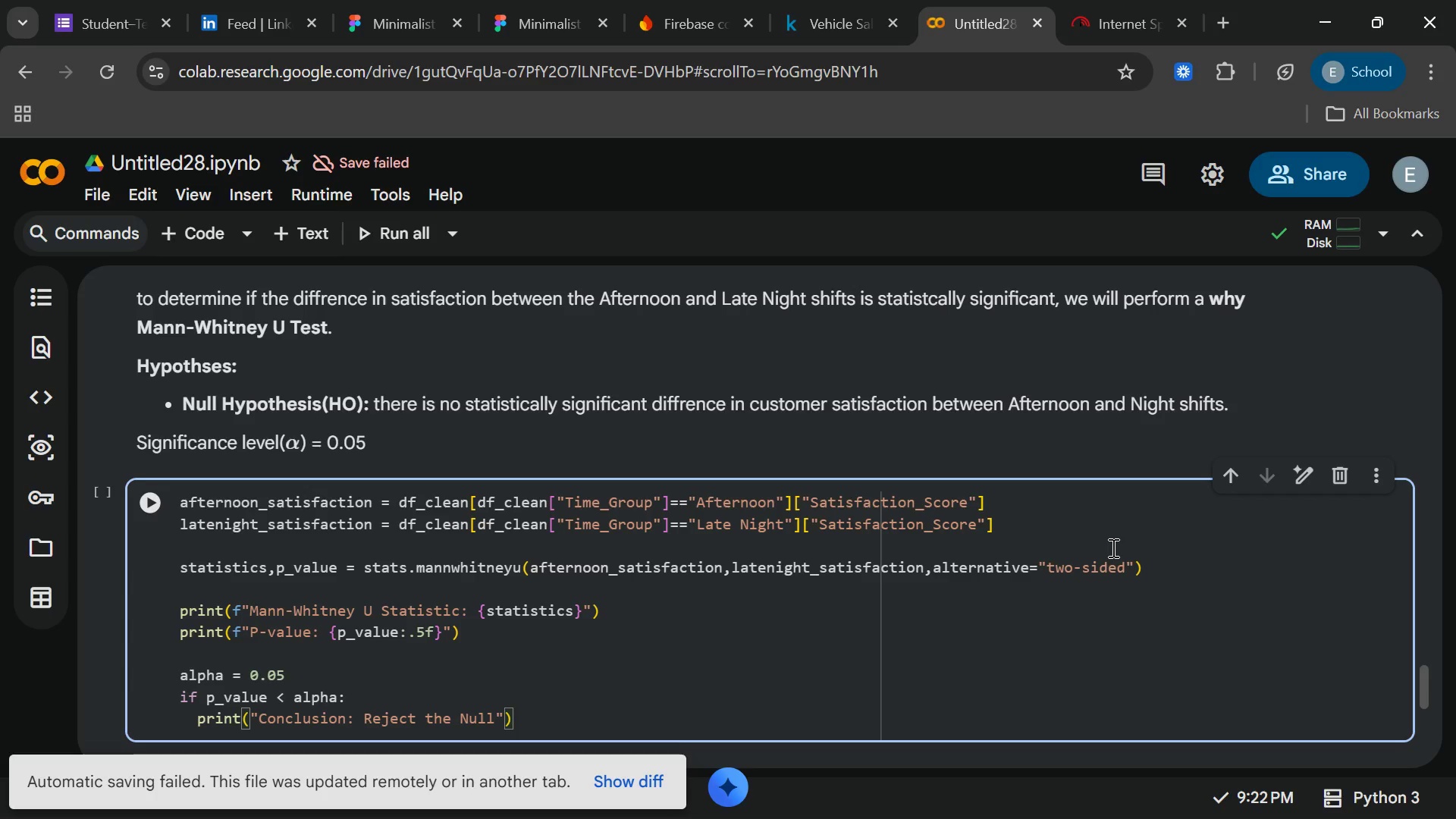 
wait(7.16)
 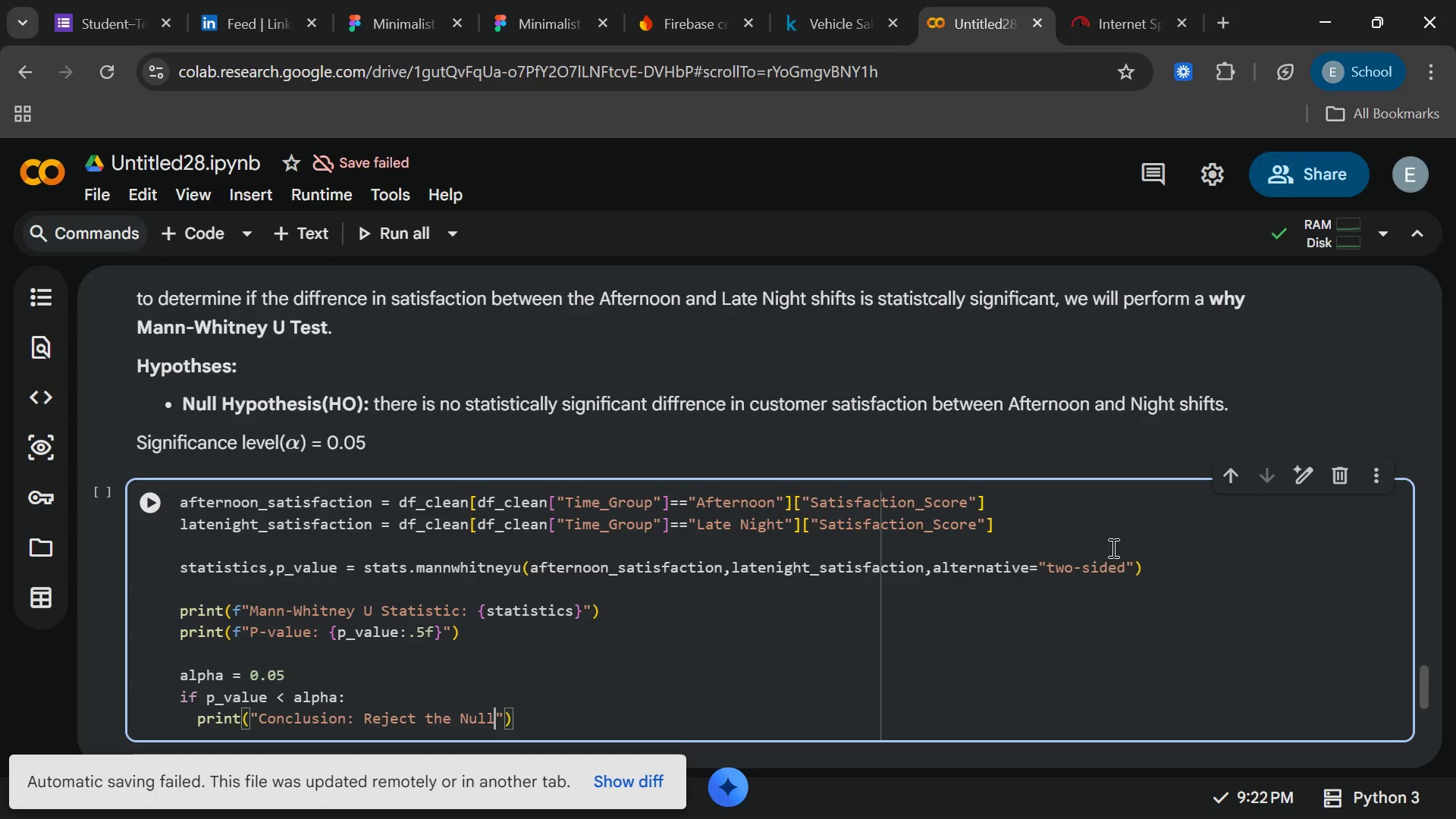 
type( Hypothesis)
 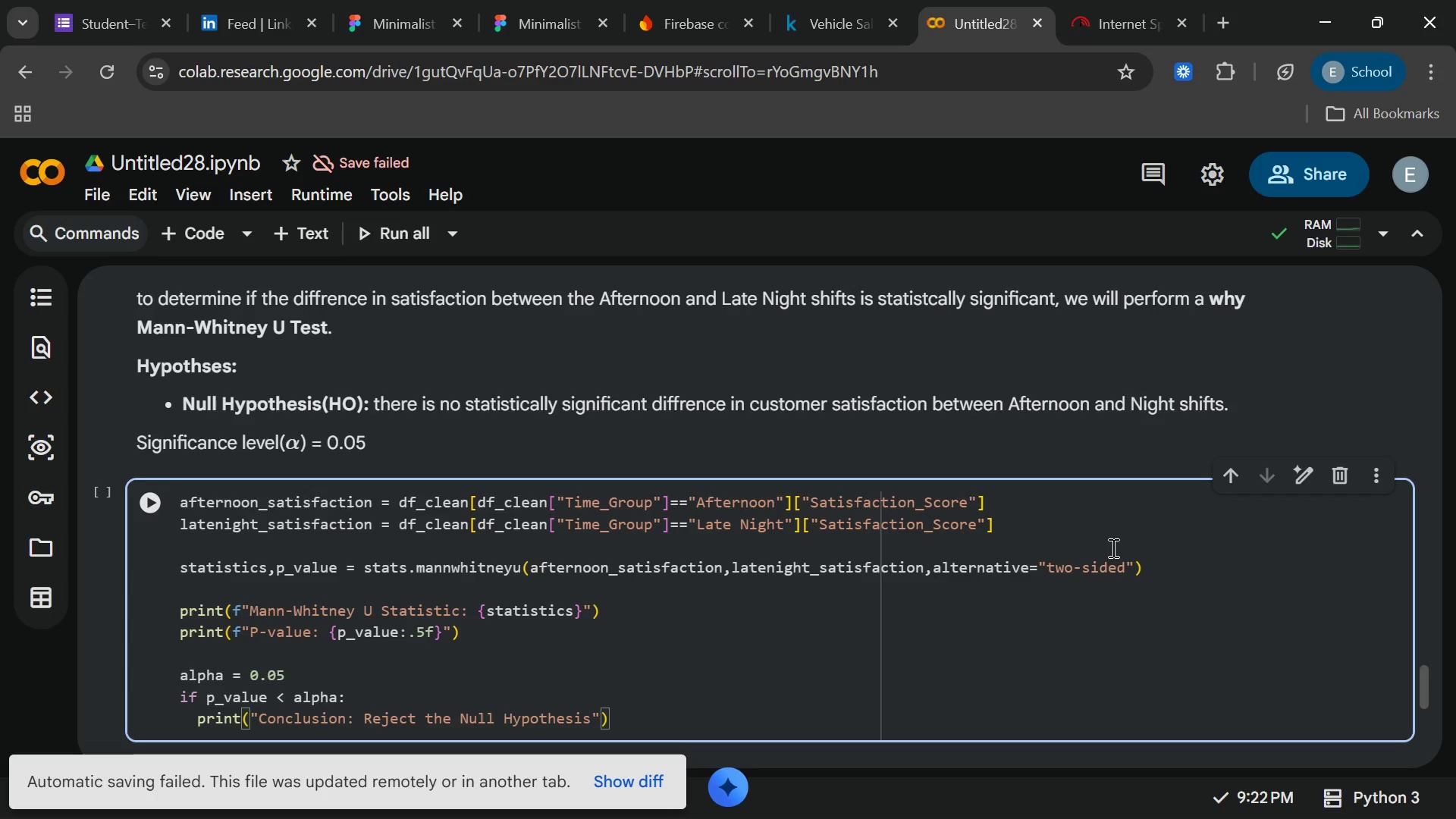 
wait(7.8)
 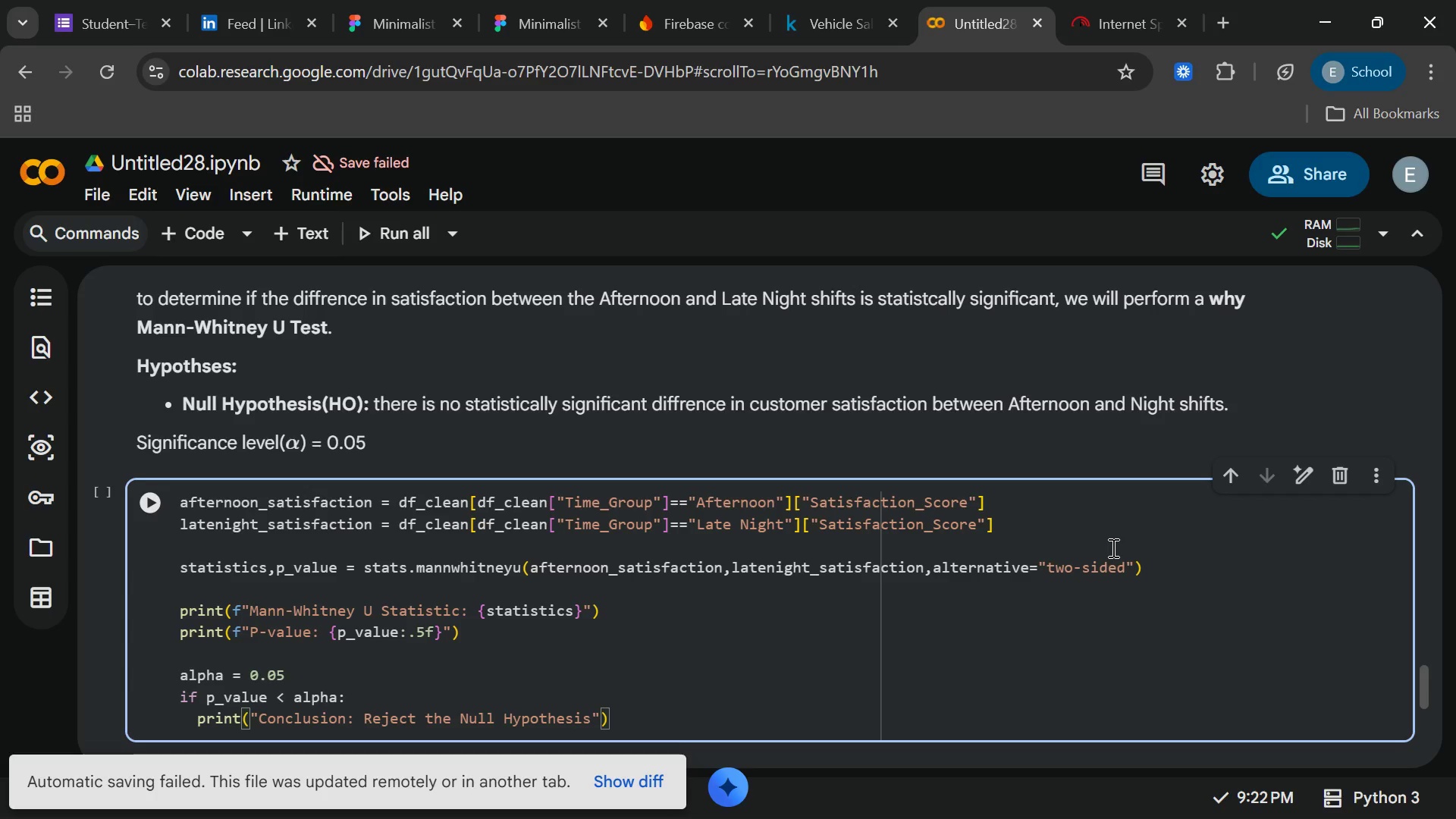 
key(Shift+9)
 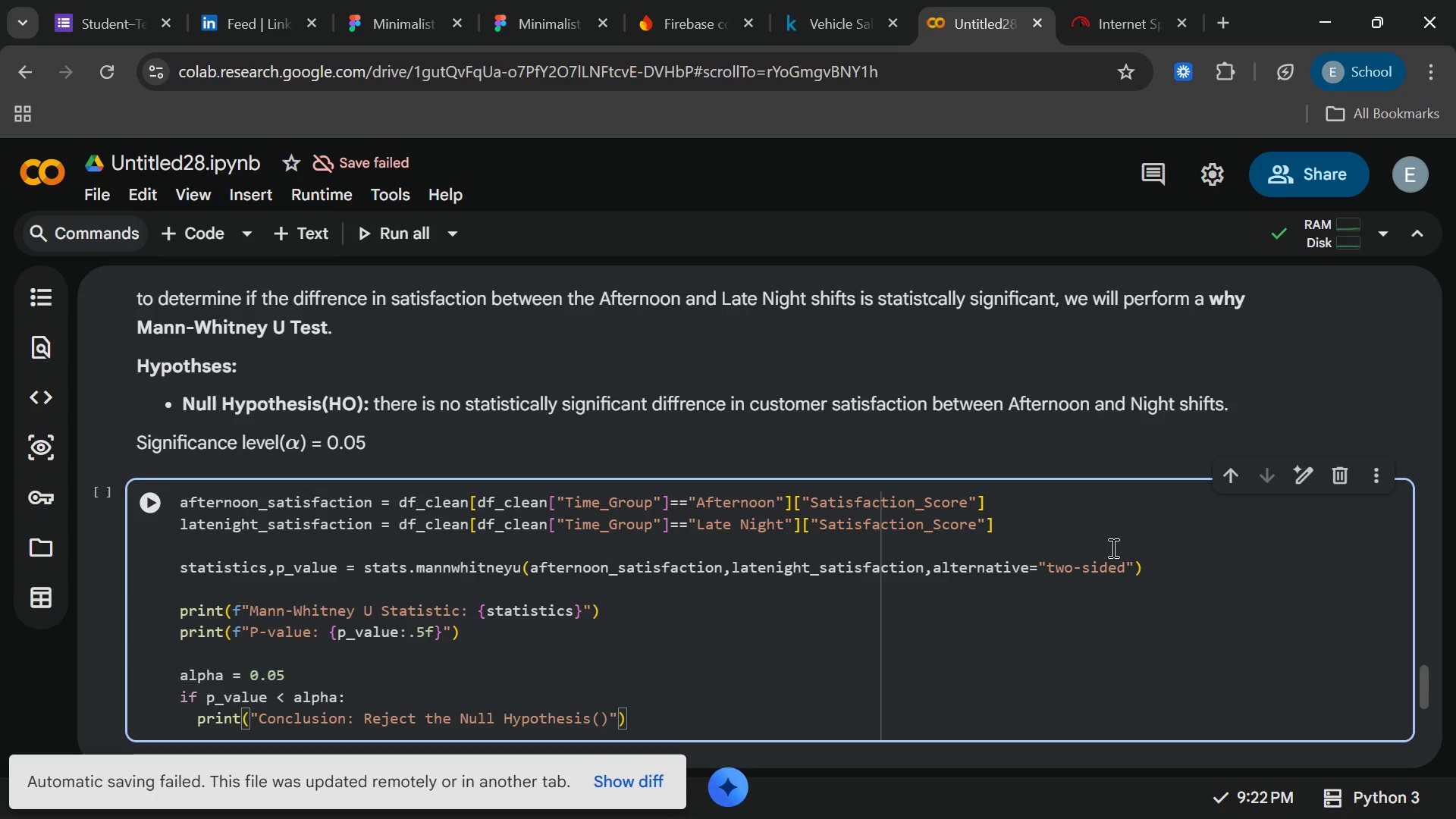 
type(HO)
 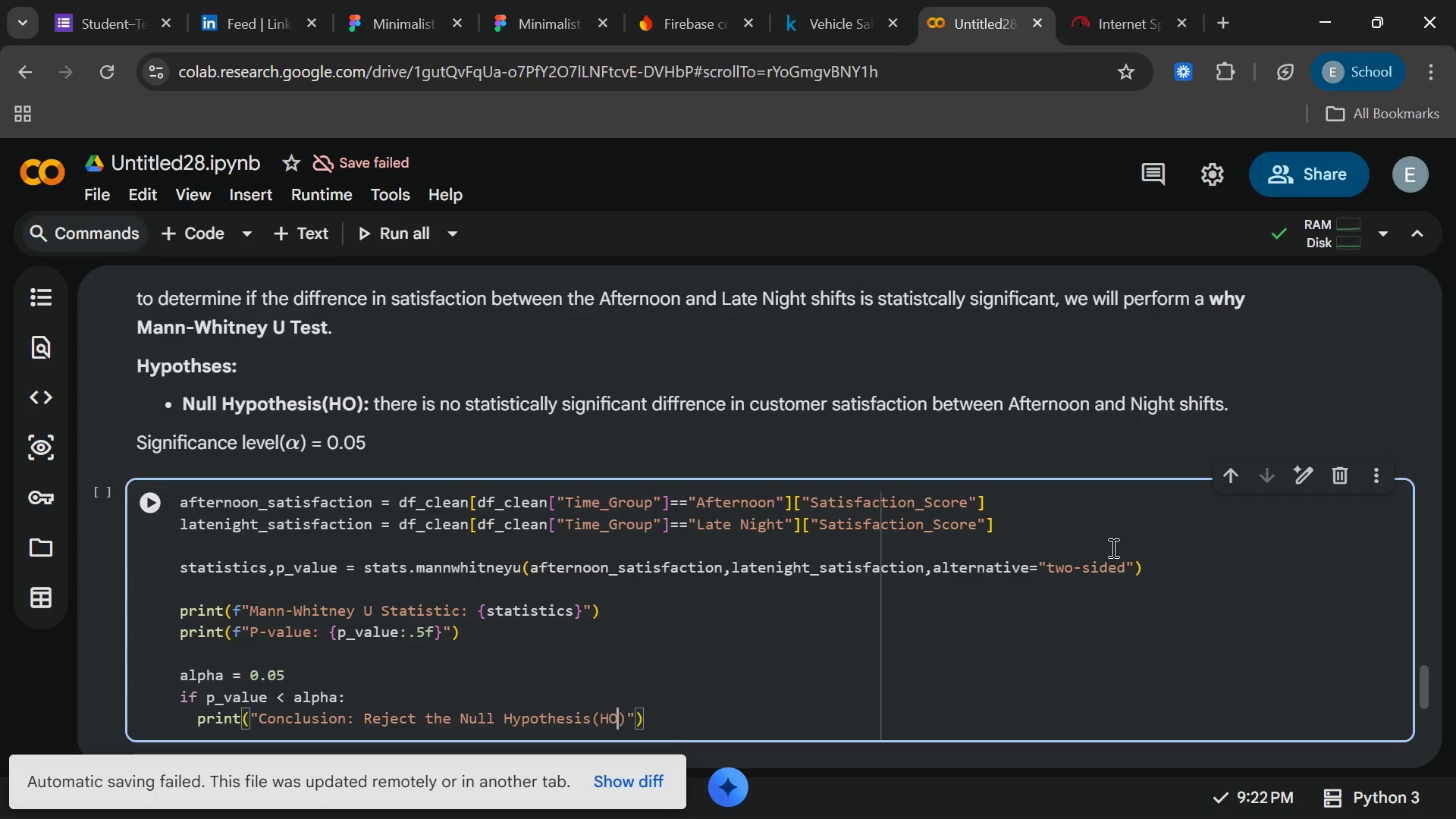 
key(ArrowRight)
 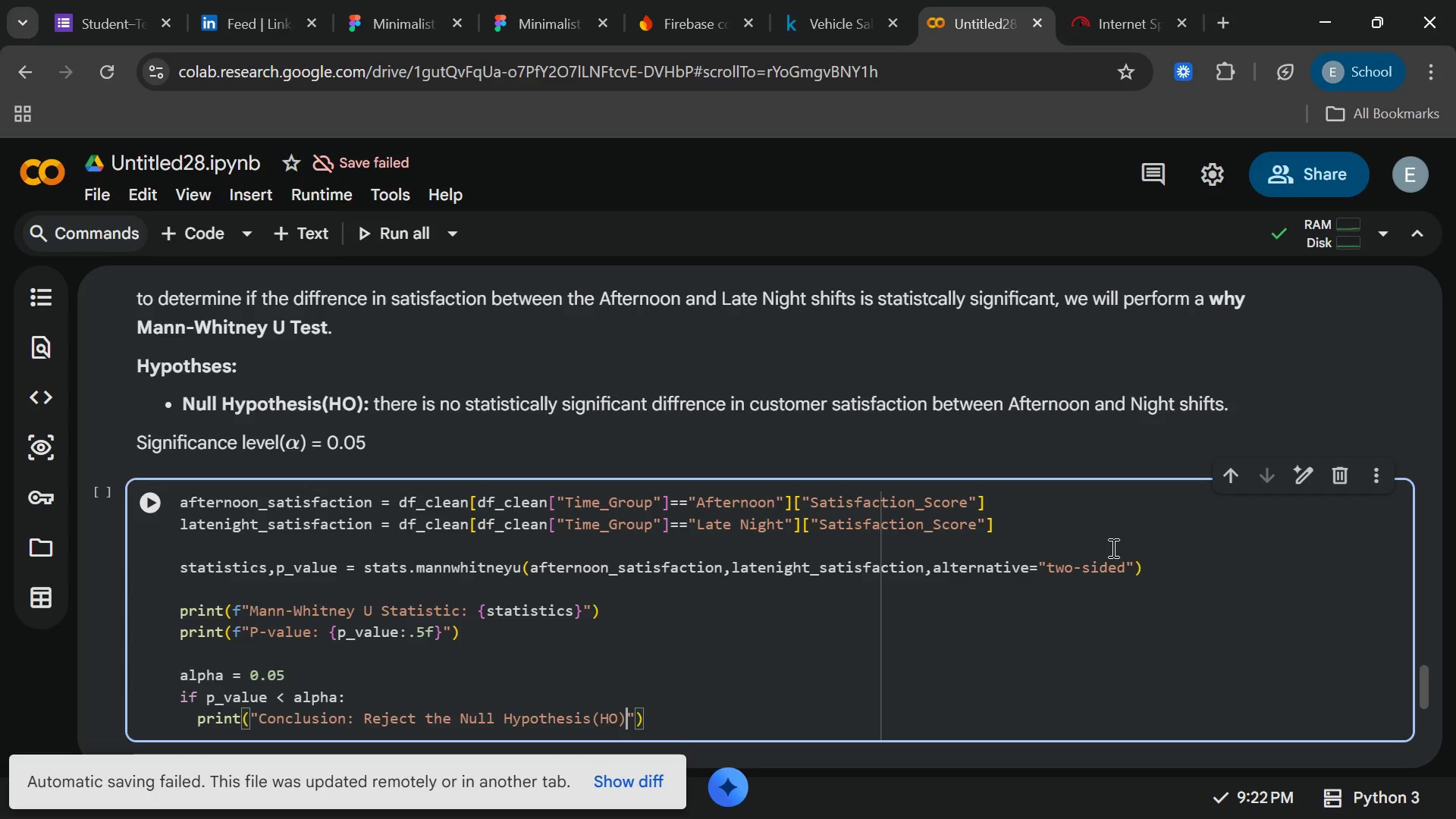 
key(Period)
 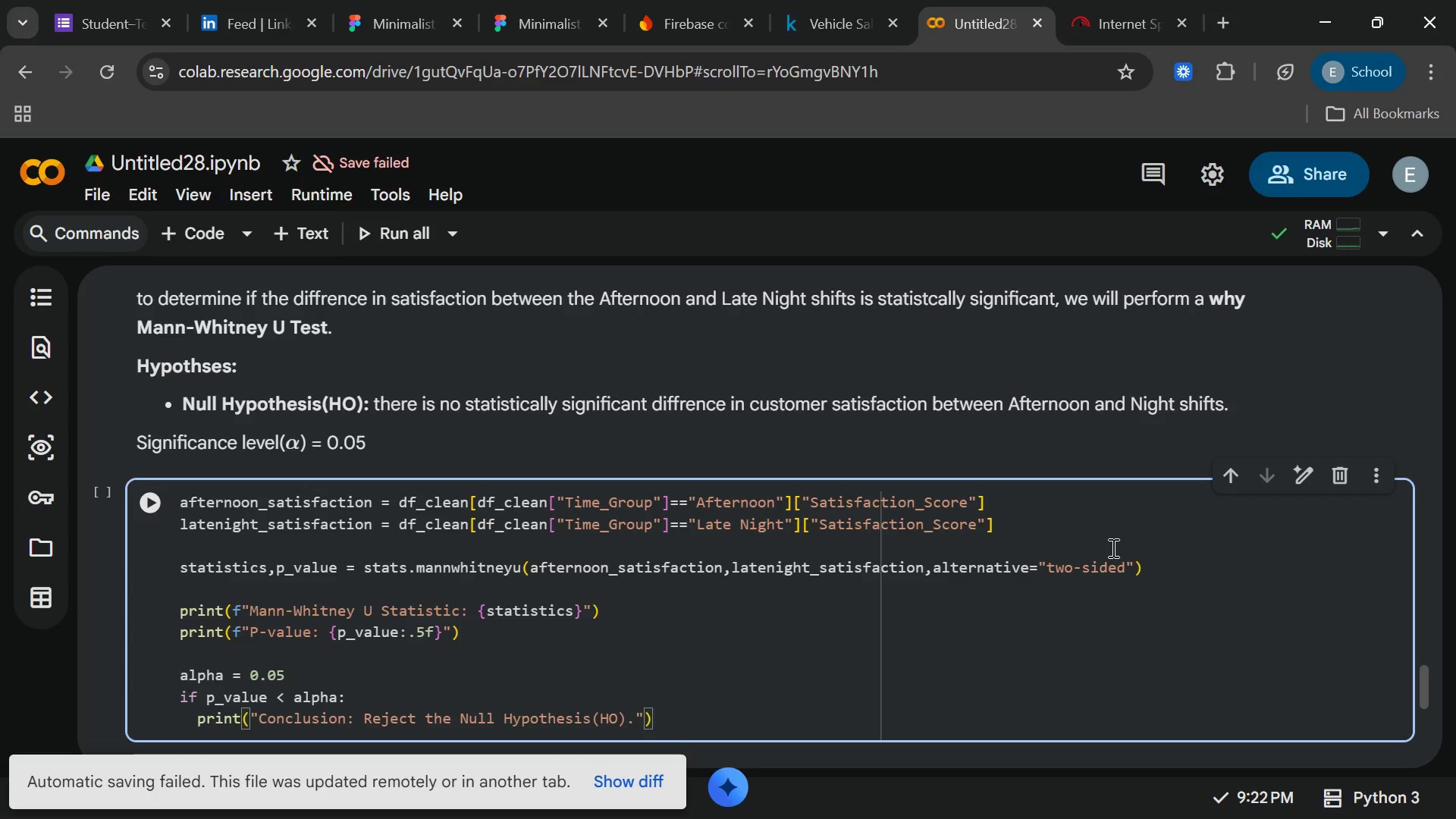 
key(End)
 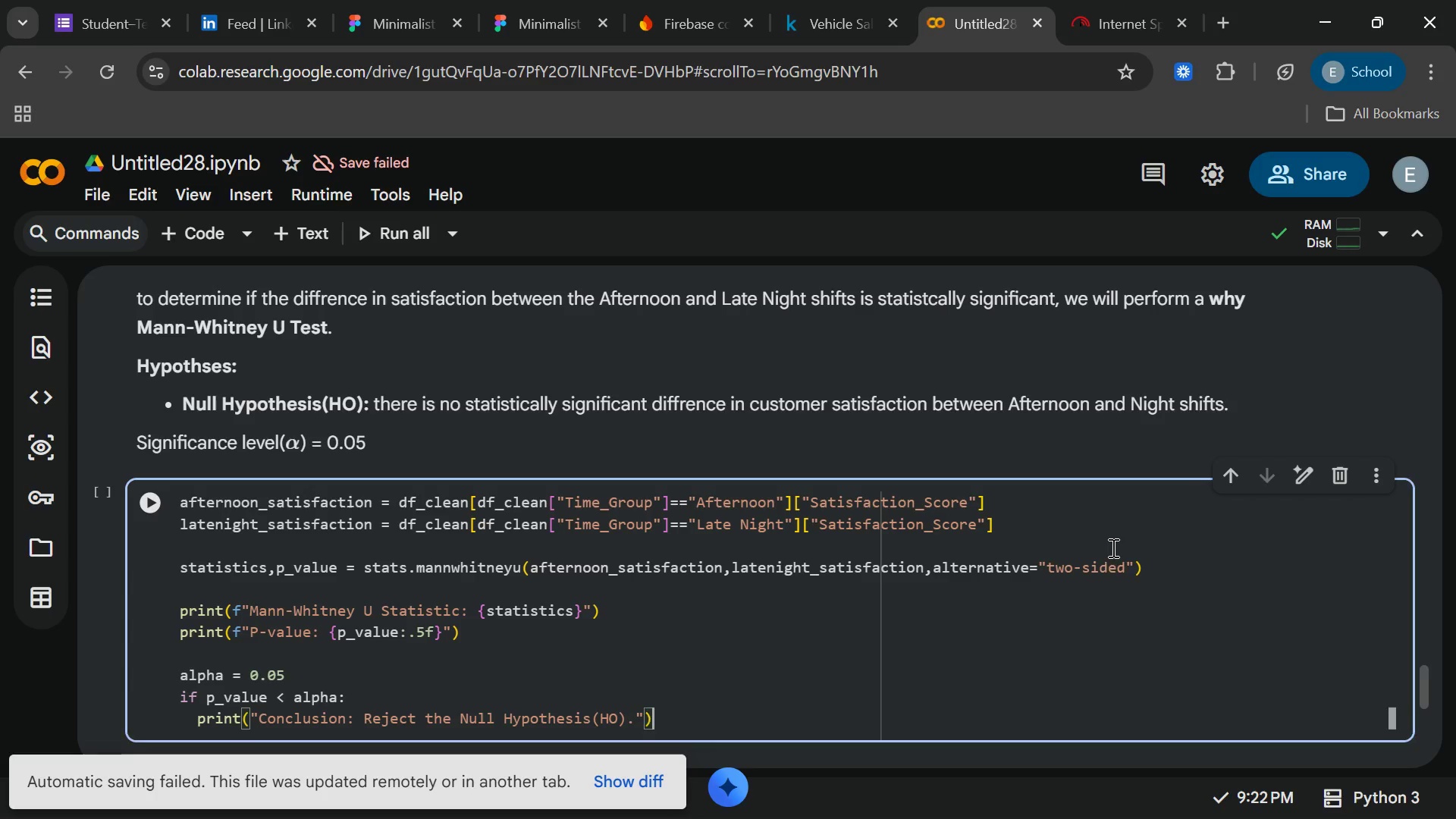 
key(Enter)
 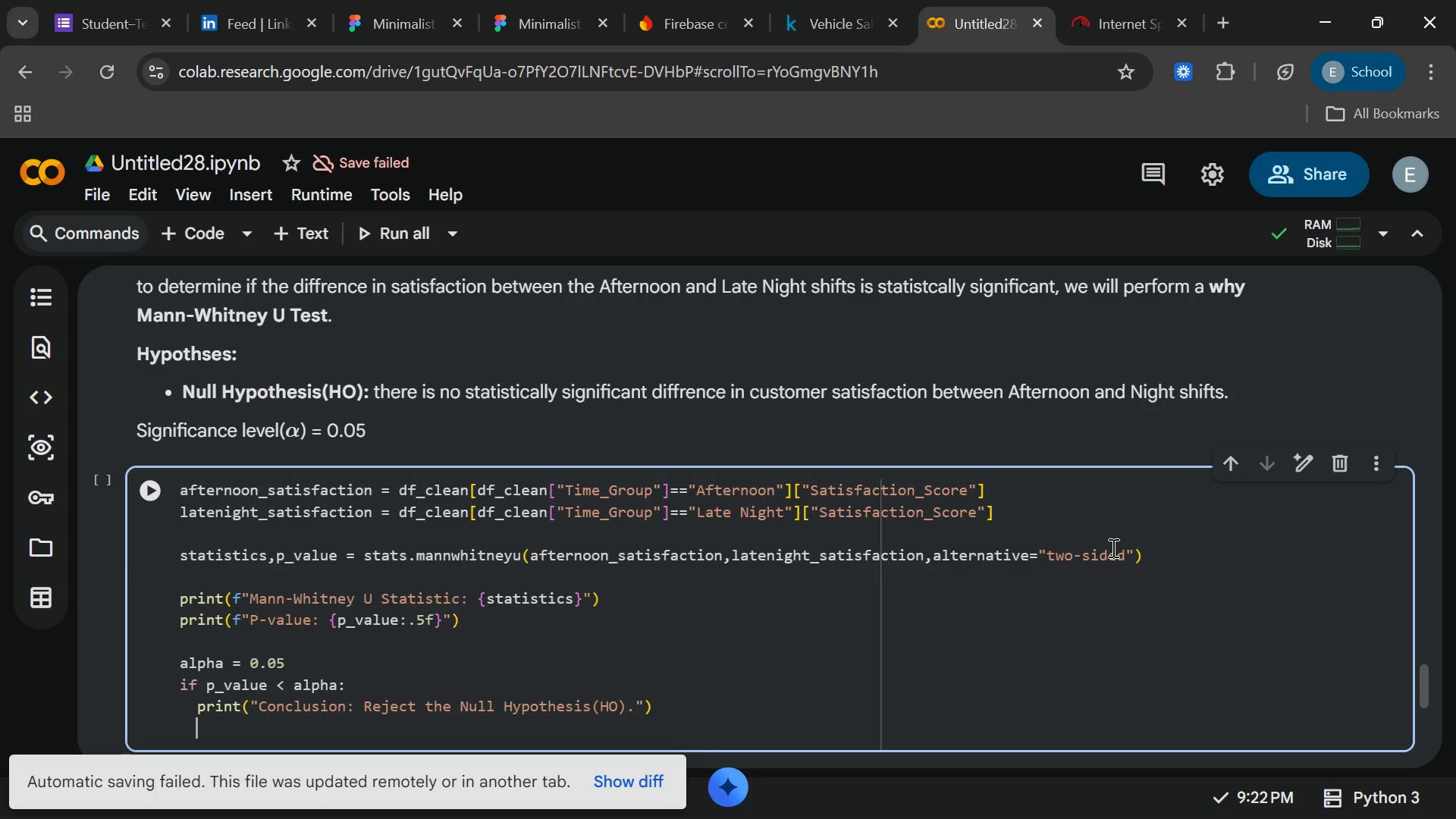 
type(print(f)
 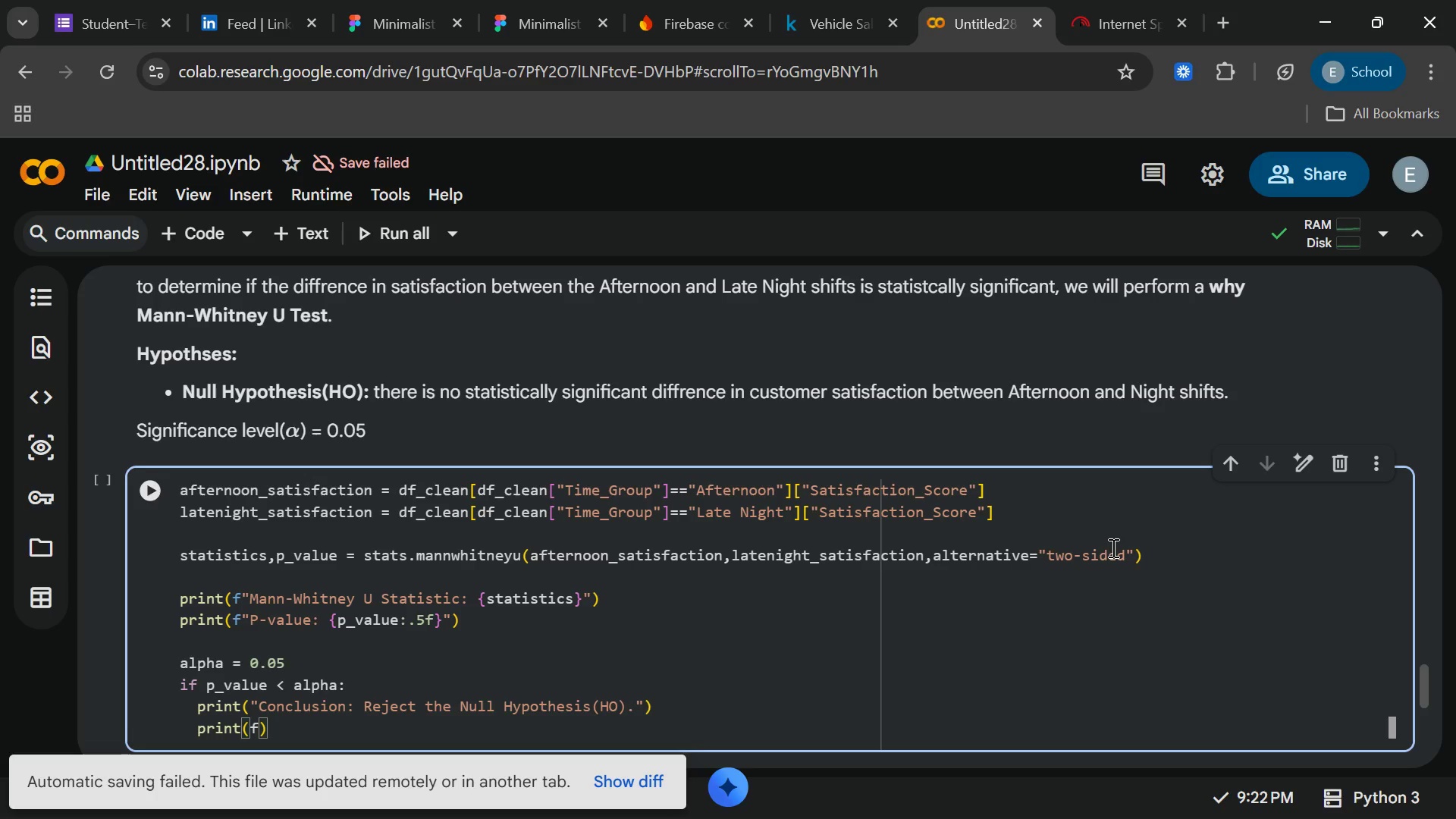 
left_click([897, 648])
 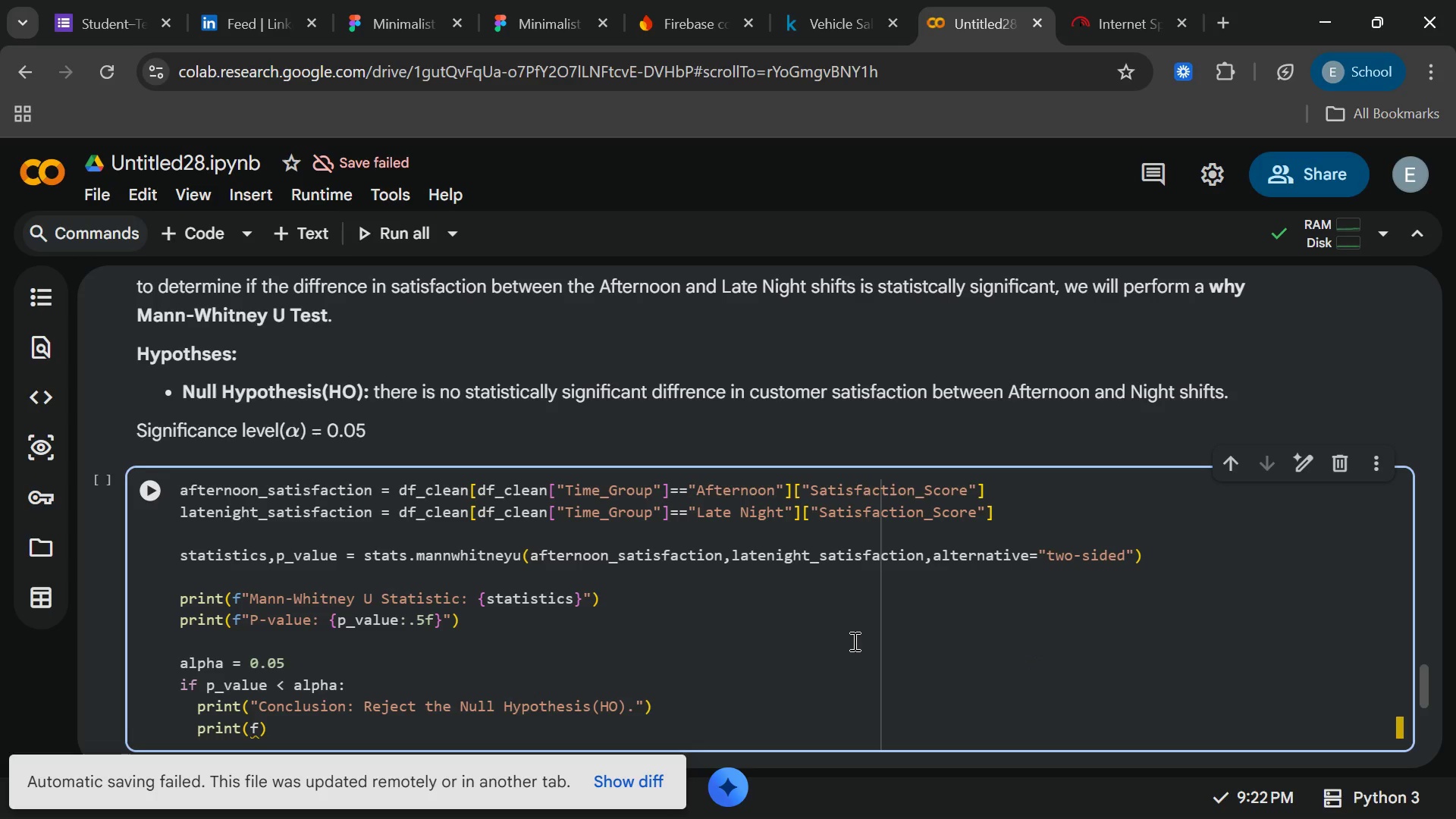 
wait(6.7)
 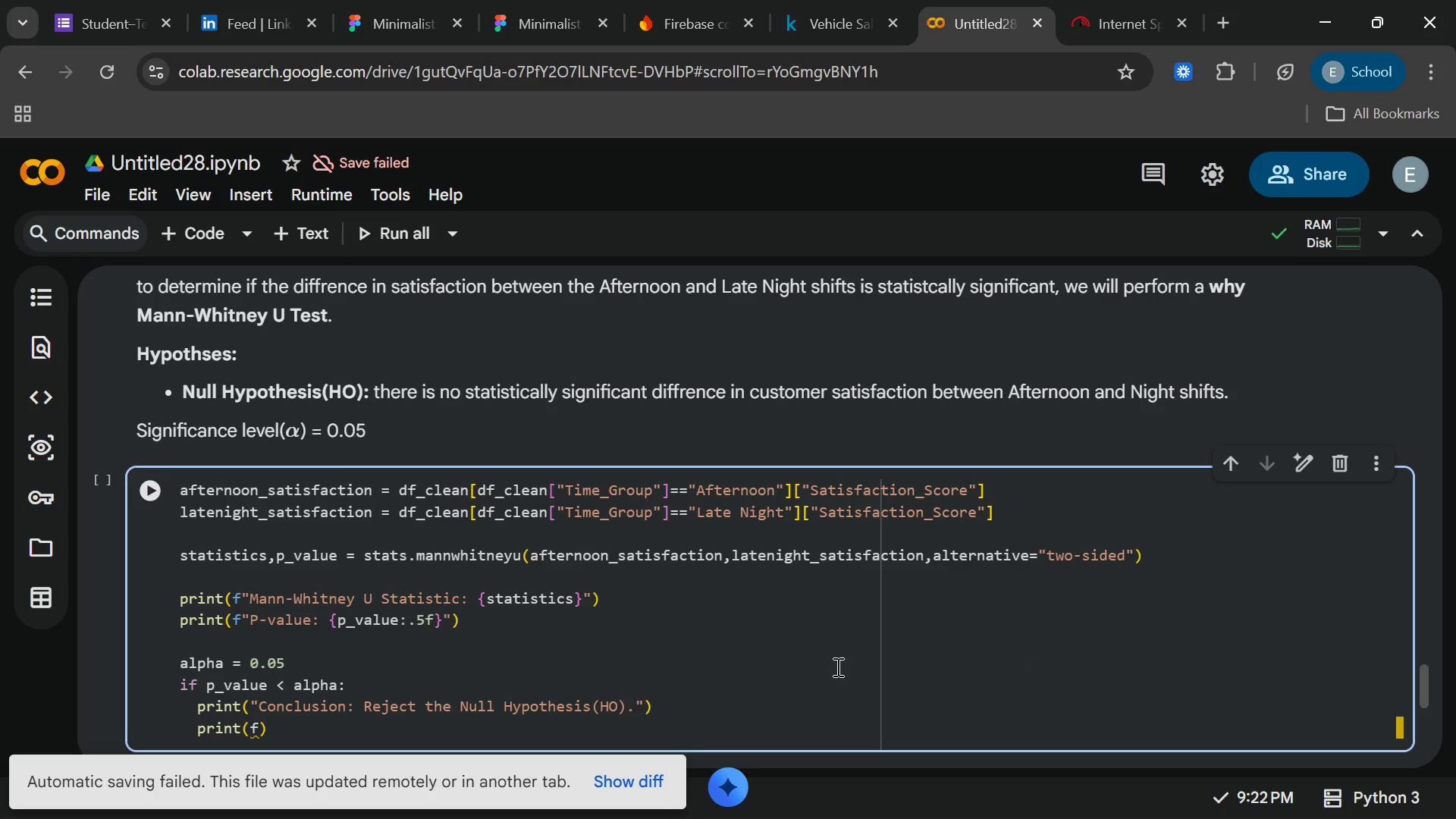 
left_click([253, 726])
 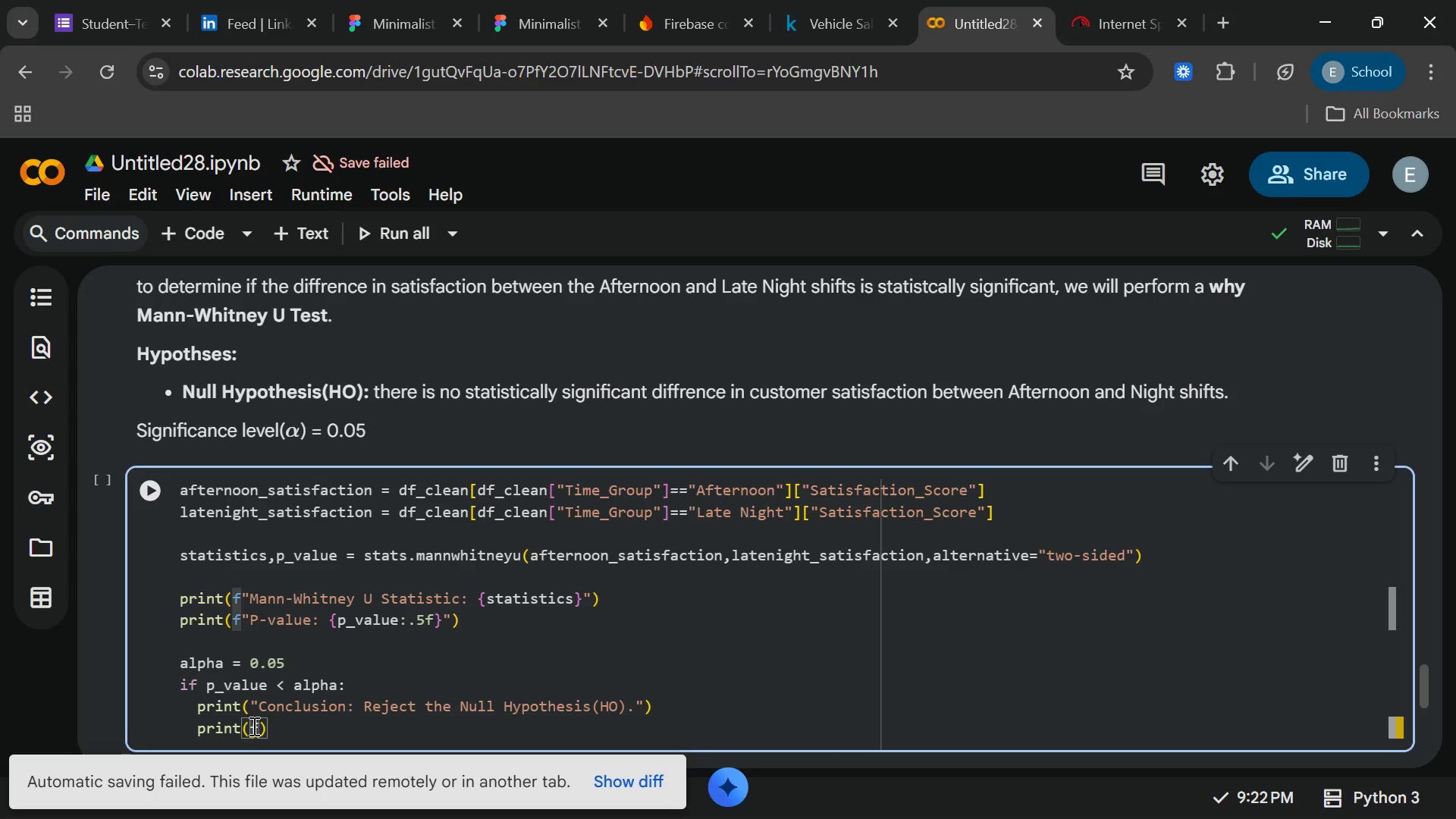 
left_click([253, 726])
 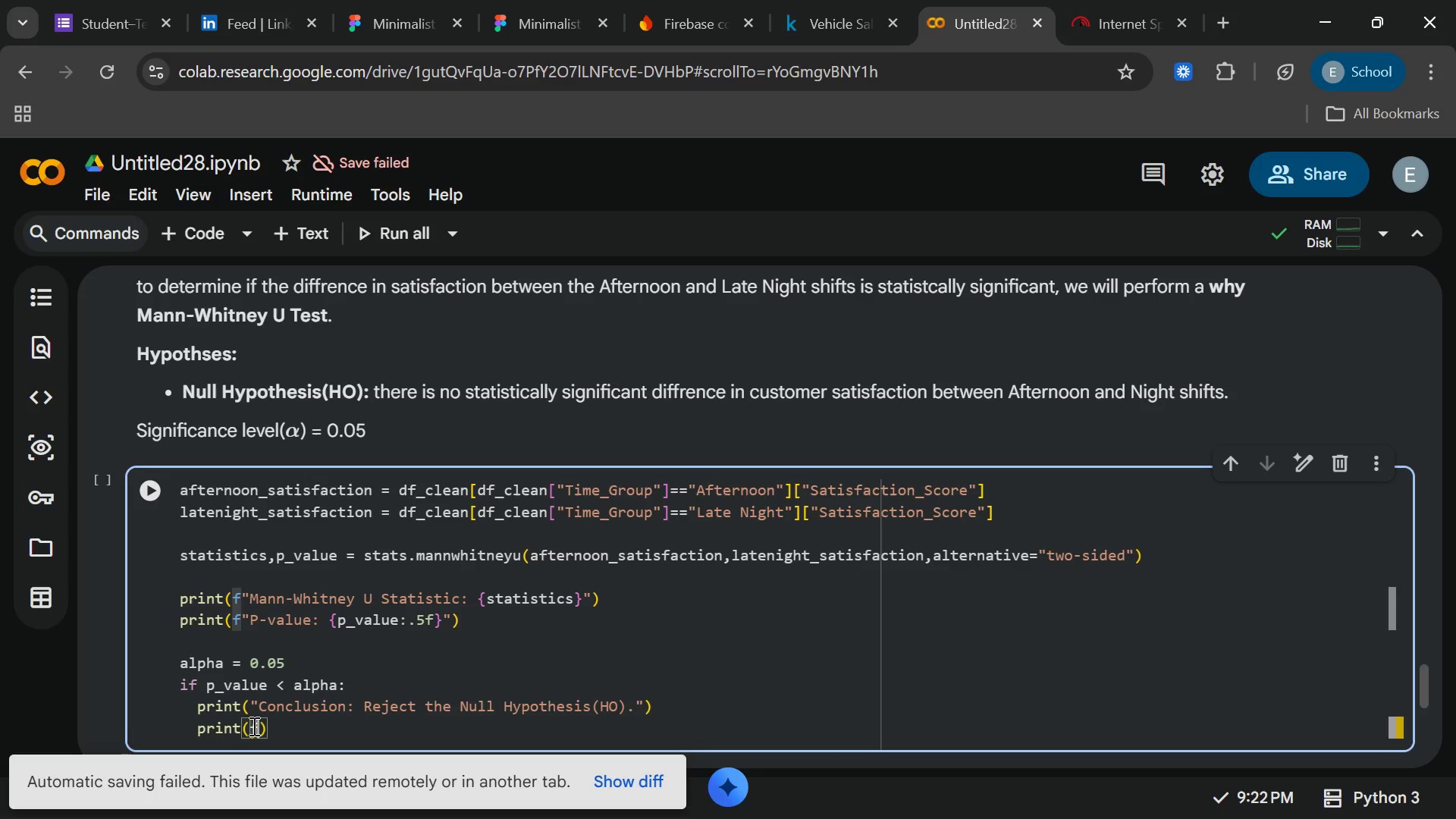 
key(ArrowRight)
 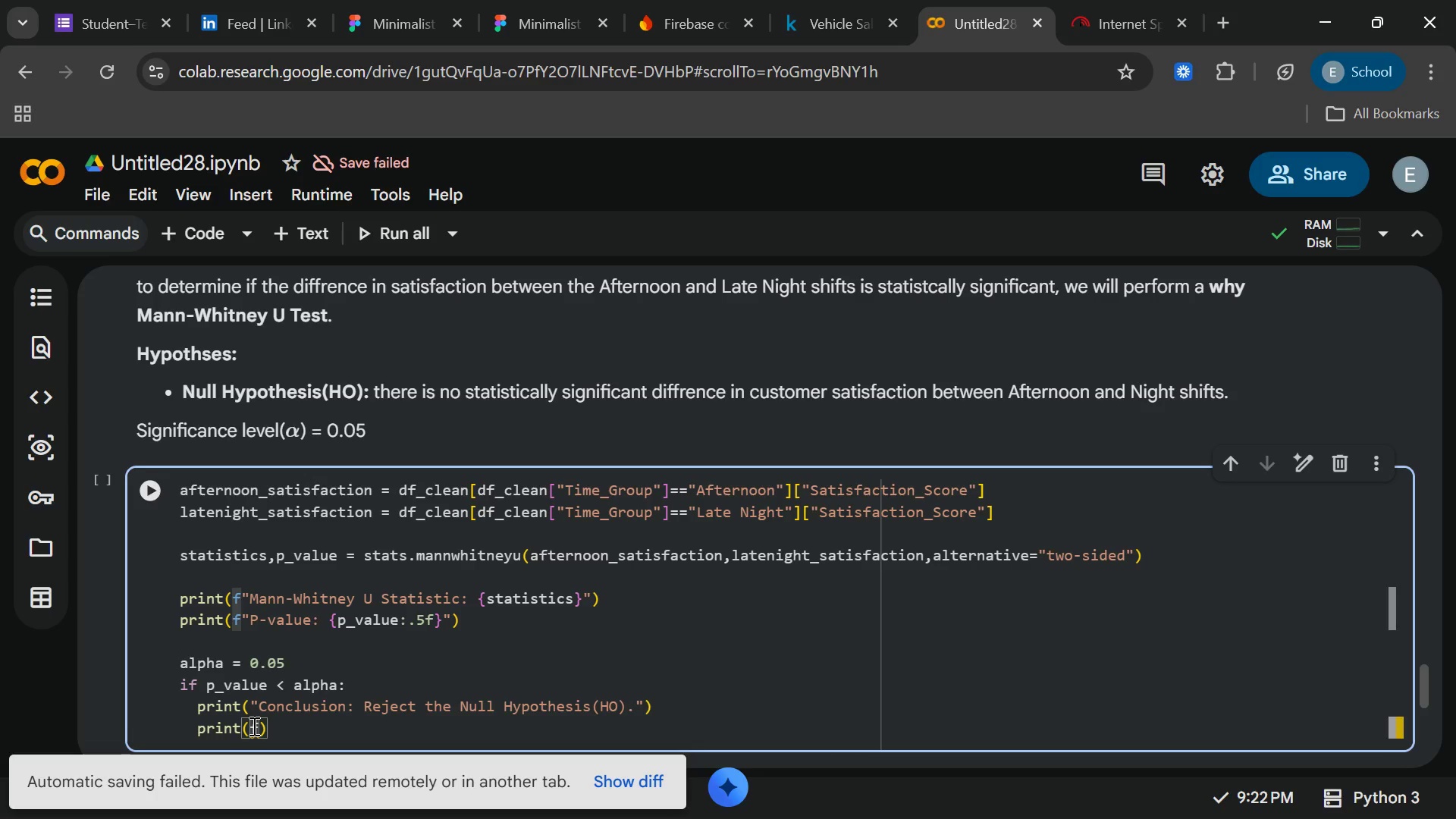 
key(Backspace)
type("there)
 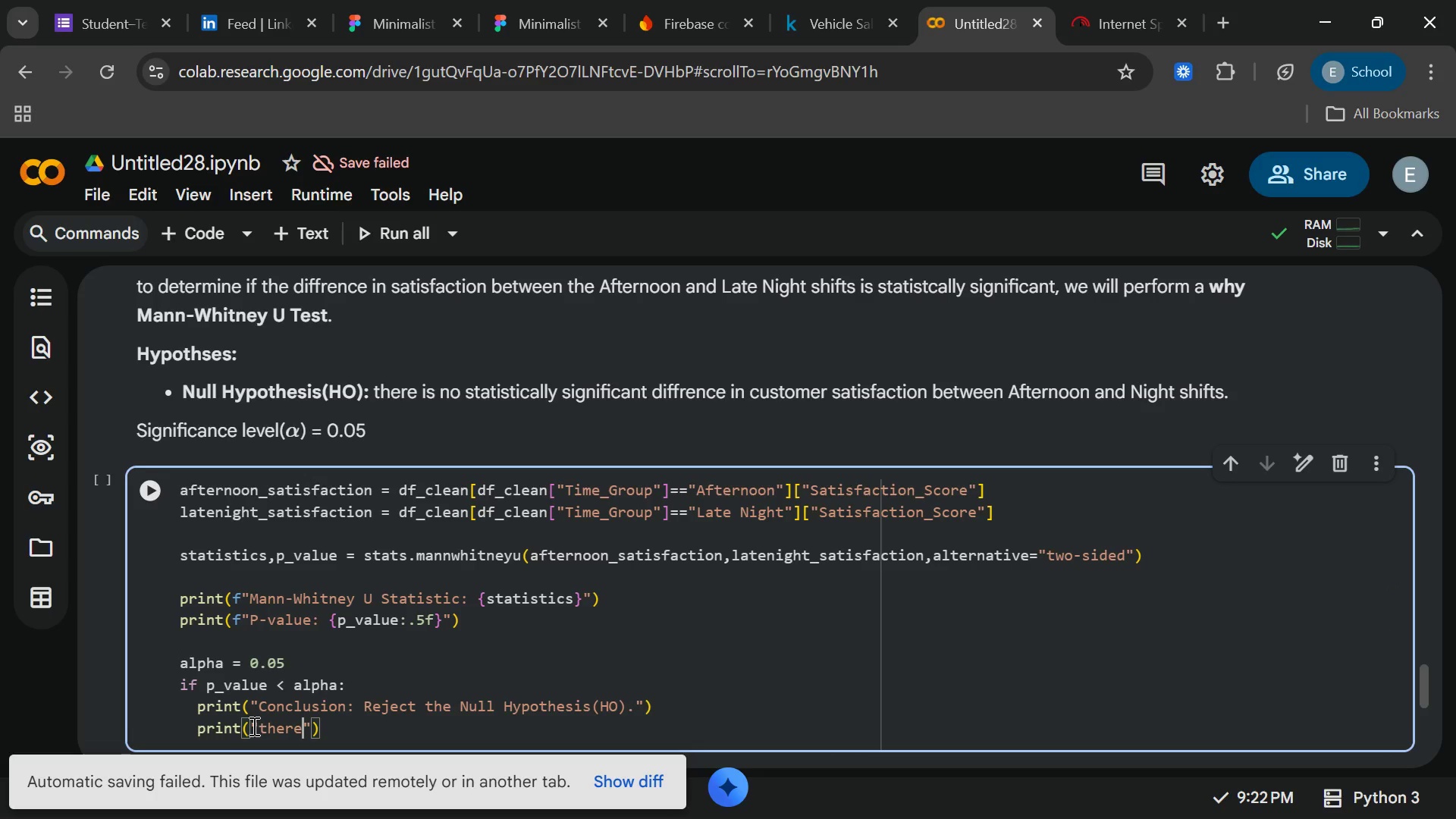 
wait(5.72)
 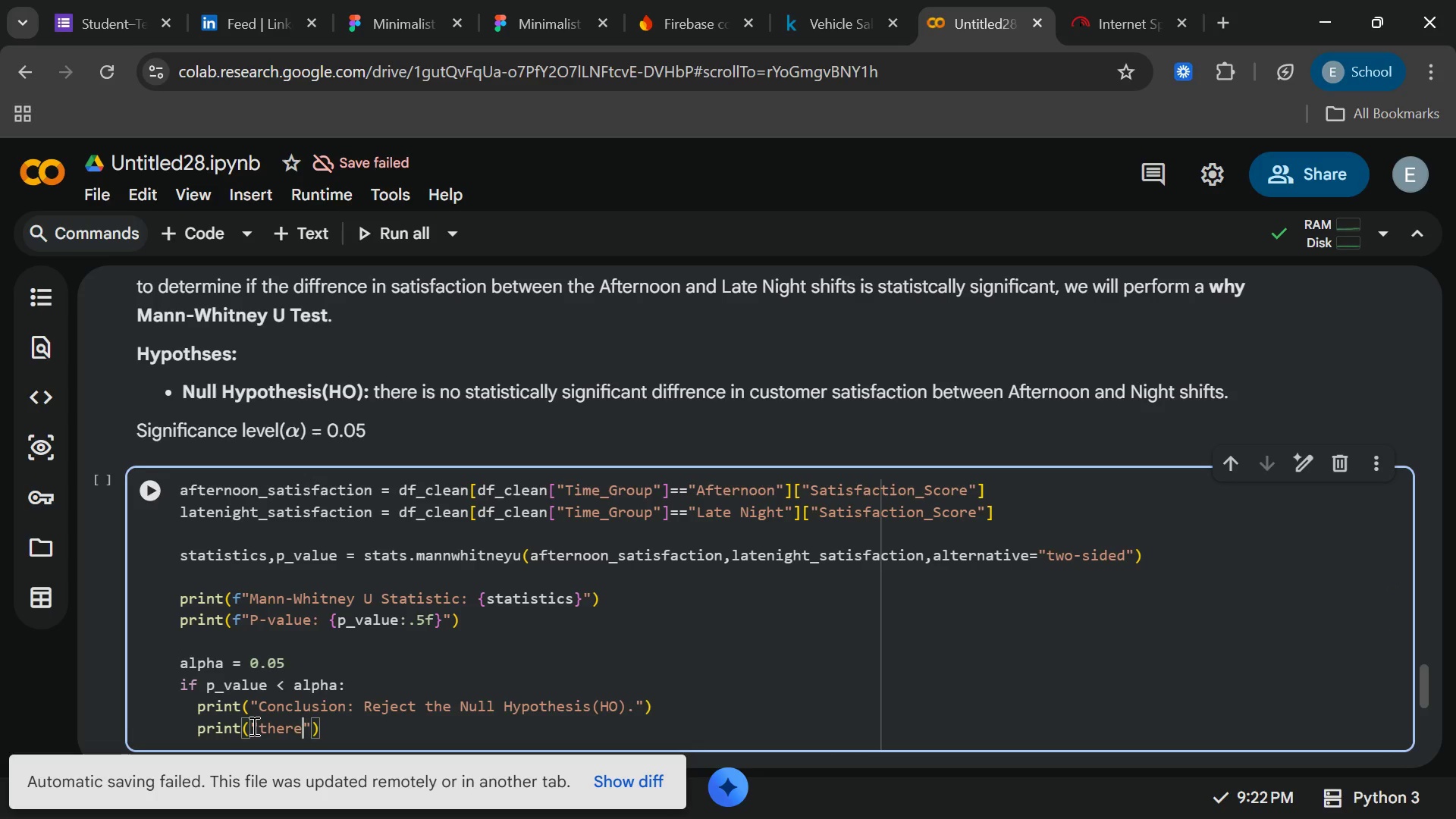 
type( is)
 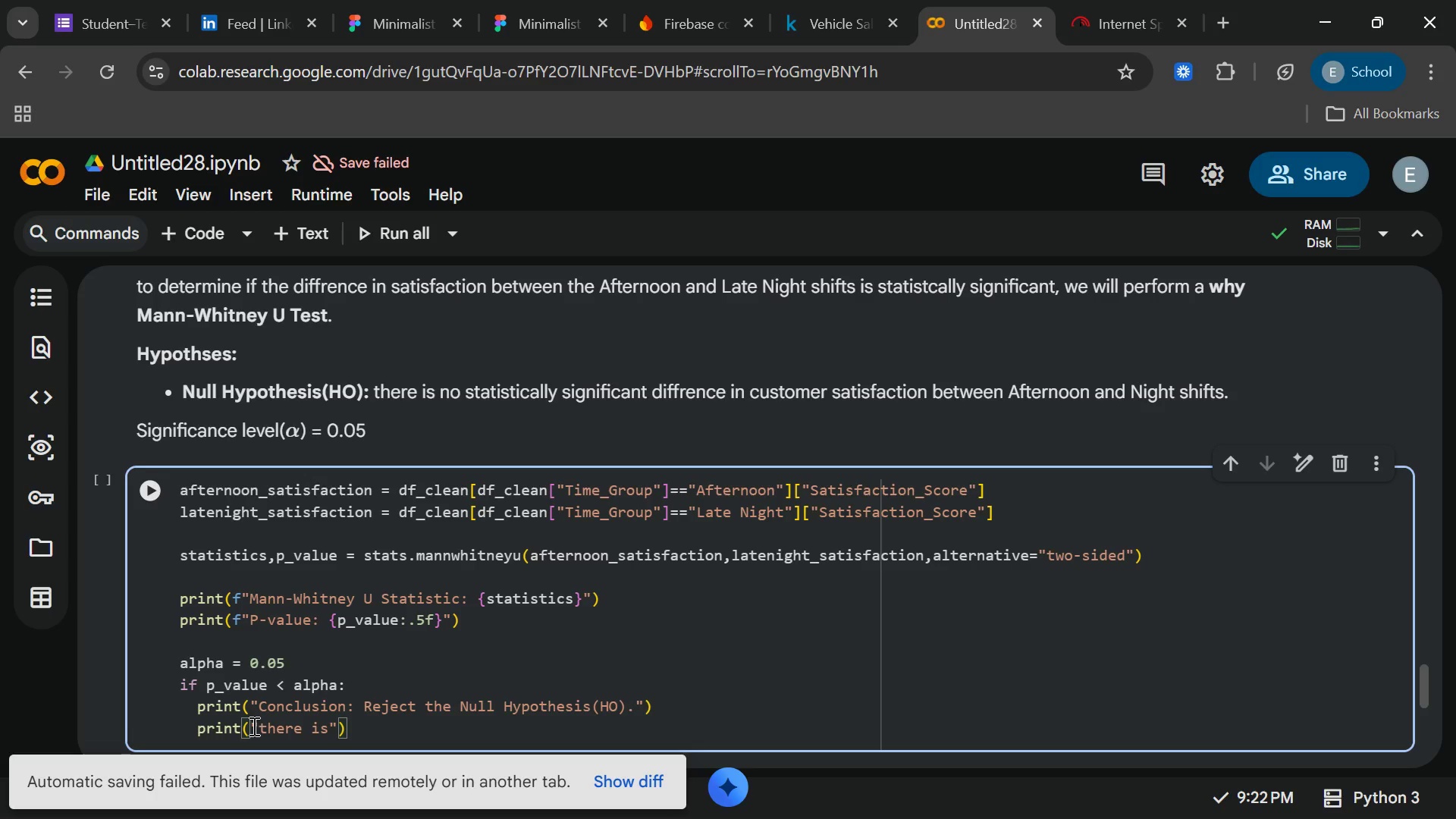 
wait(5.14)
 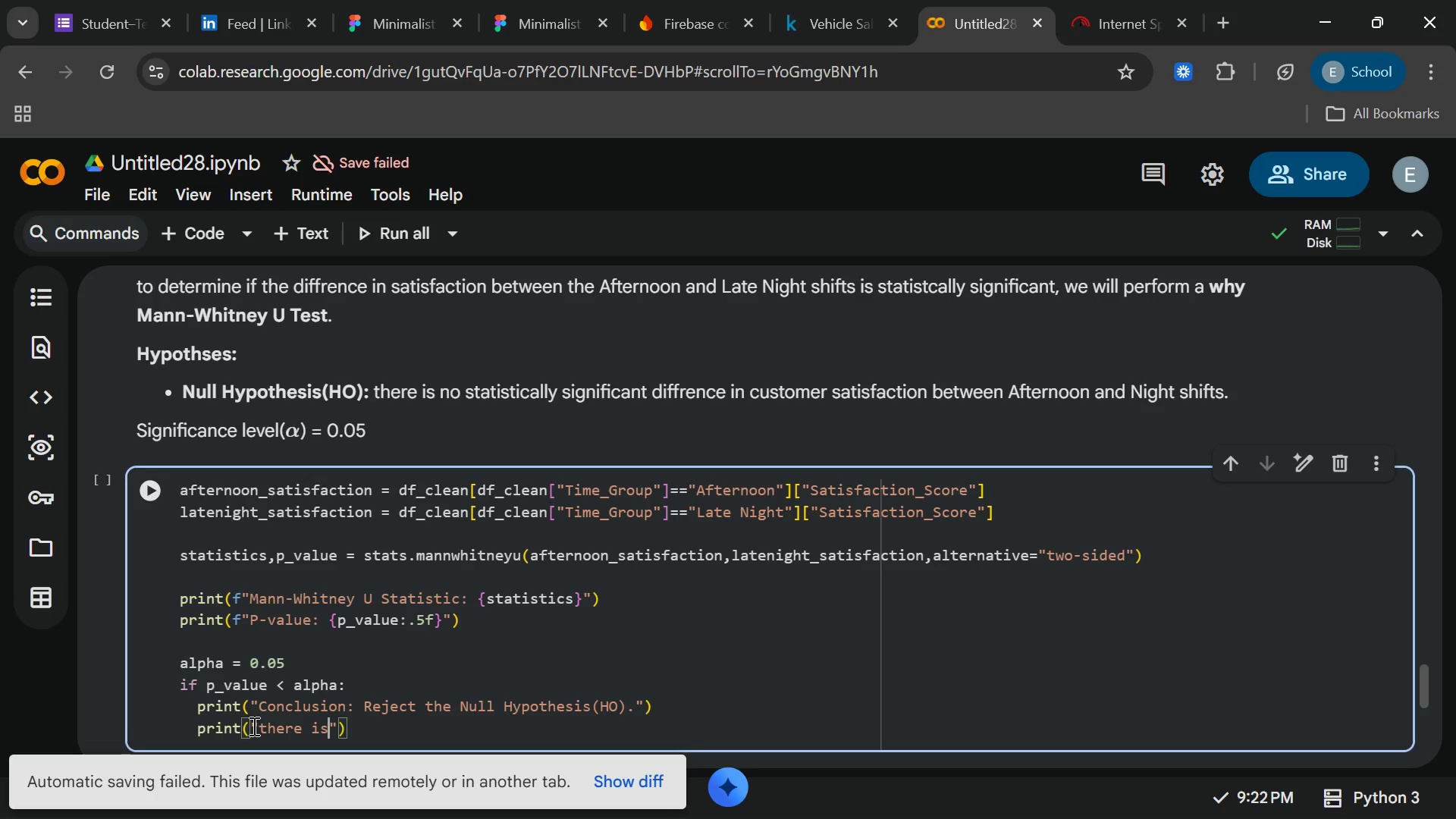 
type( a stati)
 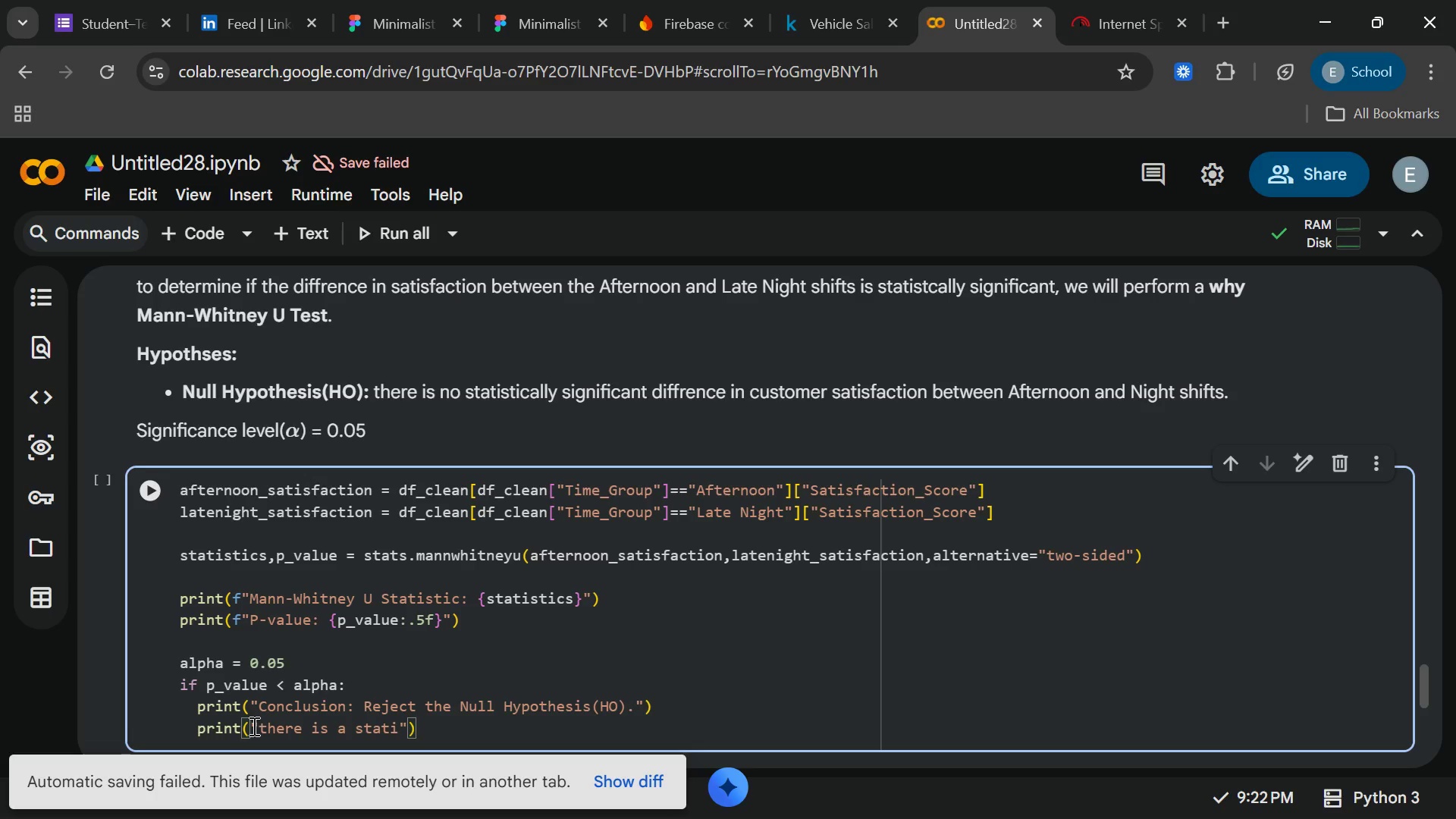 
wait(8.91)
 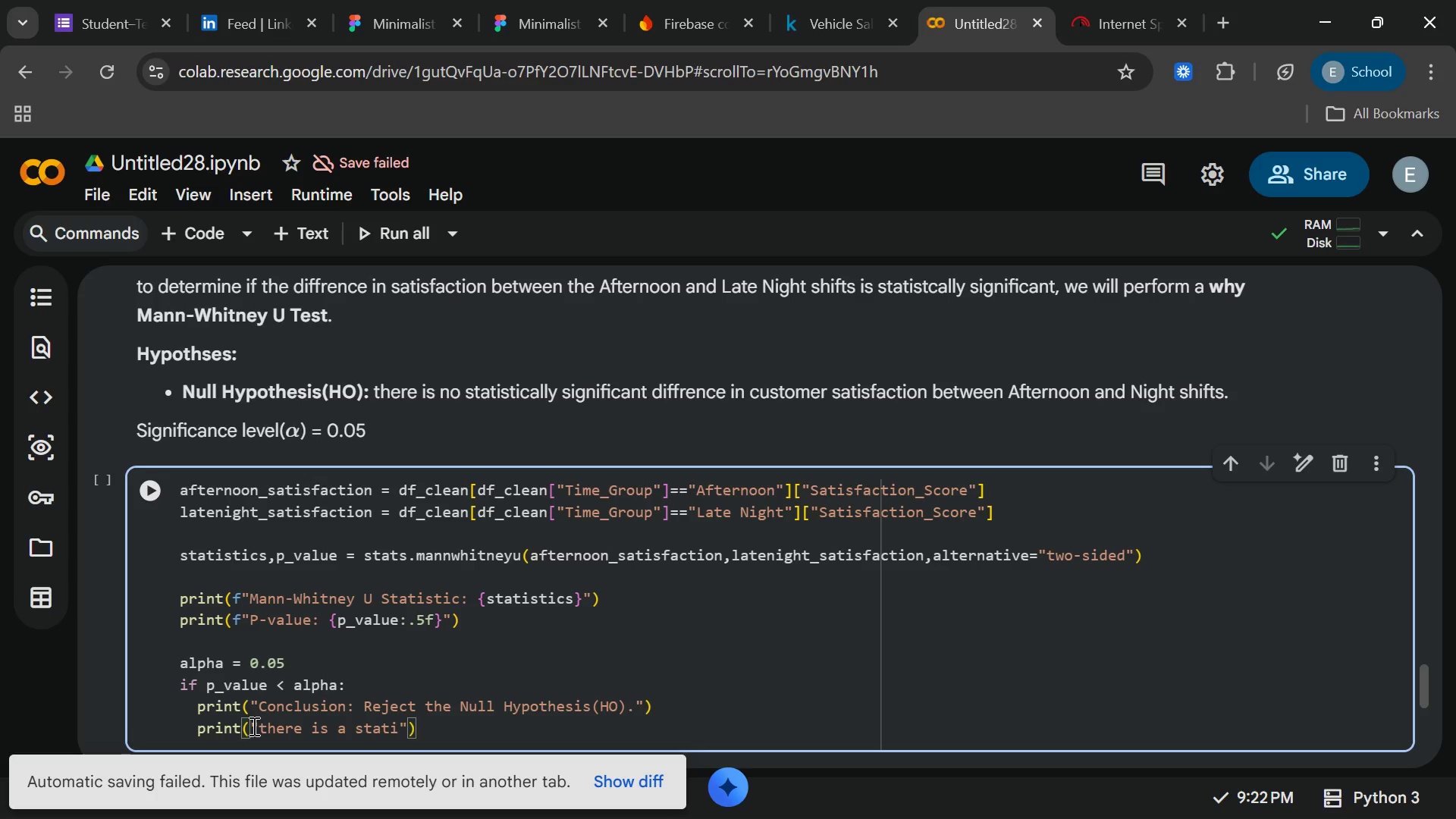 
type(stically)
 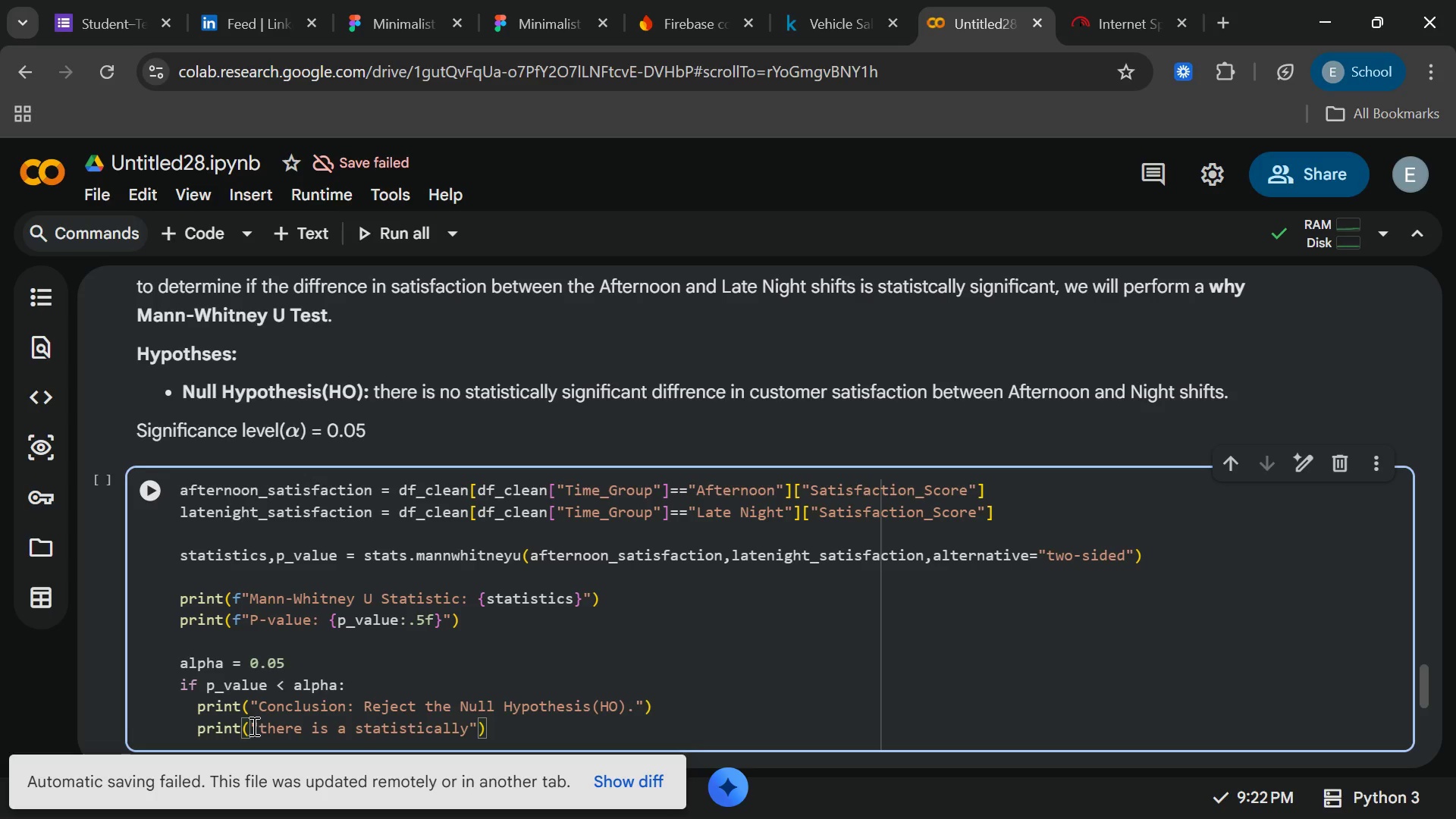 
type( so)
key(Backspace)
type(igni)
 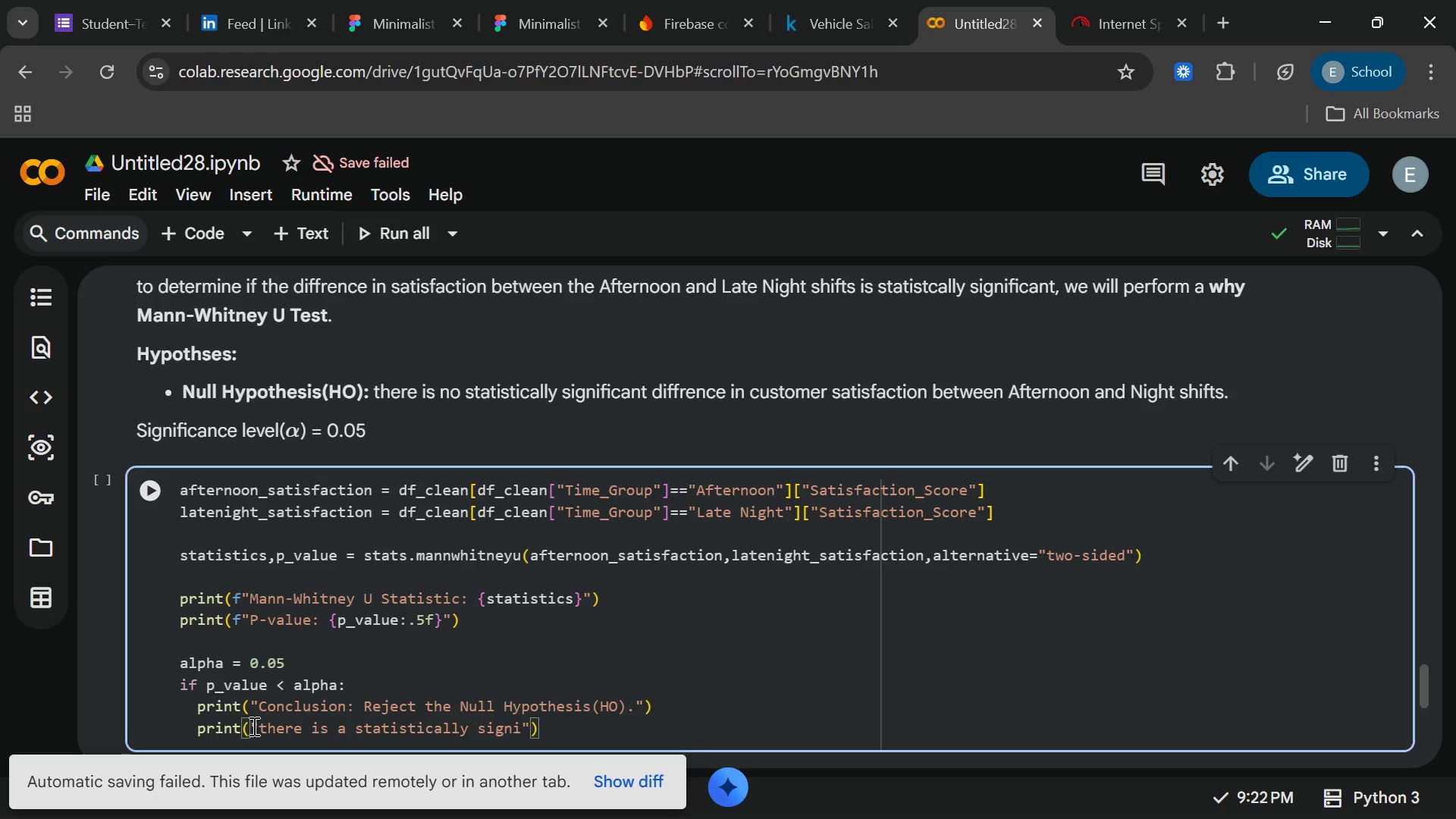 
wait(11.67)
 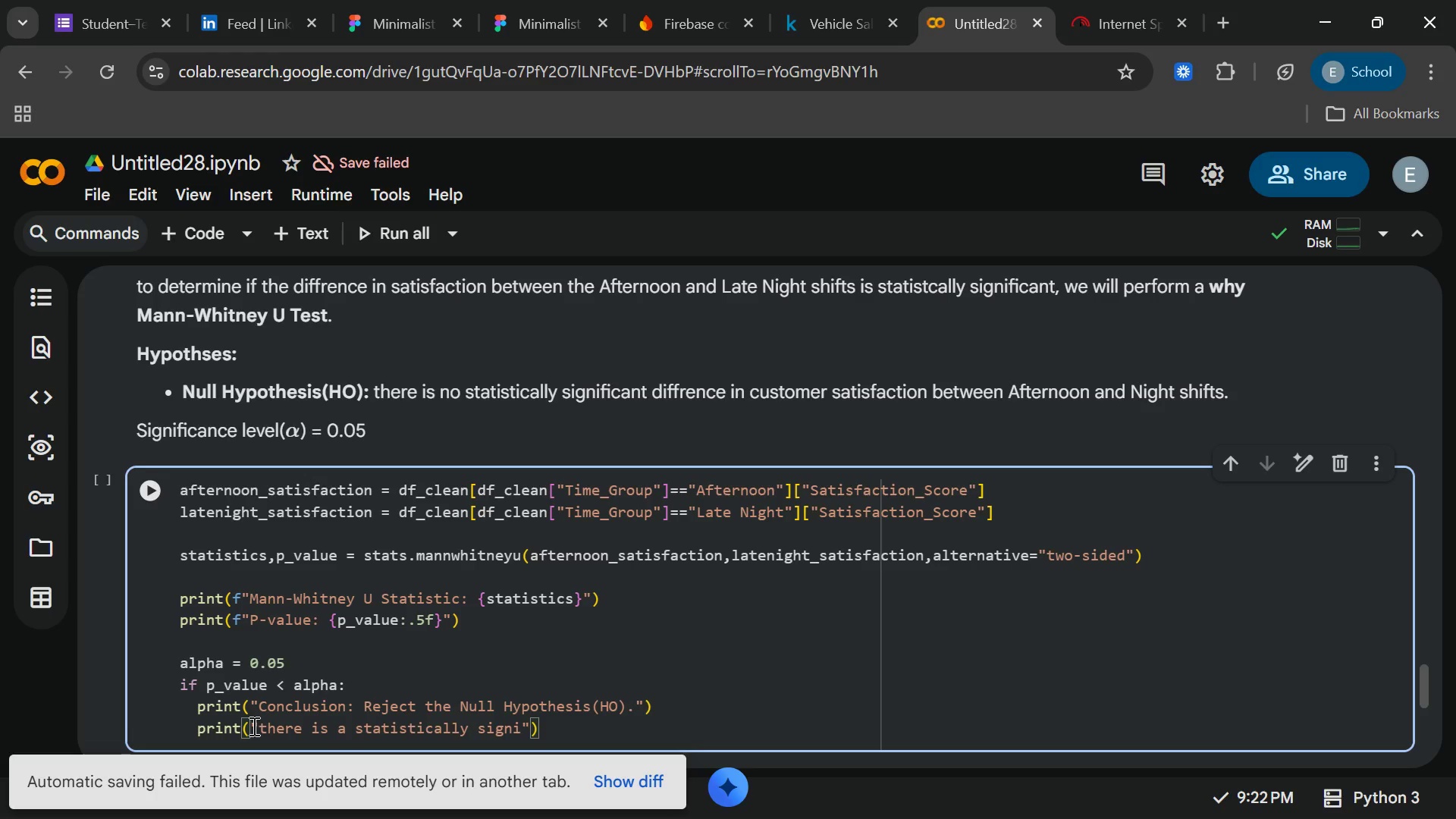 
type(ficant diffre)
 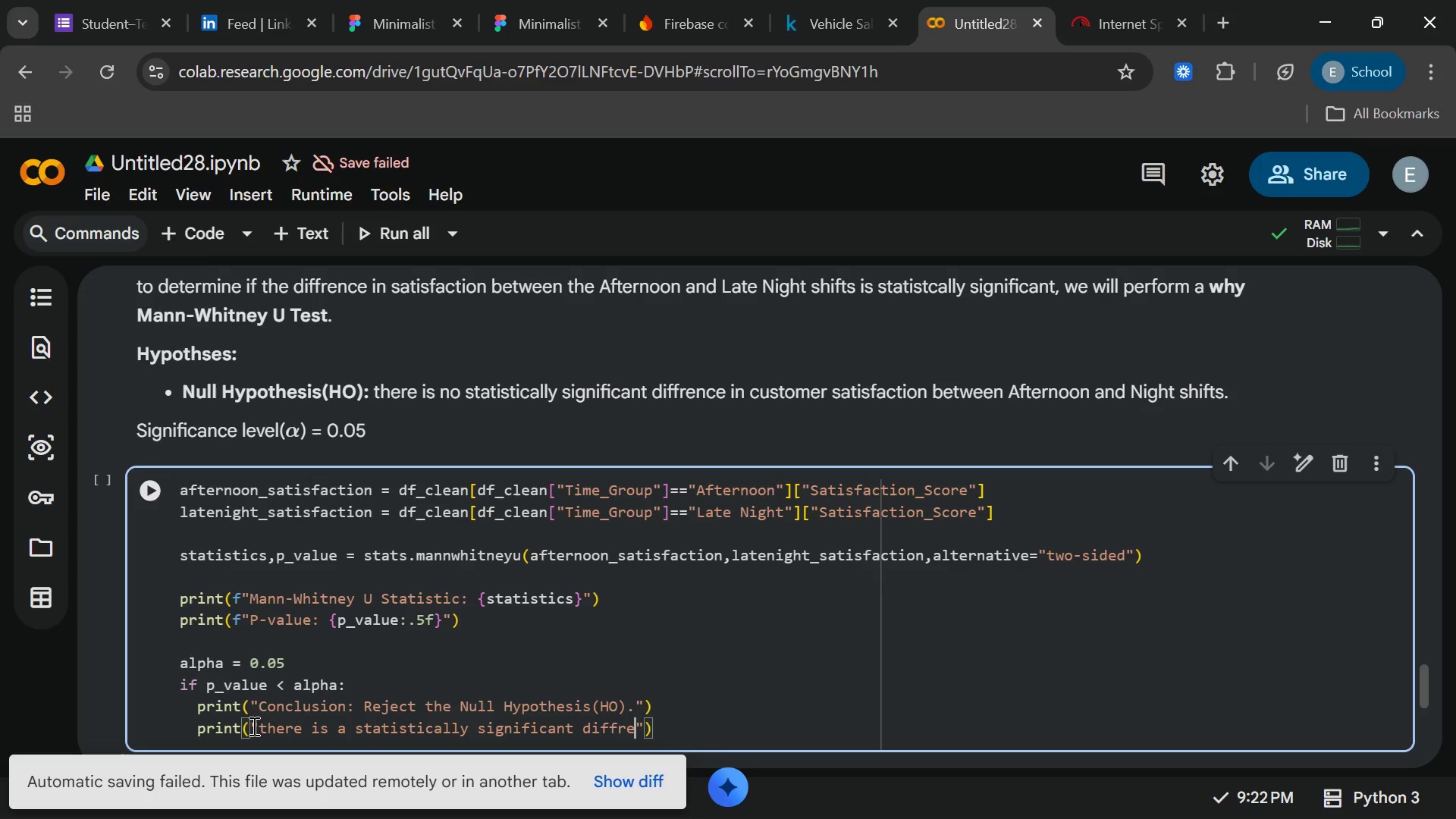 
type(nce in customer)
 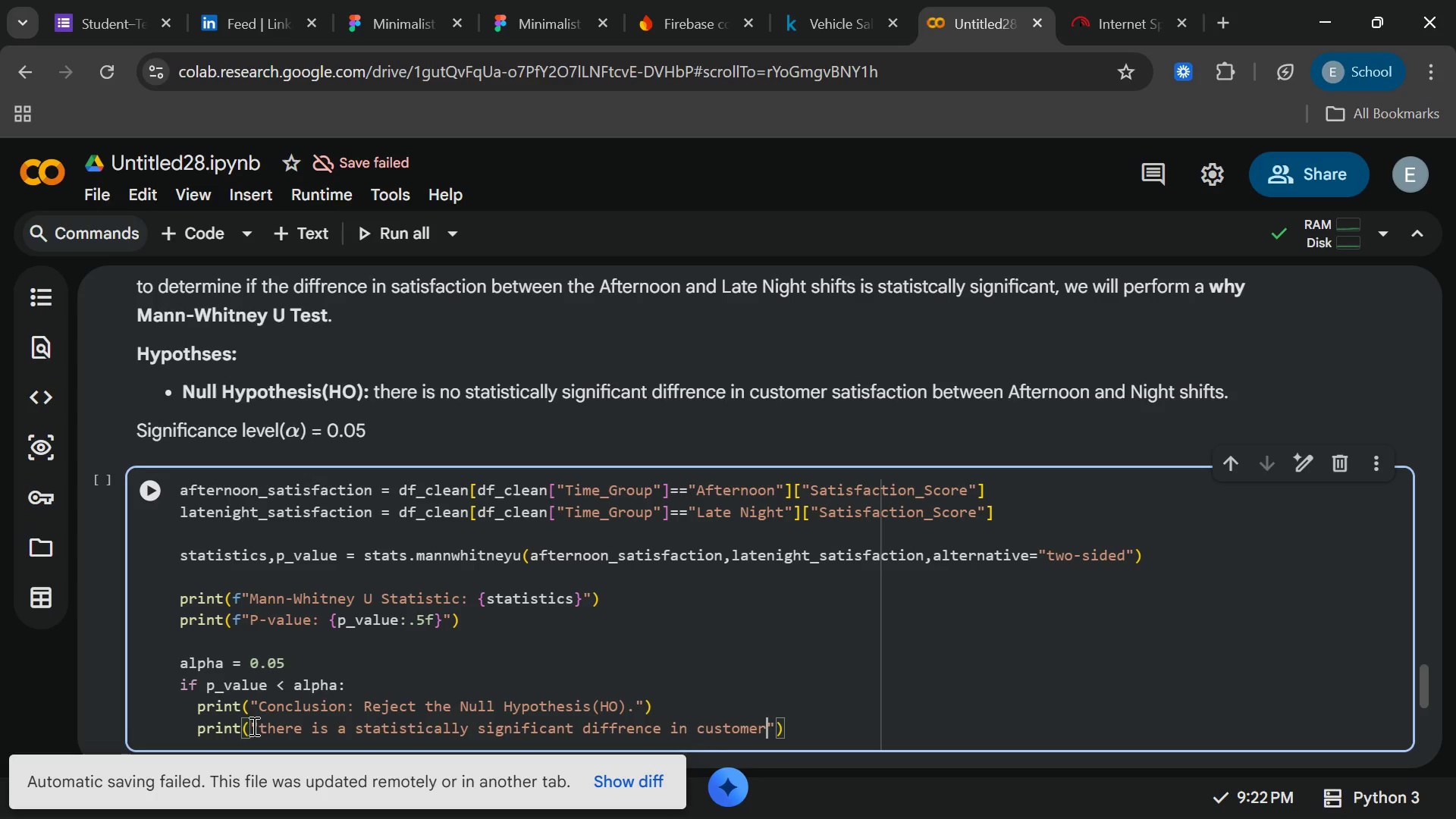 
type( satisfaction etwee)
key(Backspace)
key(Backspace)
key(Backspace)
key(Backspace)
key(Backspace)
type(between)
 